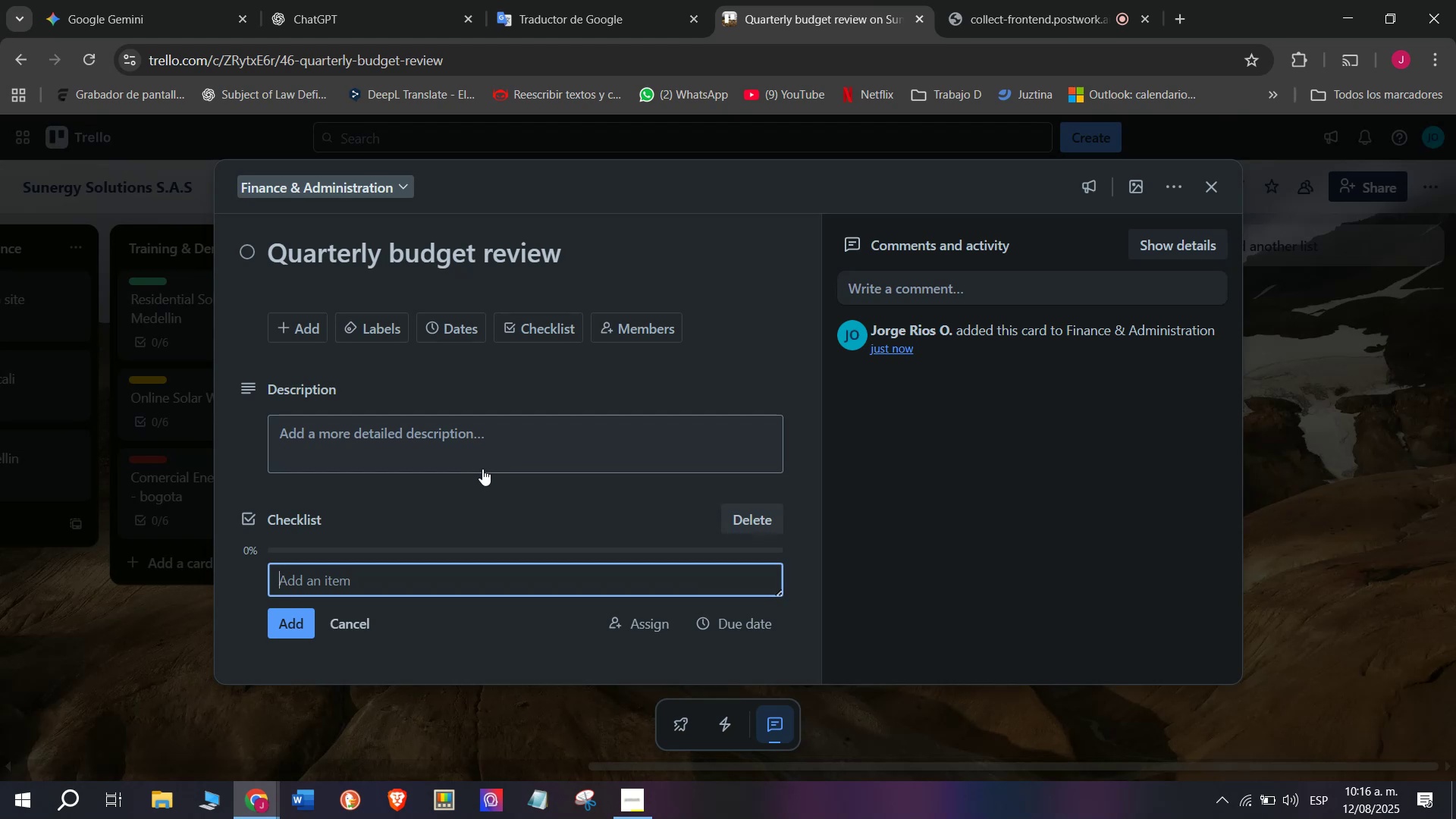 
type(Gather financ)
 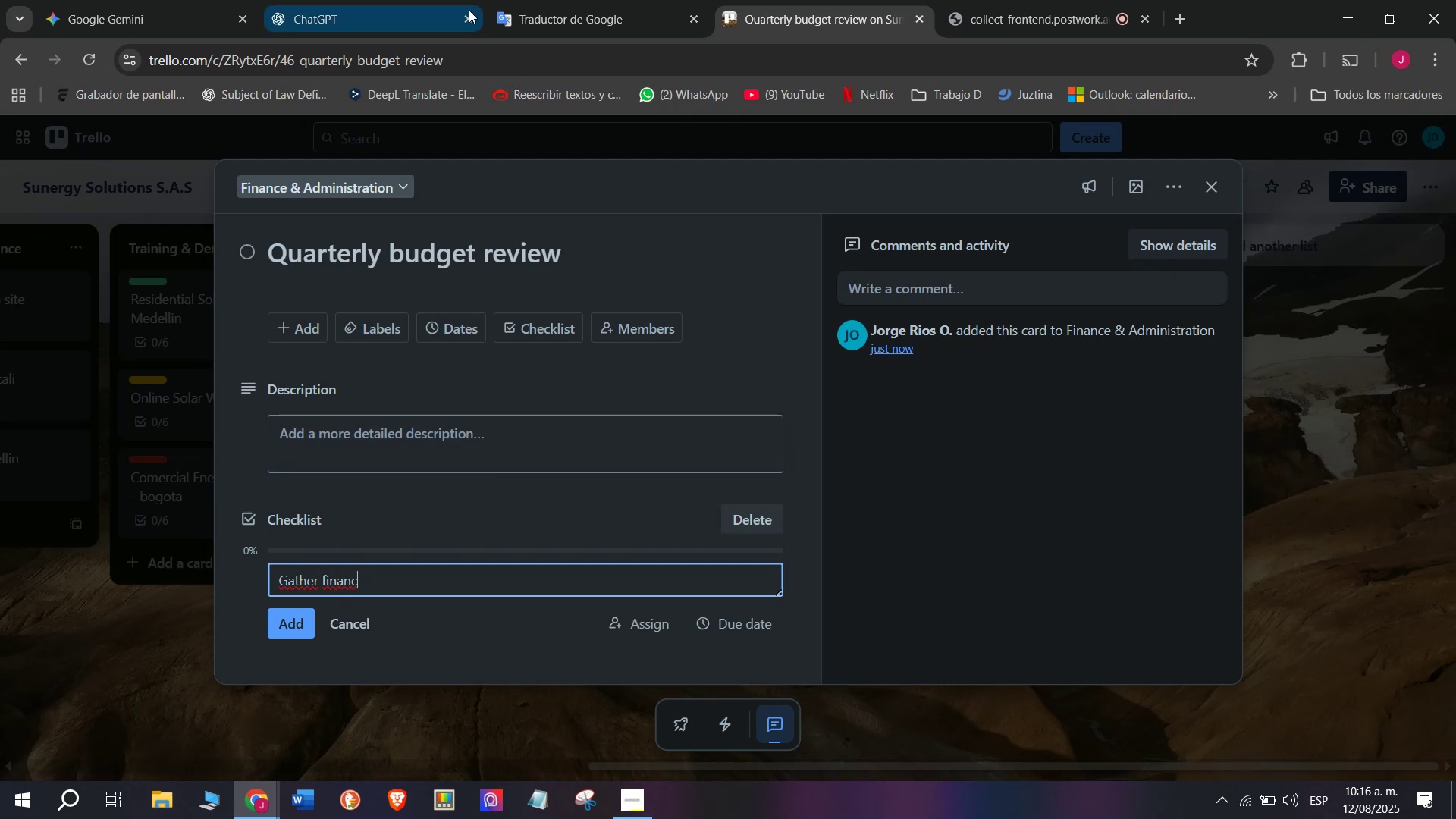 
left_click([1016, 0])
 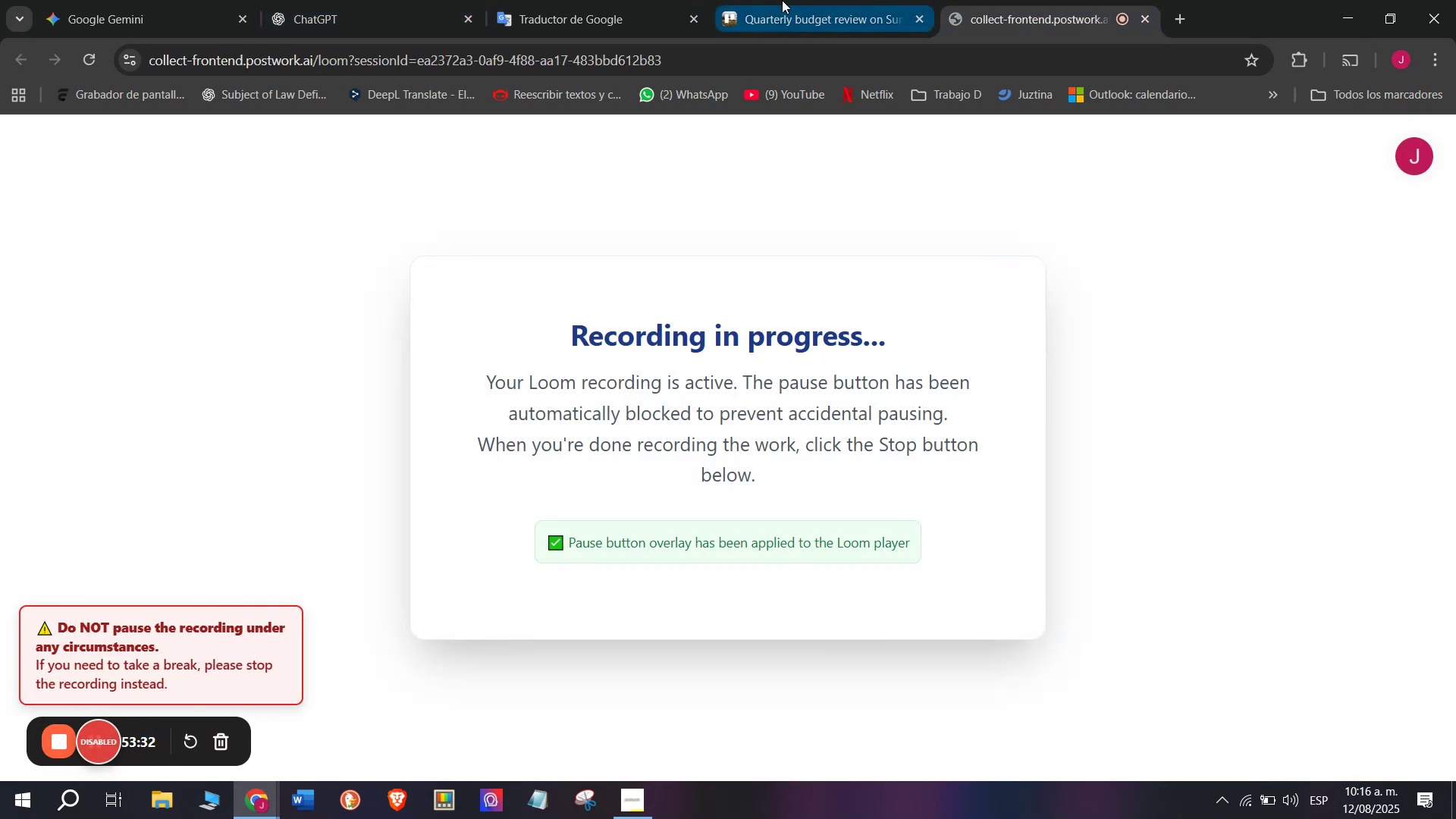 
left_click([762, 0])
 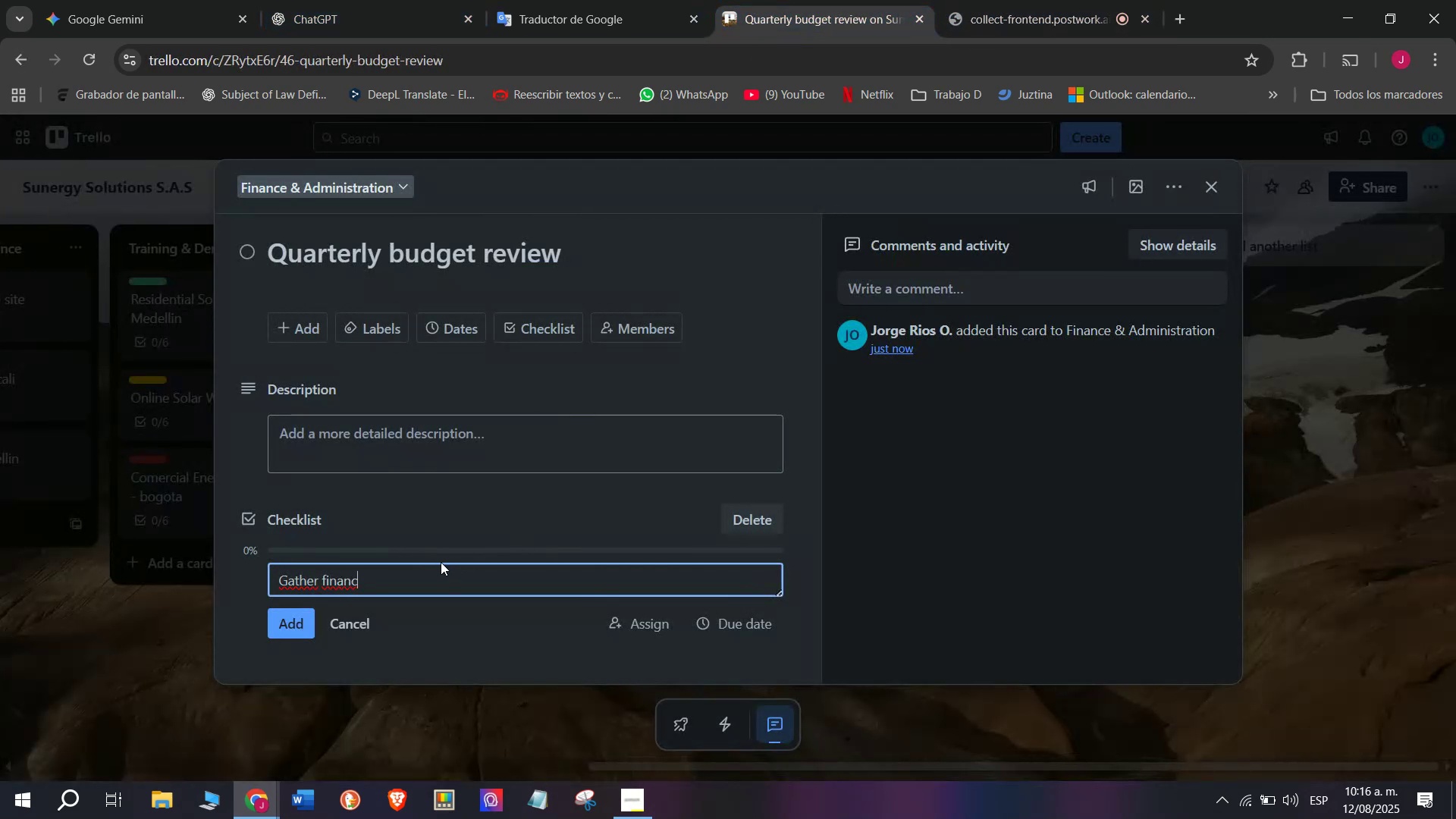 
wait(5.75)
 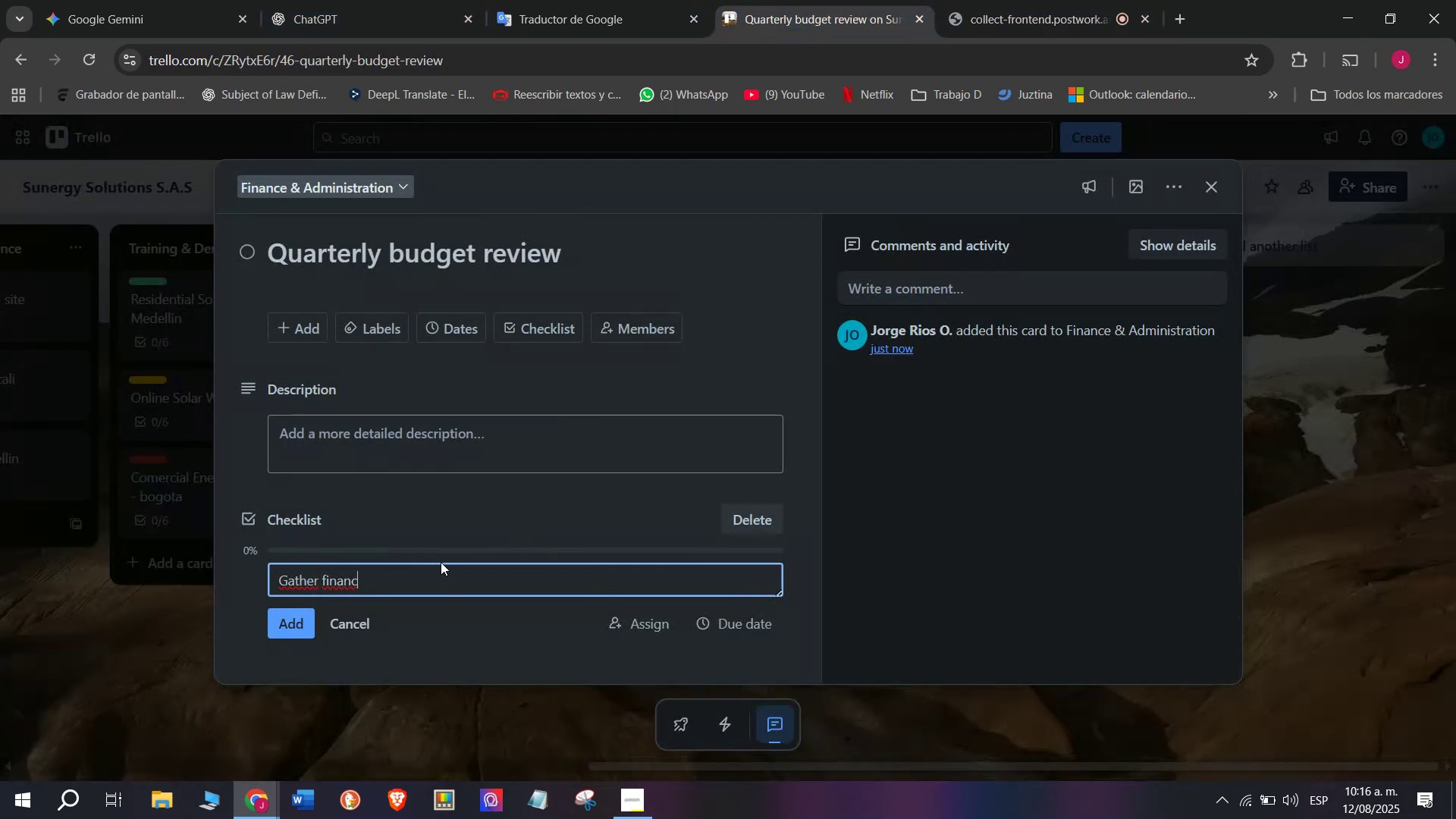 
type(ial )
 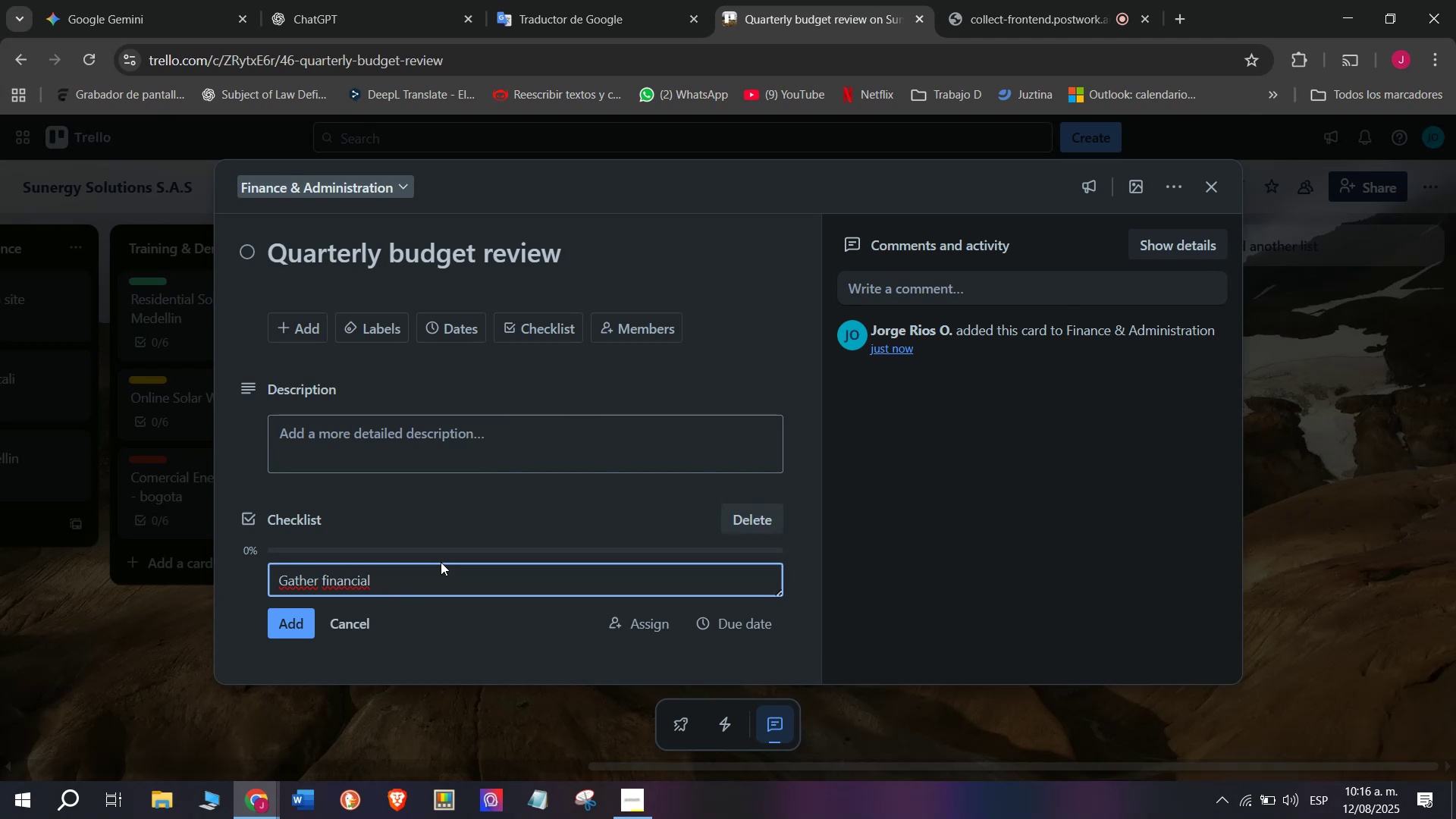 
type(data)
 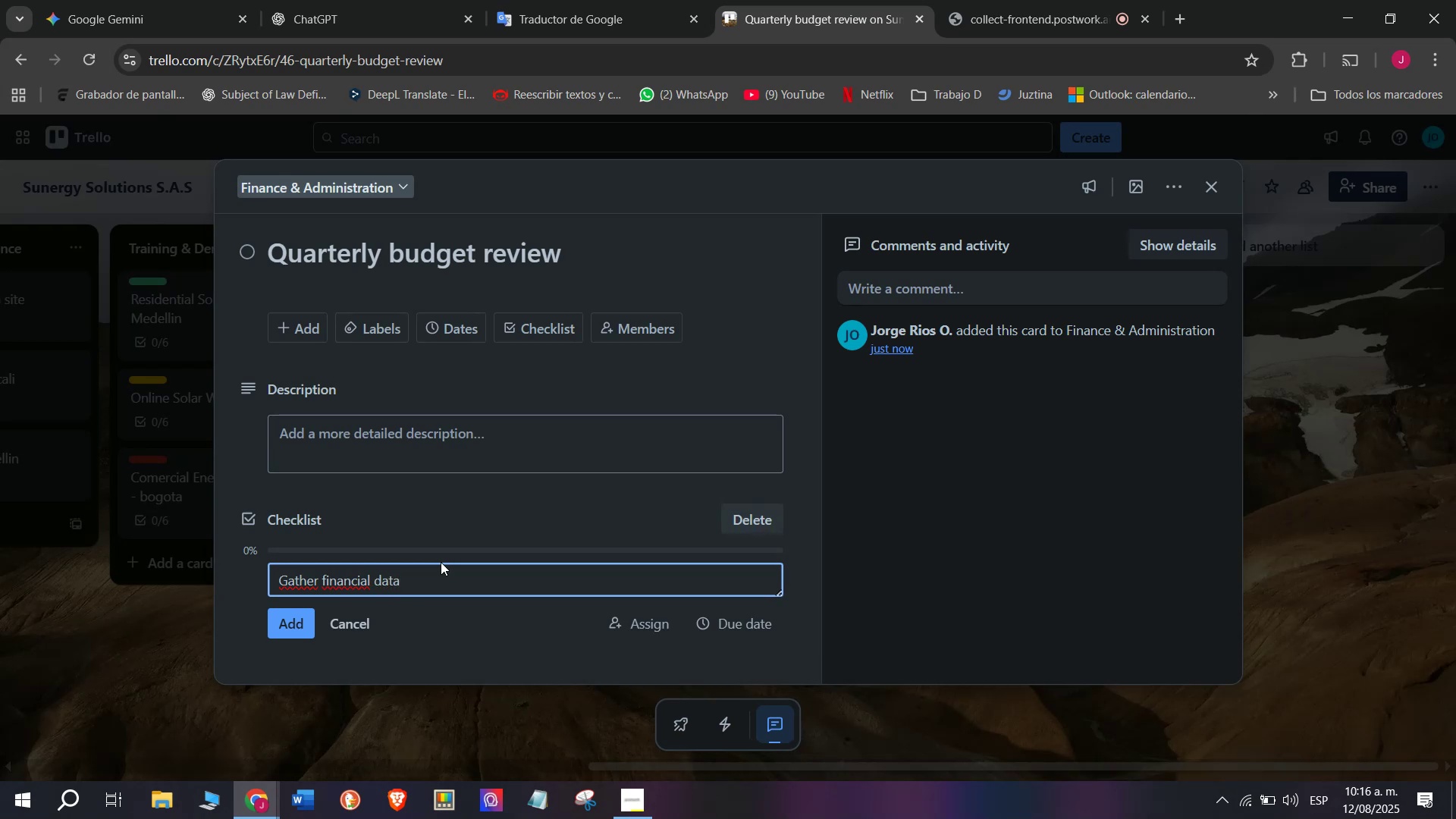 
key(Enter)
 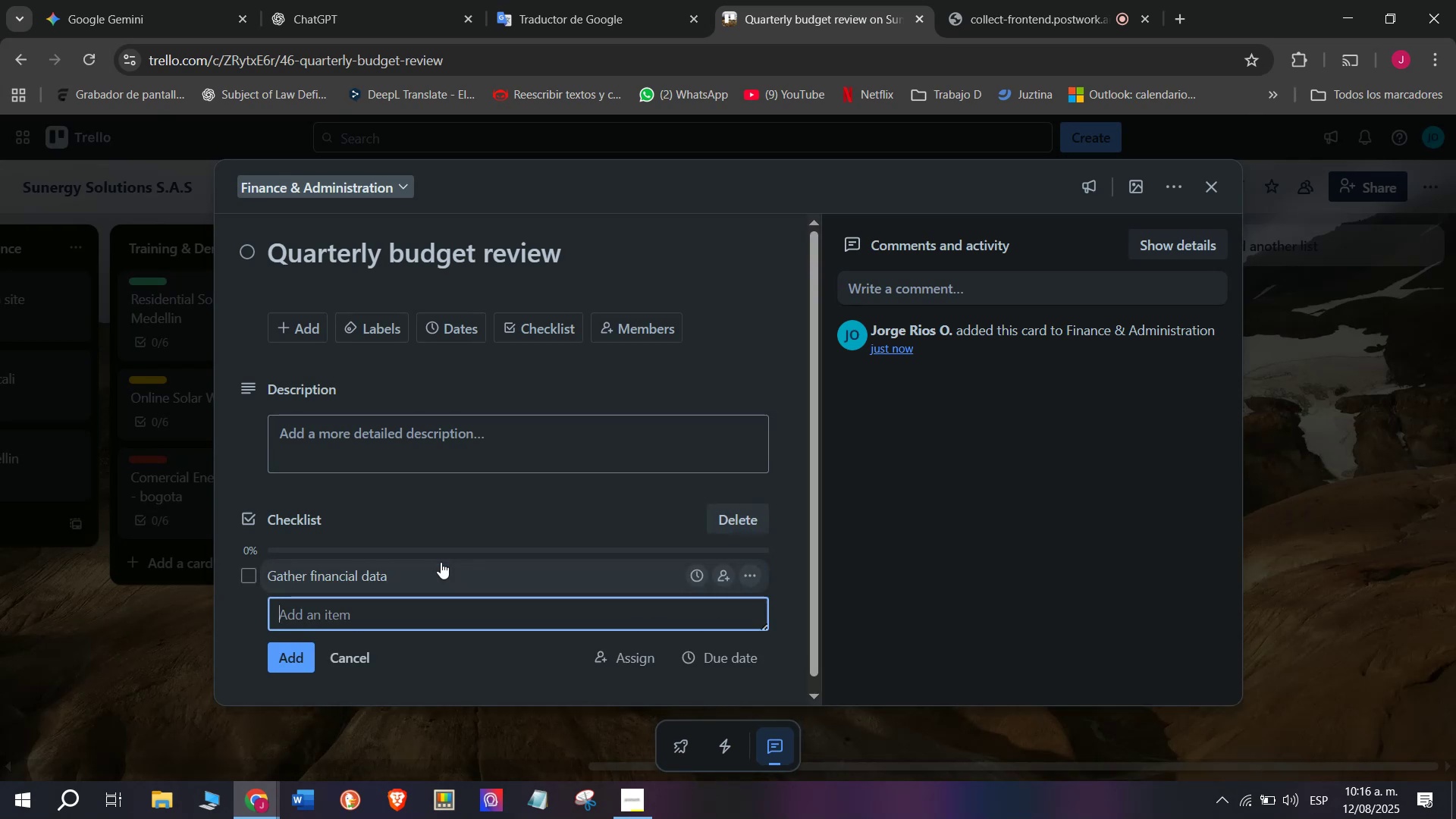 
type(Compare with bugh)
key(Backspace)
key(Backspace)
type(dget)
 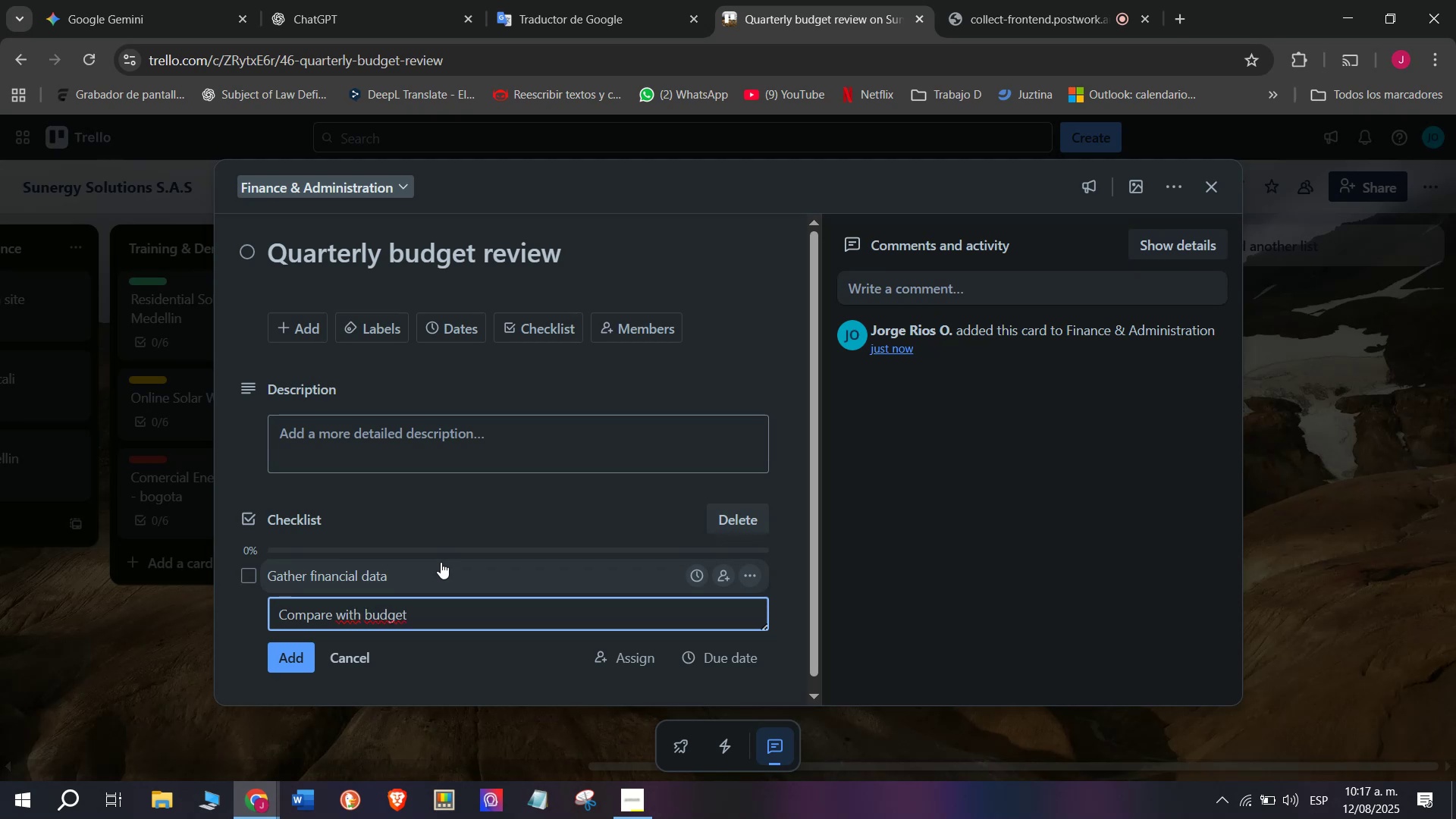 
key(Enter)
 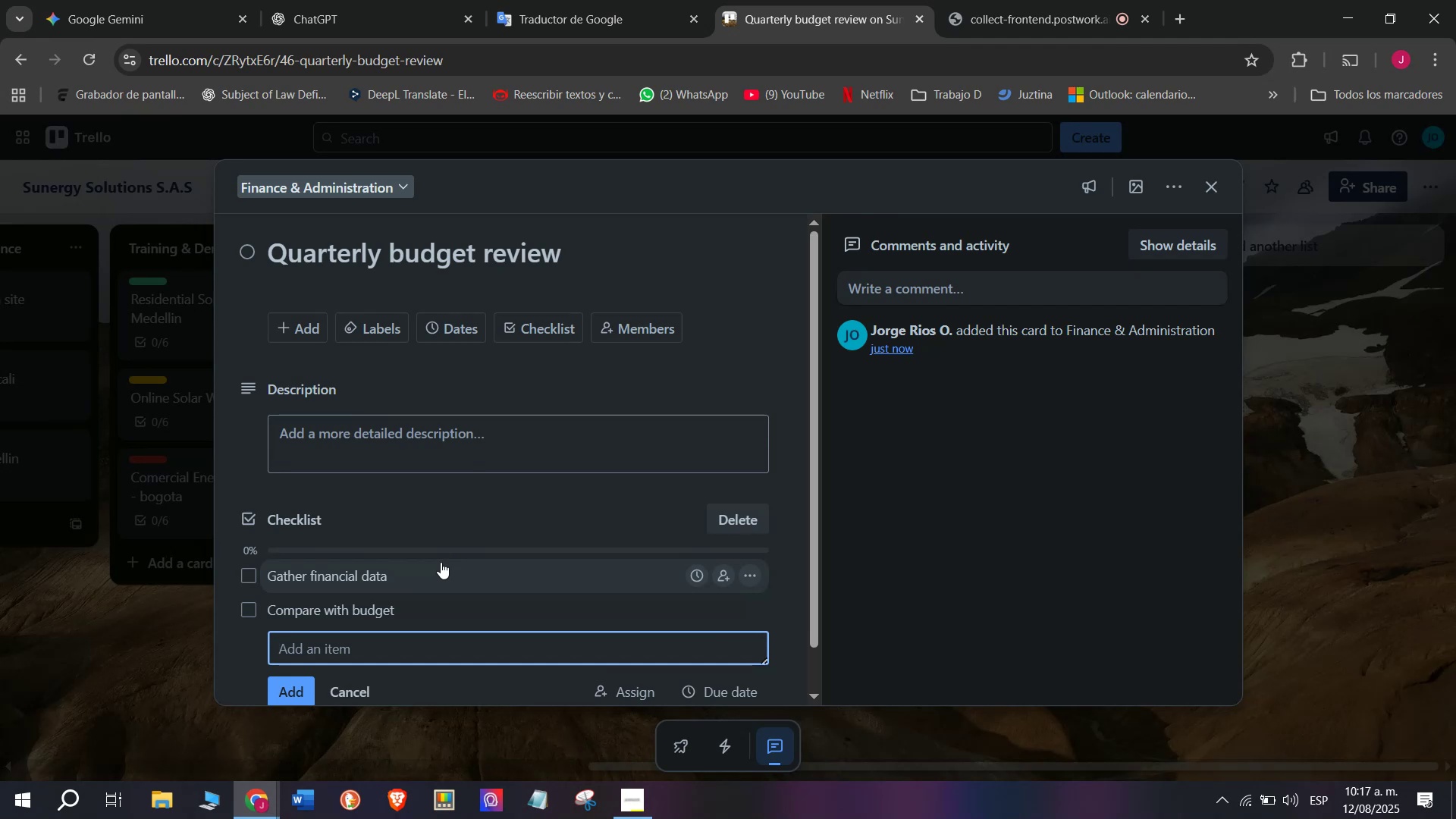 
type(Identify variances)
 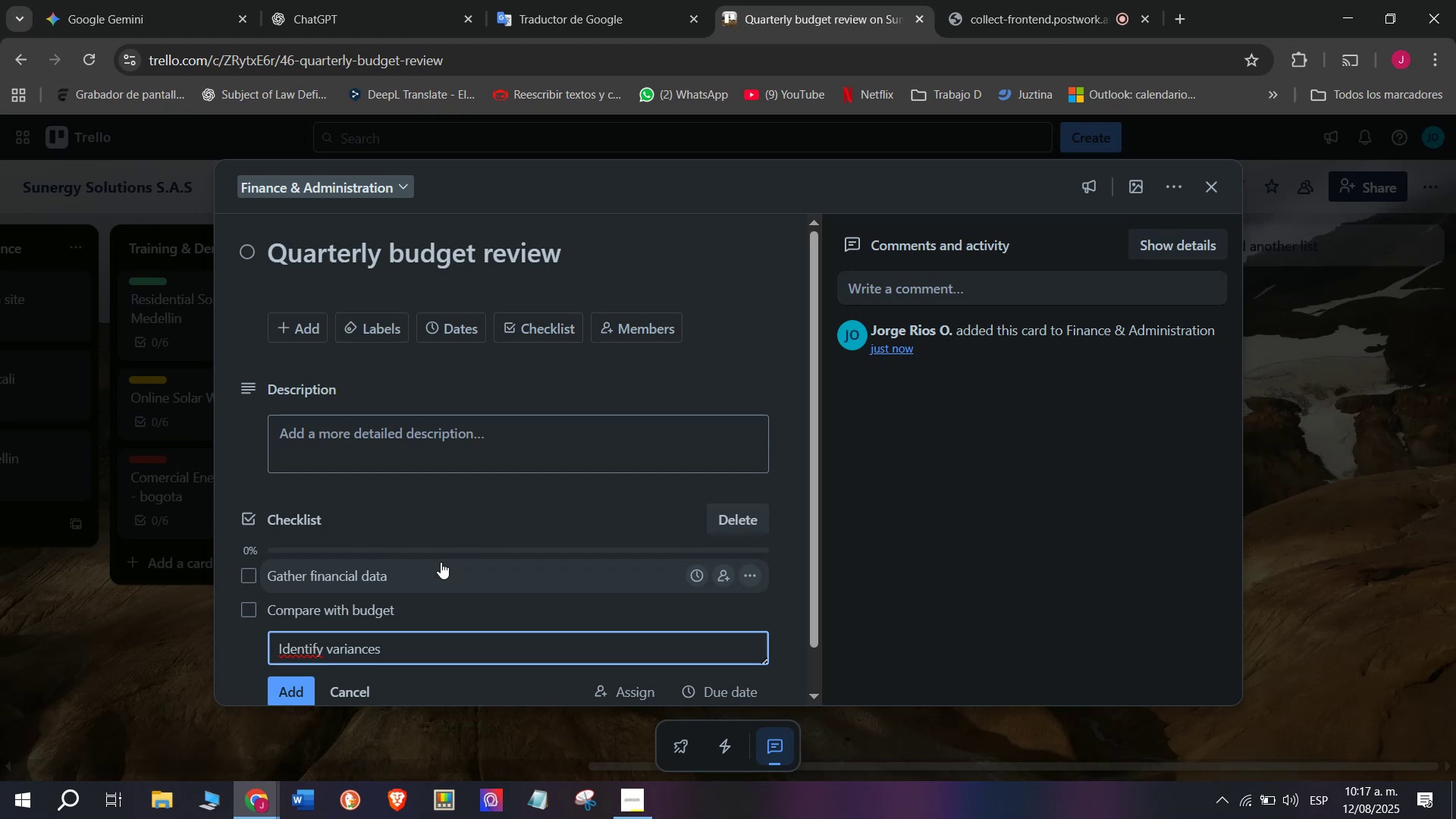 
key(Enter)
 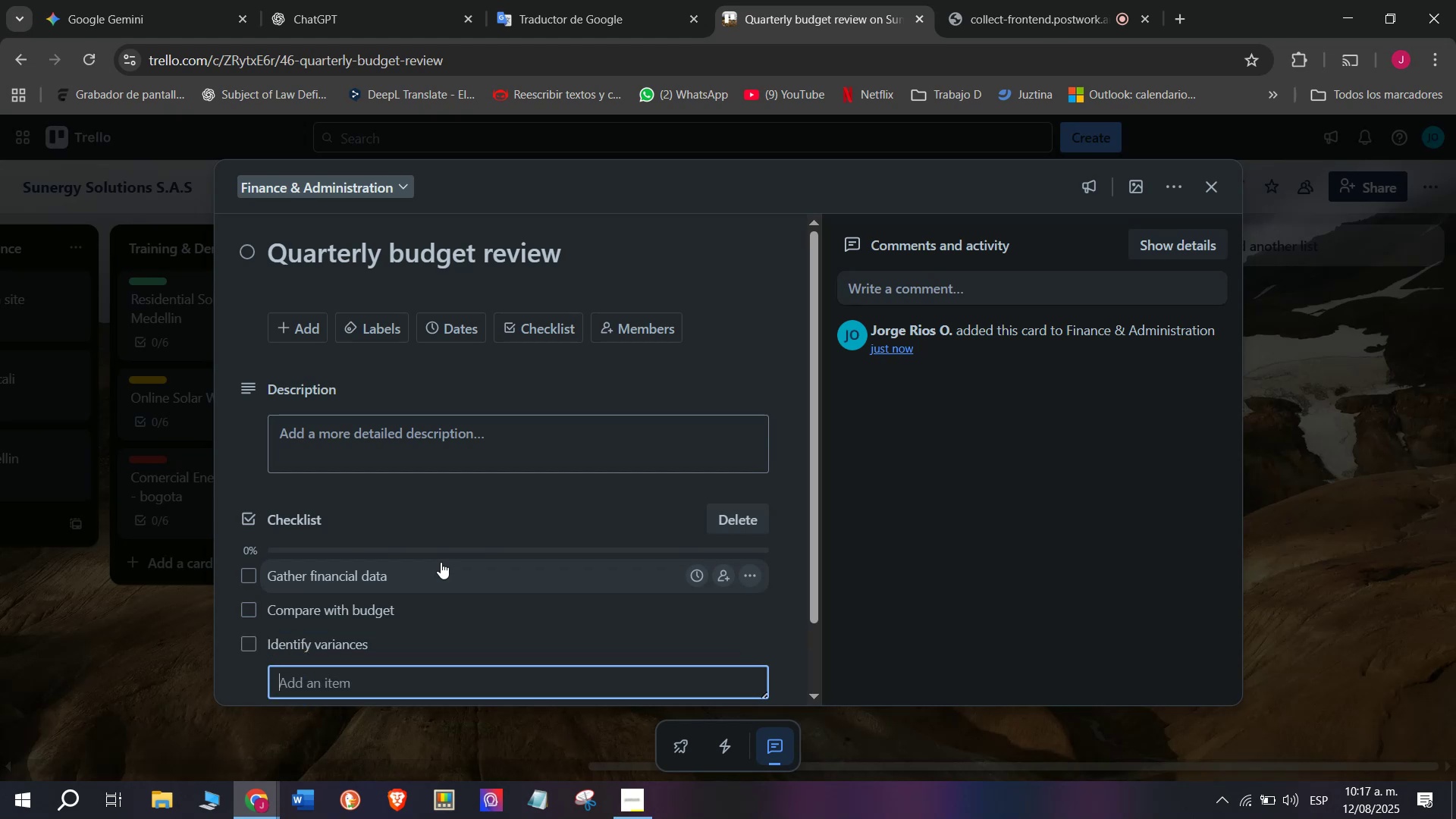 
type(AS)
key(Backspace)
type(pprove adjustments)
 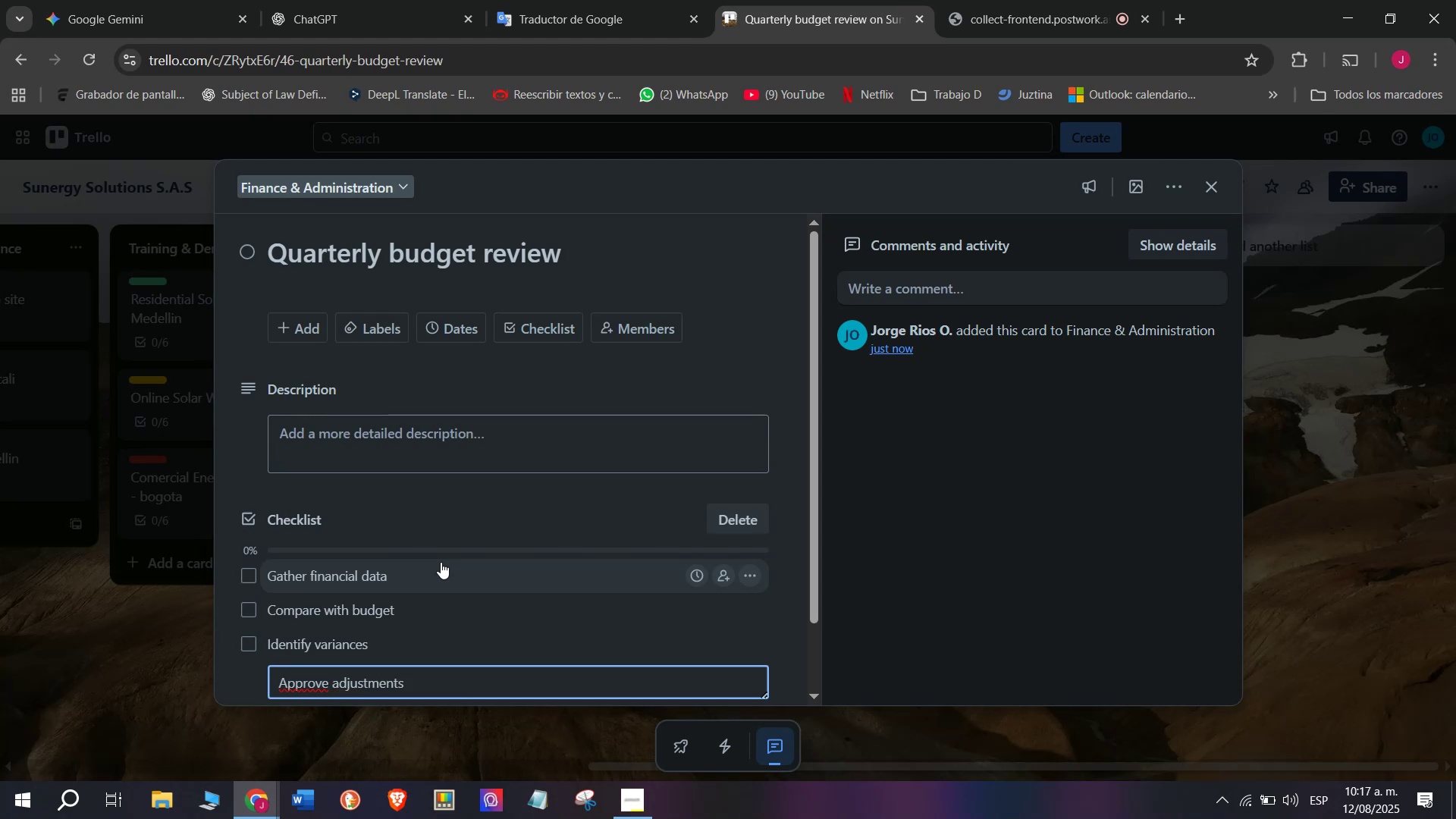 
key(Enter)
 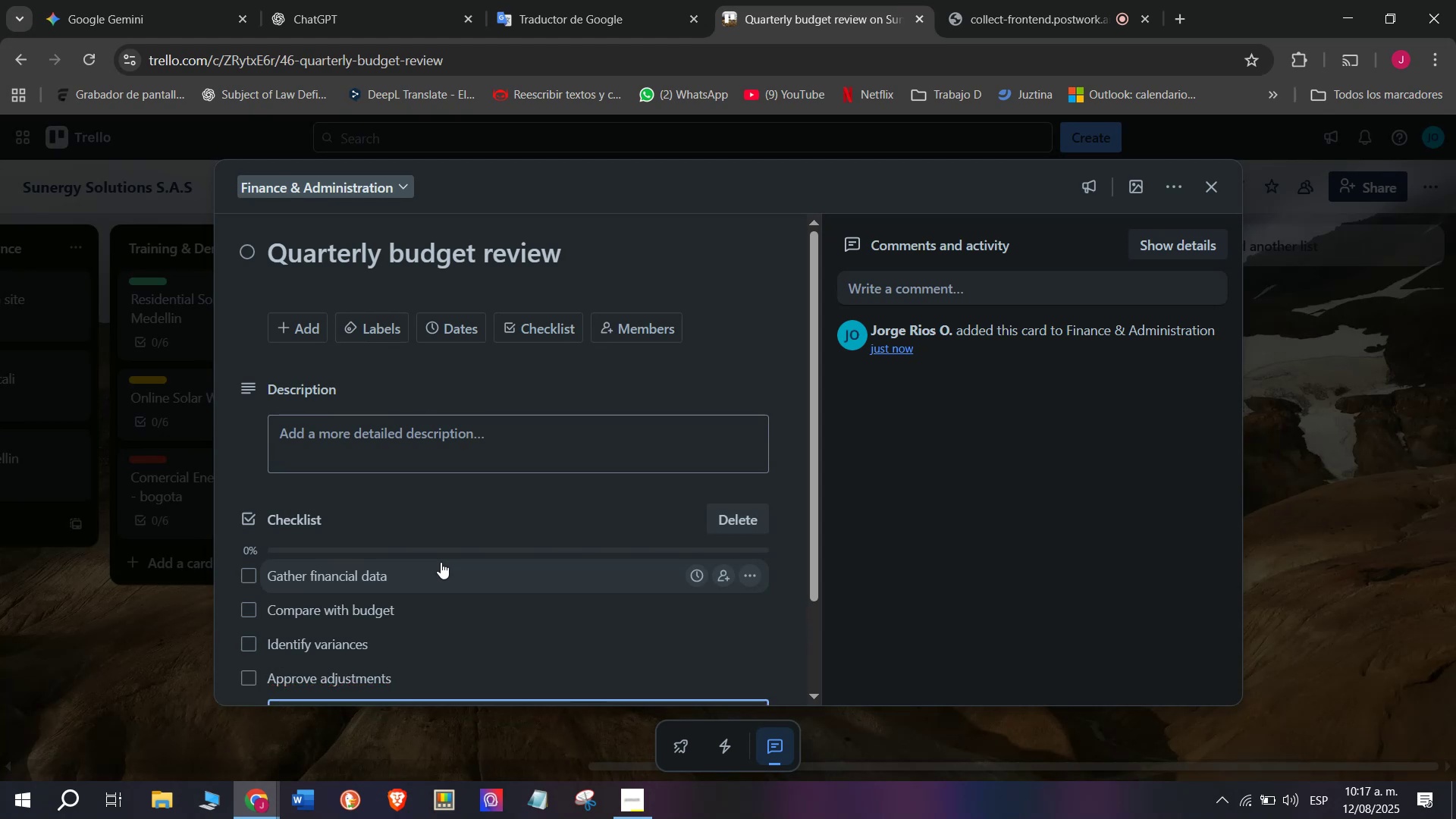 
type(Prepare report)
 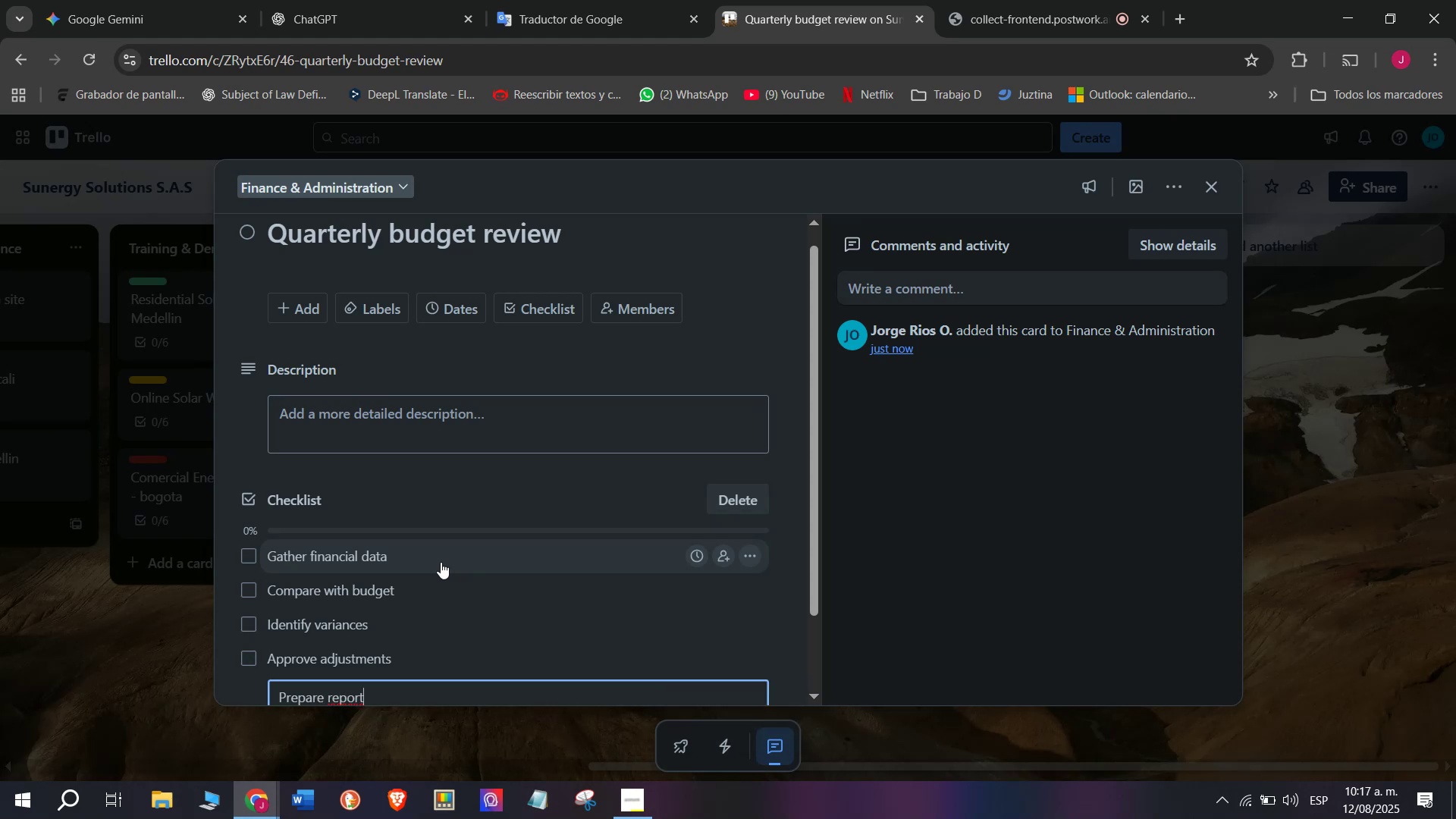 
key(Enter)
 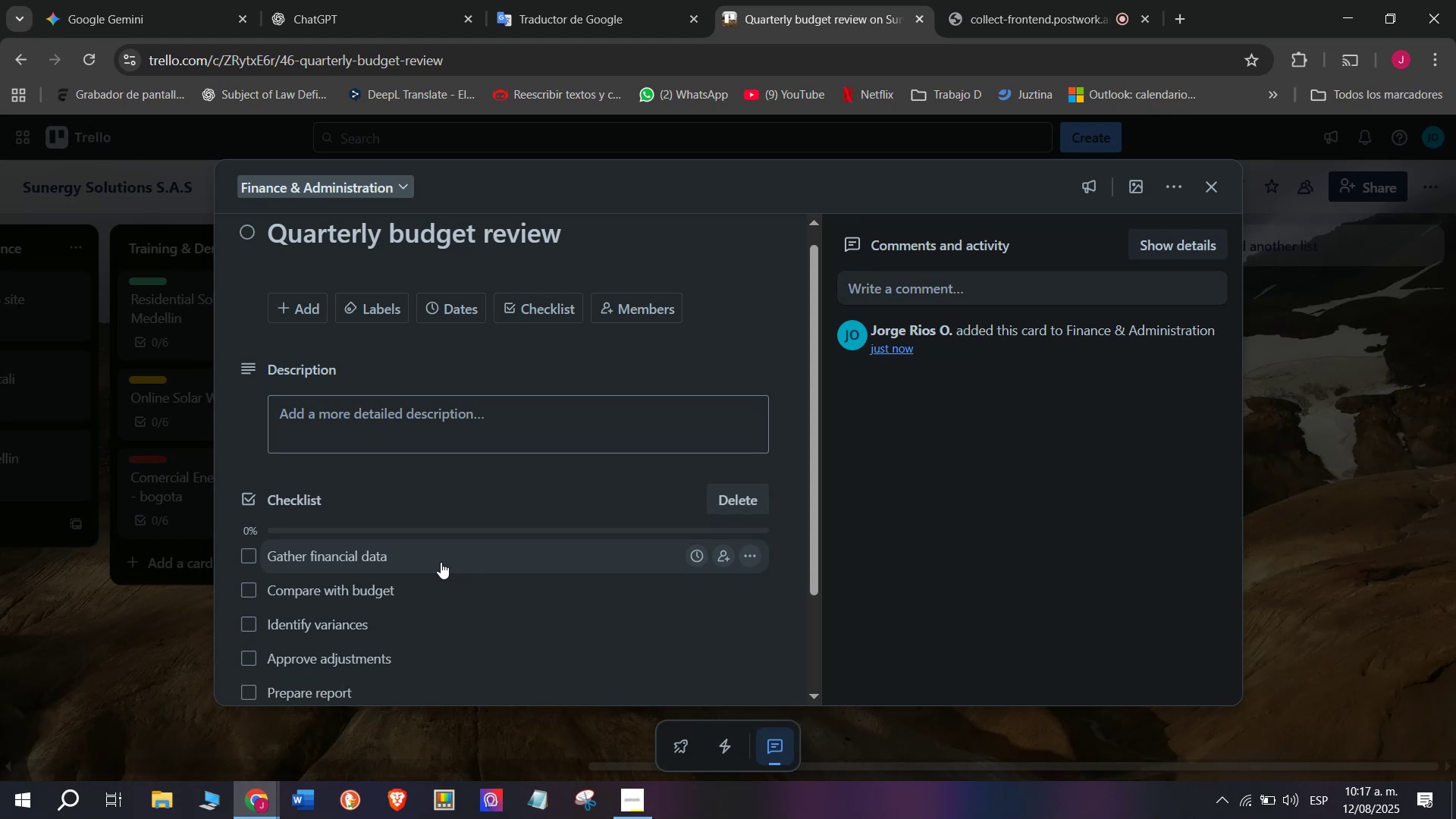 
type(Present to board)
 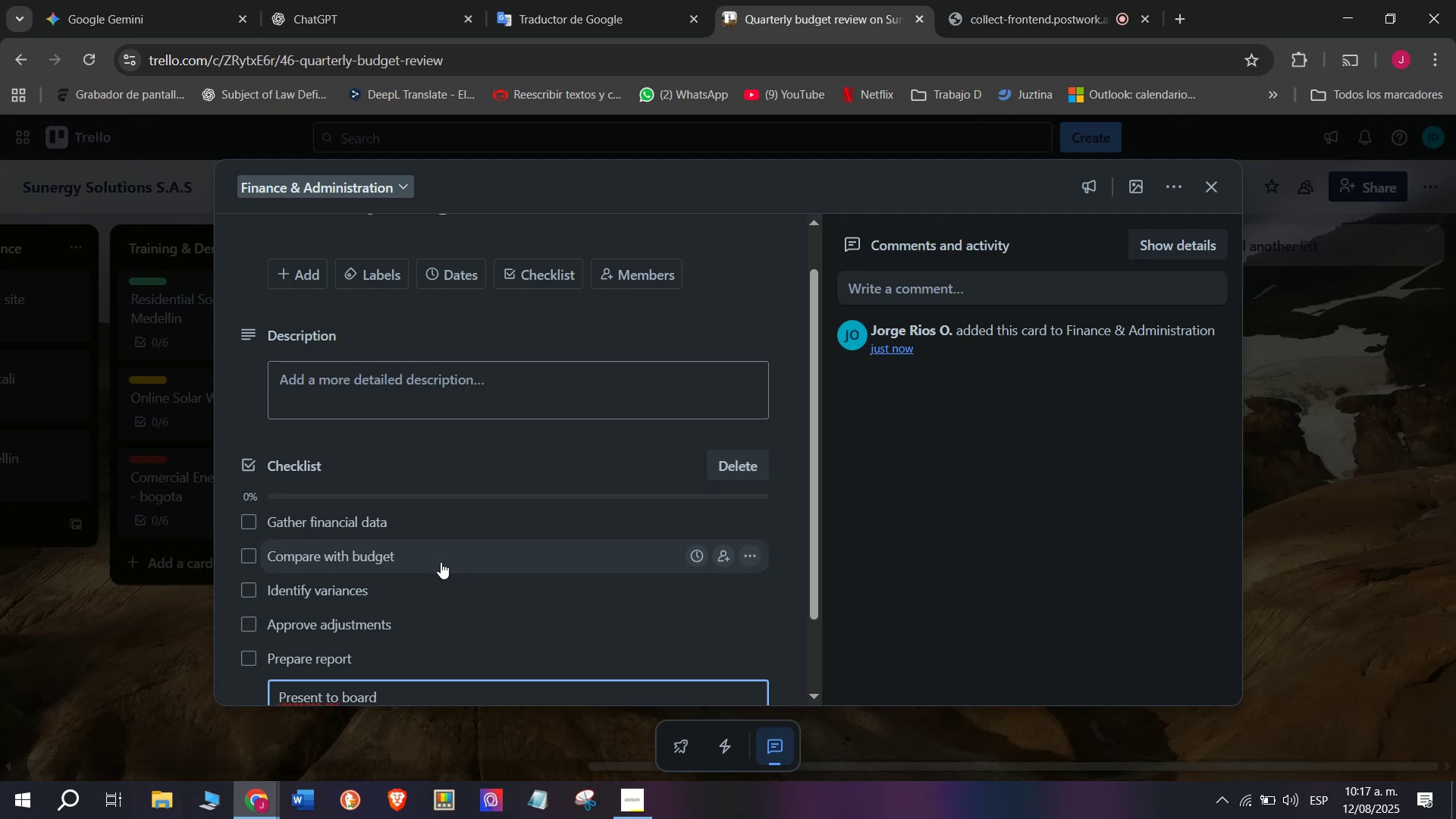 
key(Enter)
 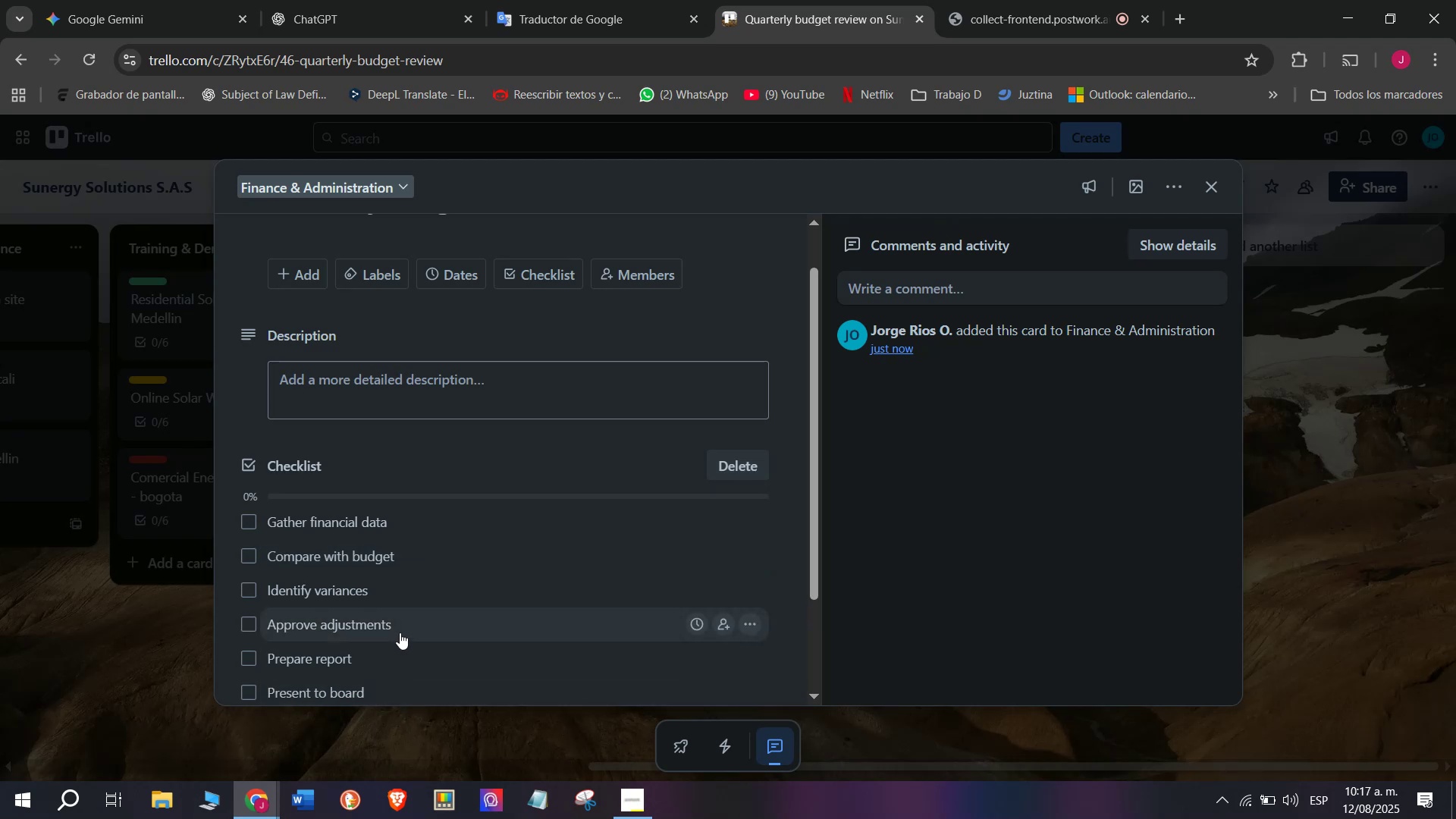 
scroll: coordinate [403, 544], scroll_direction: up, amount: 2.0
 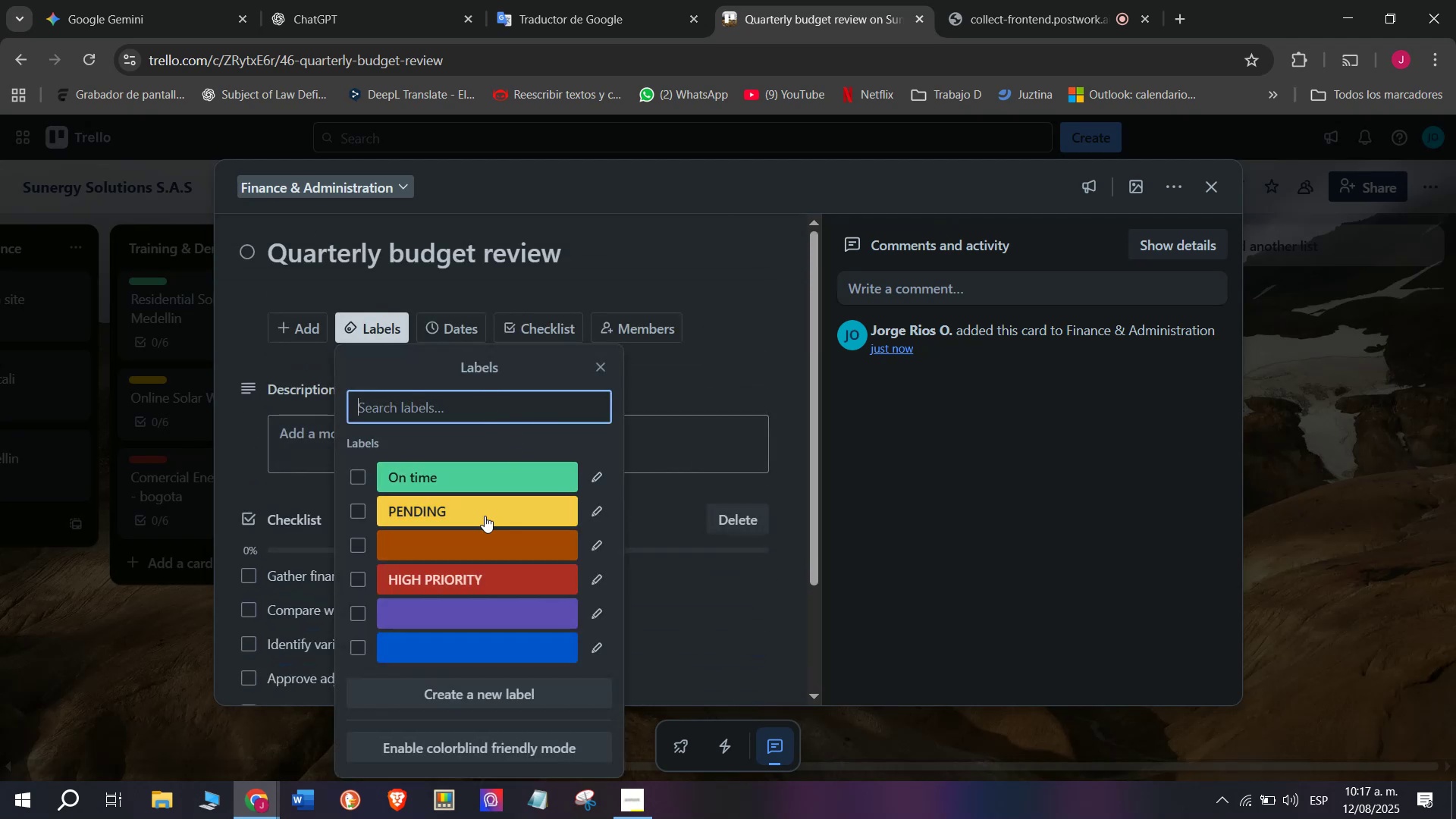 
double_click([136, 526])
 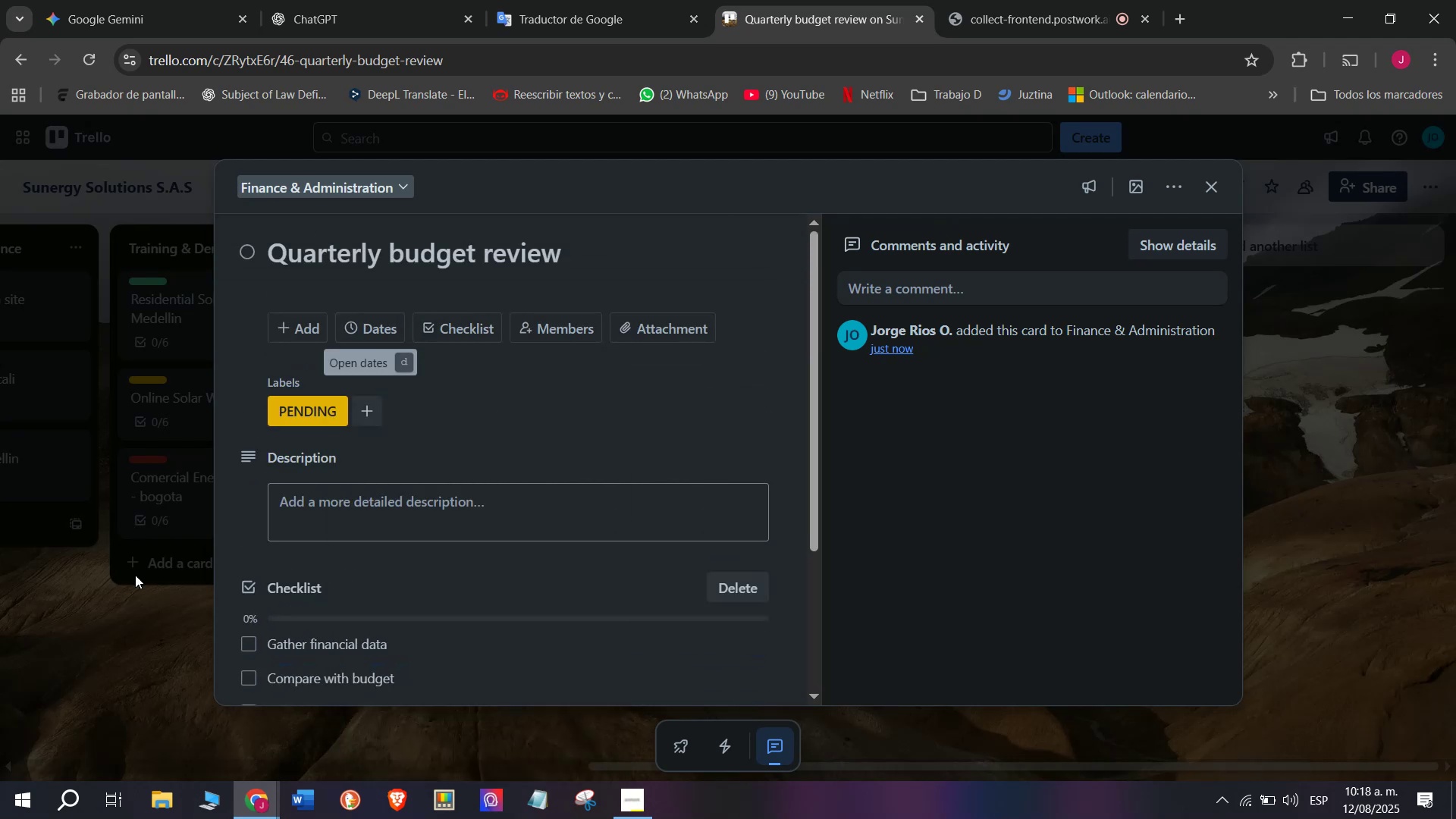 
left_click([135, 576])
 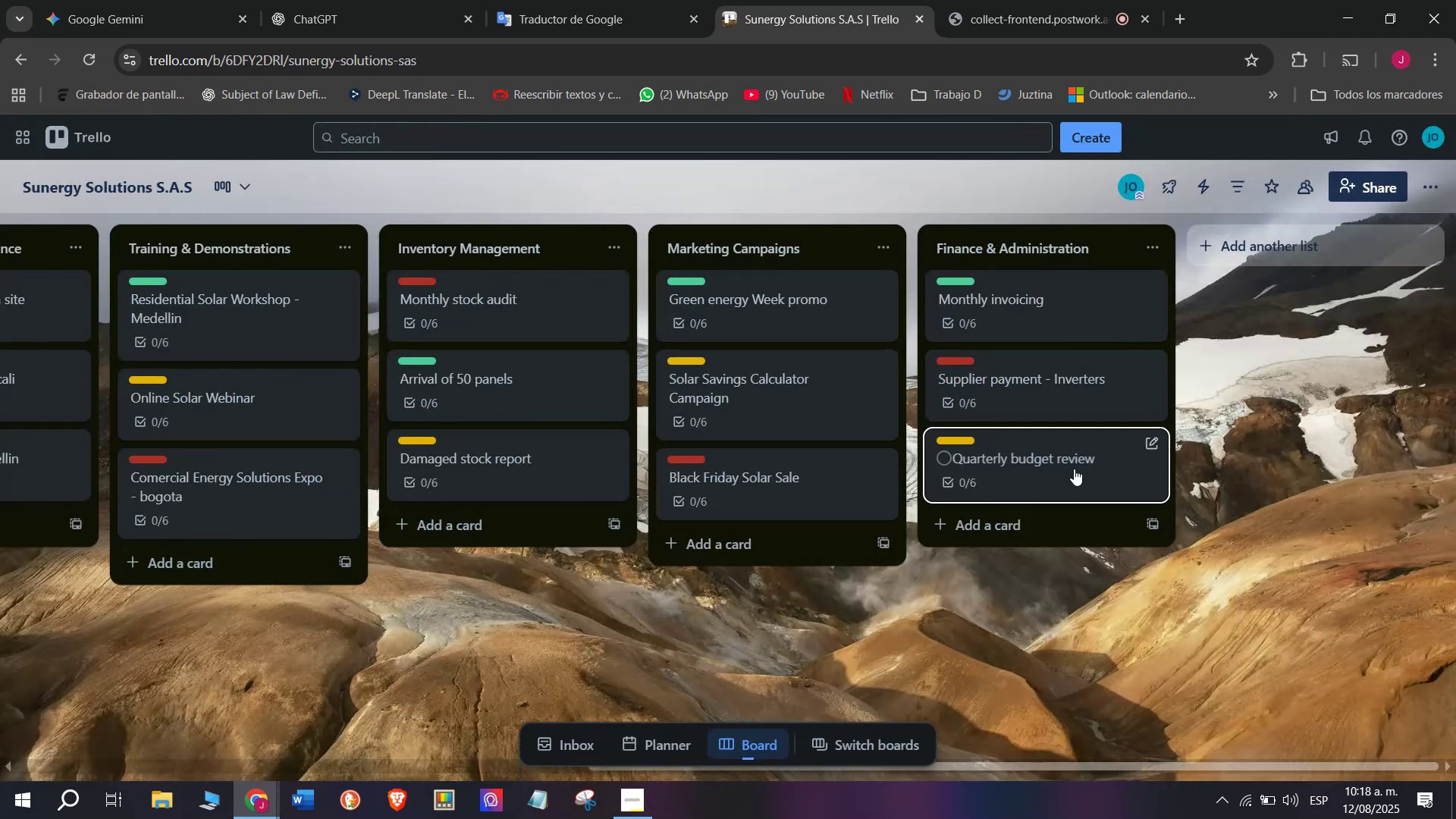 
scroll: coordinate [570, 394], scroll_direction: down, amount: 4.0
 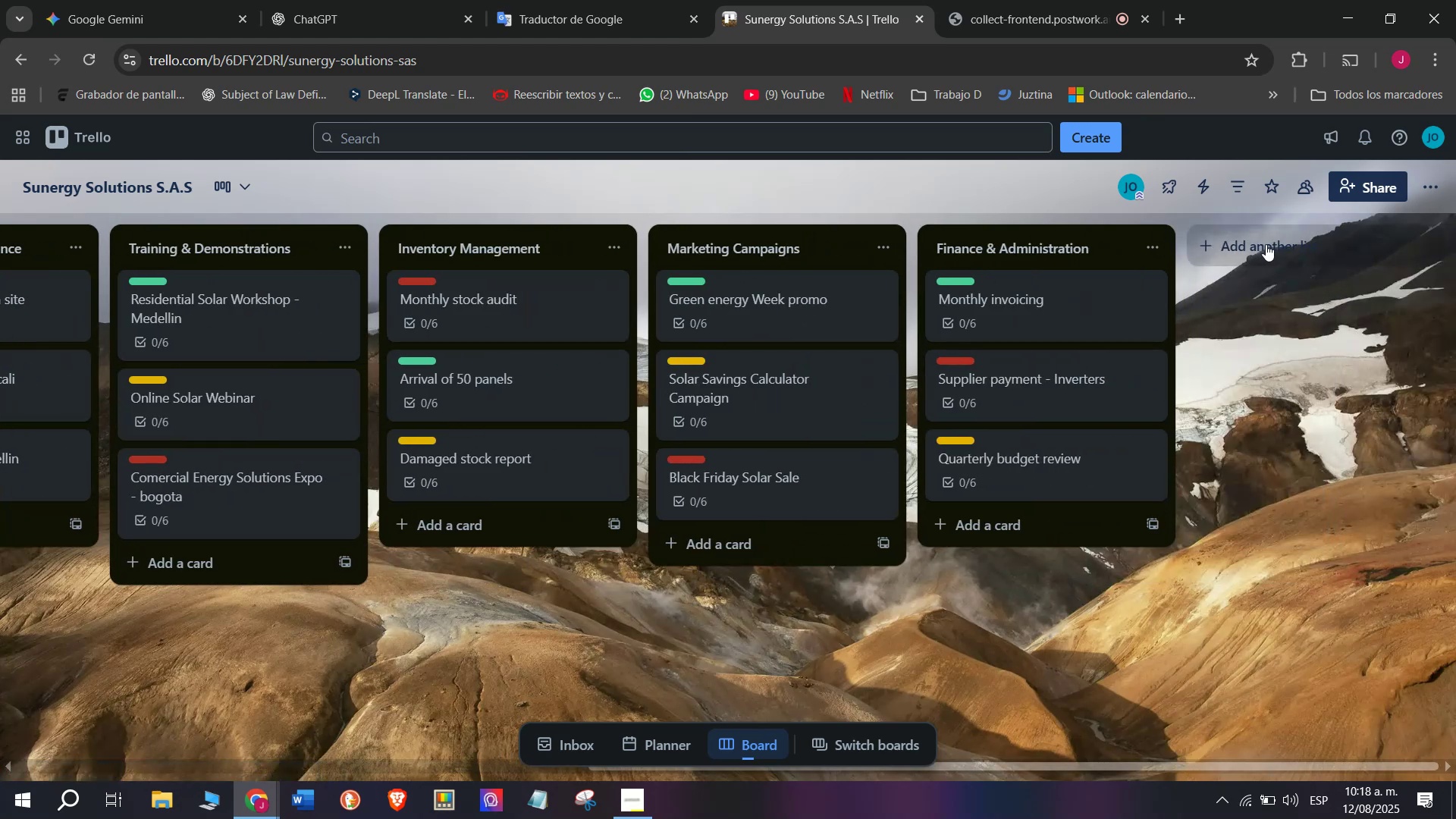 
left_click([1266, 242])
 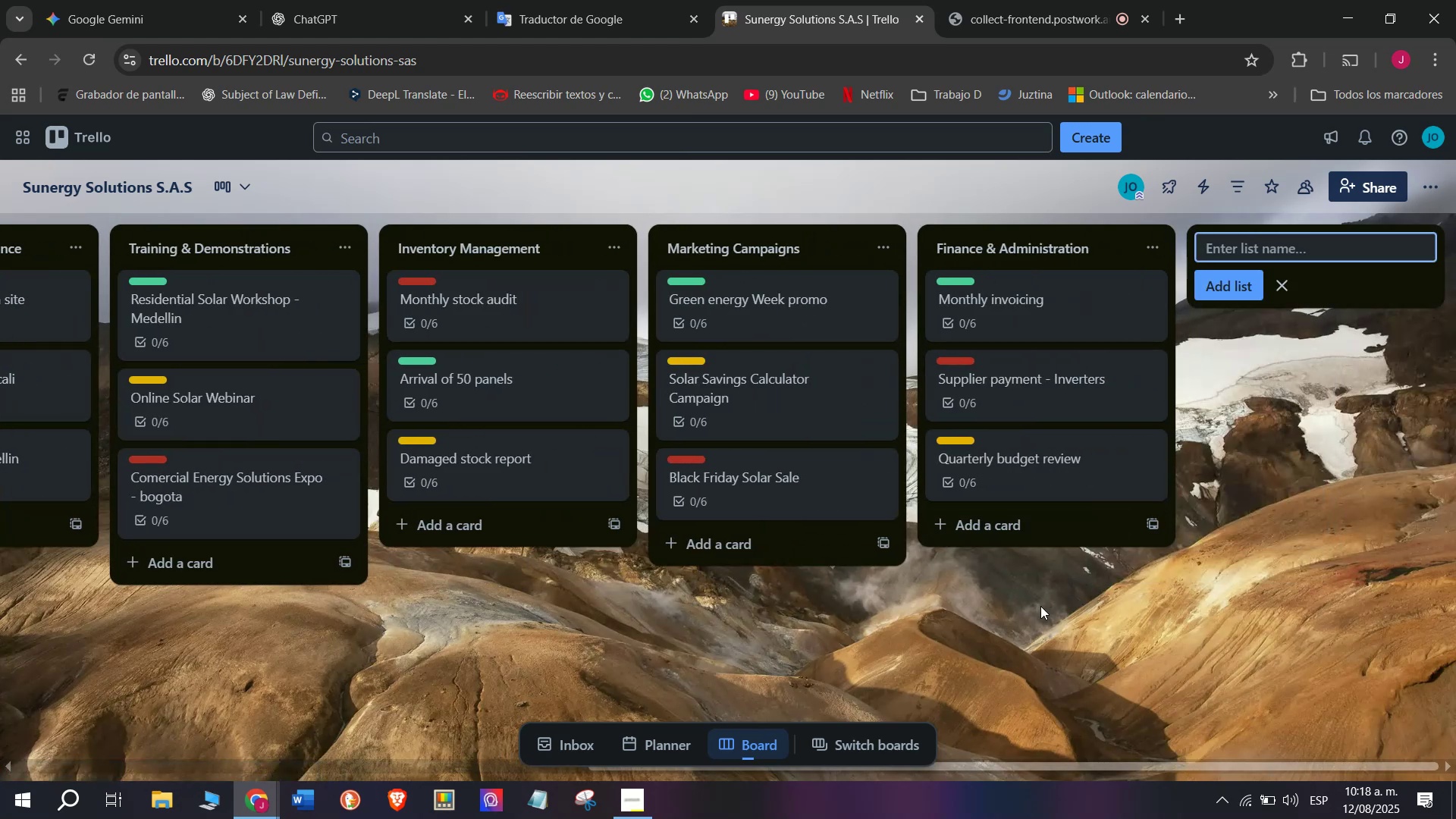 
wait(7.98)
 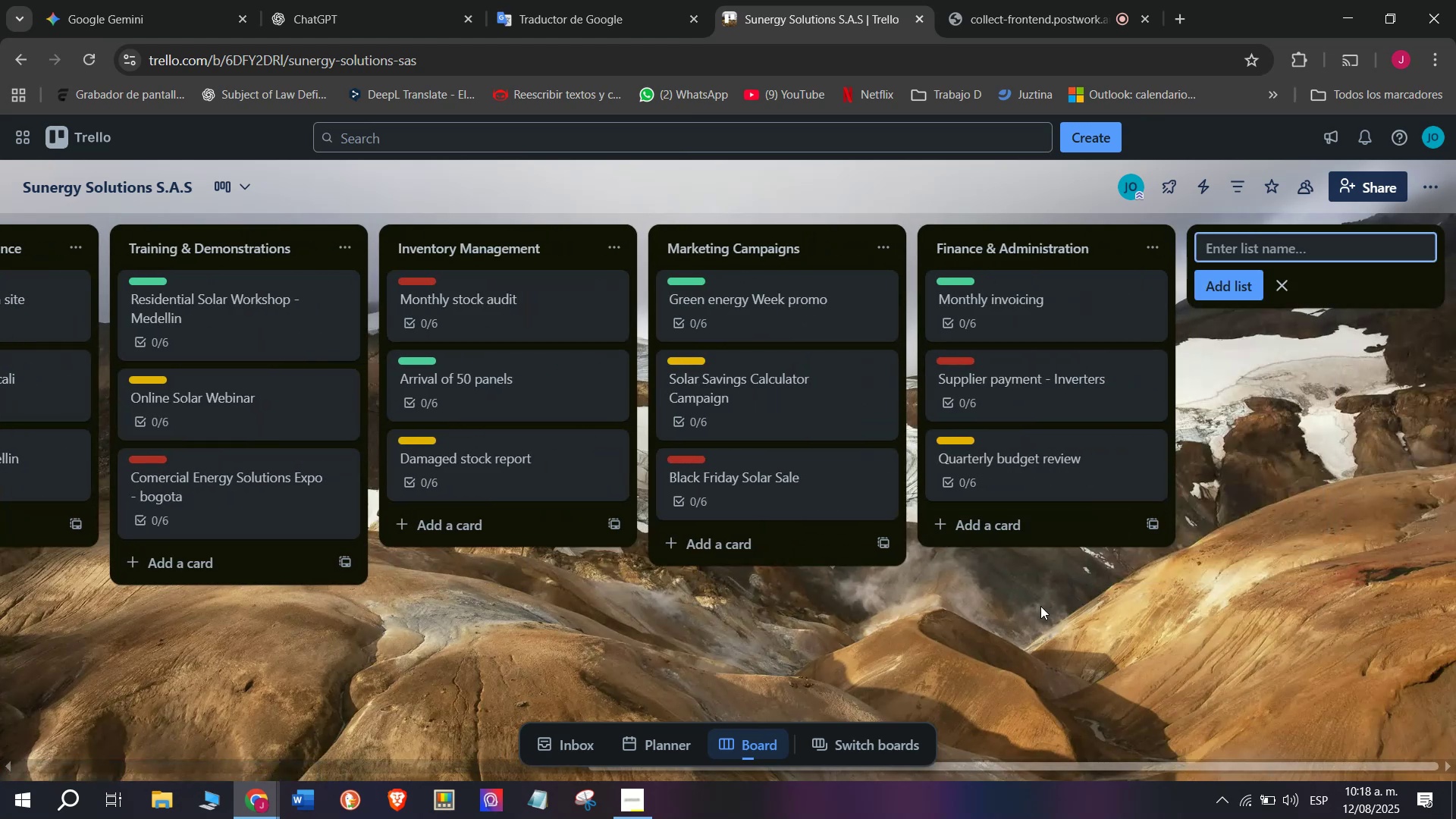 
type(Sales Goals ^ Performance)
 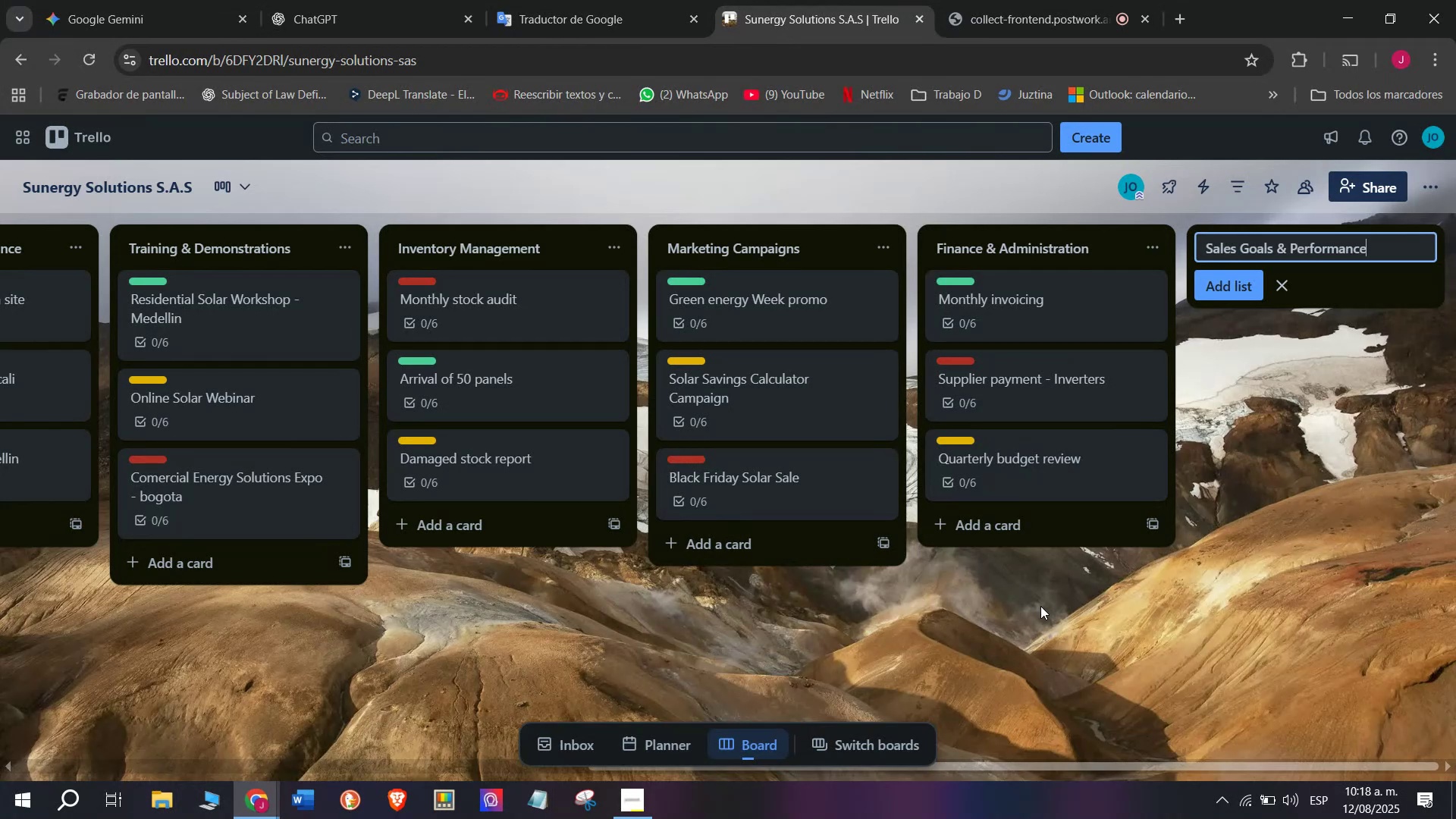 
key(Enter)
 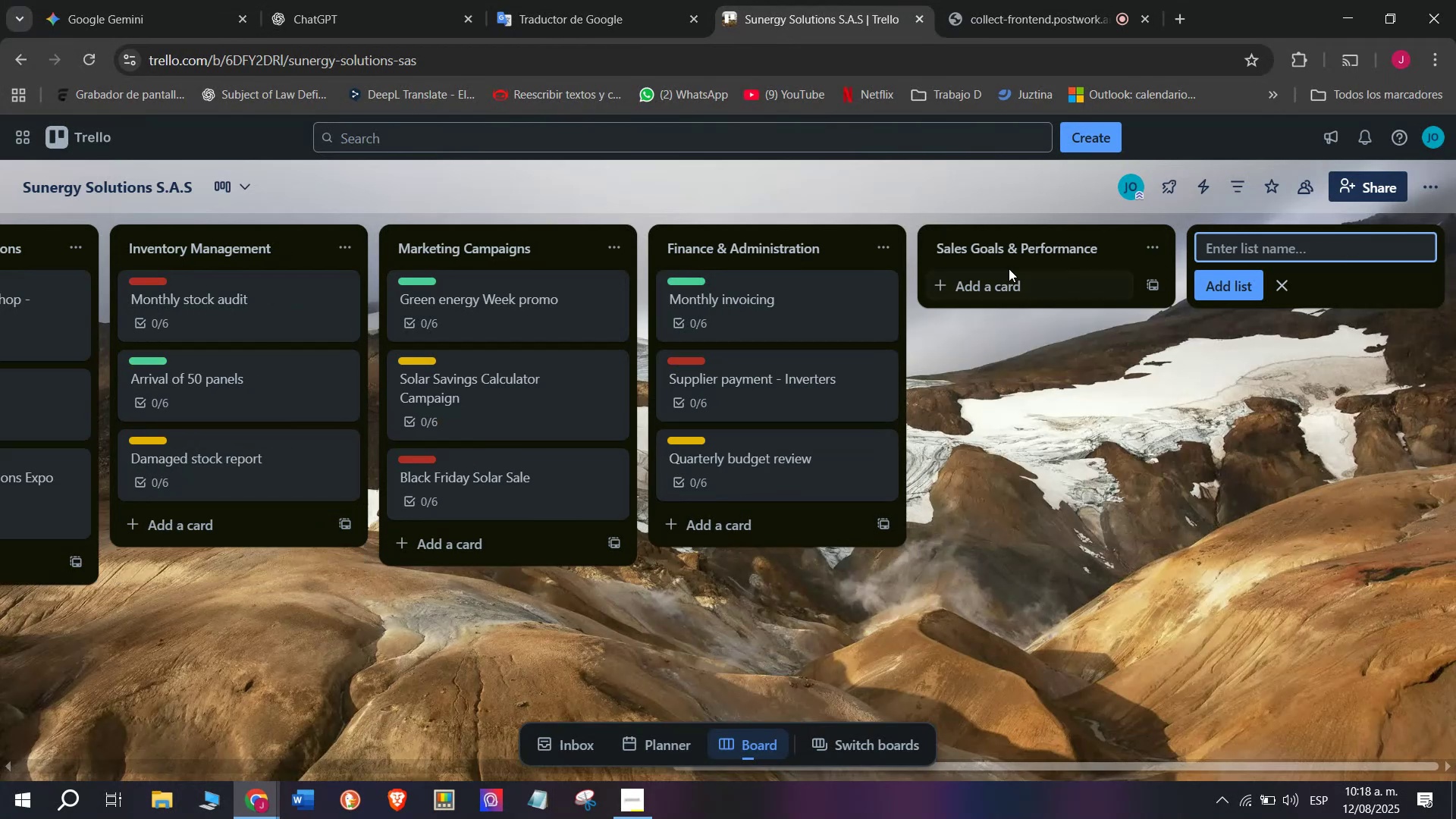 
left_click([1027, 292])
 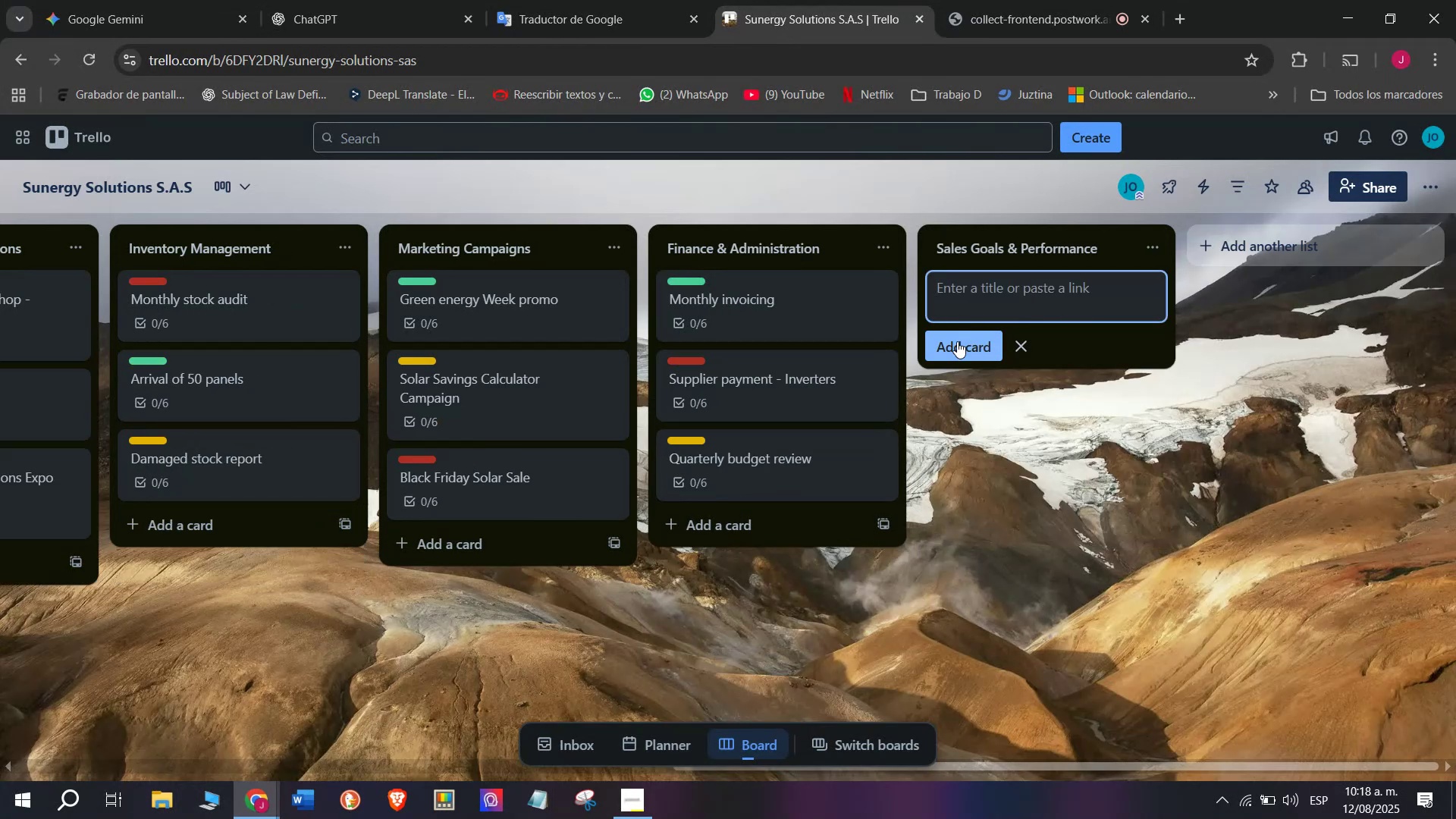 
type(Monthly sdales )
key(Backspace)
key(Backspace)
key(Backspace)
key(Backspace)
key(Backspace)
type(a)
key(Backspace)
key(Backspace)
type(ales )
 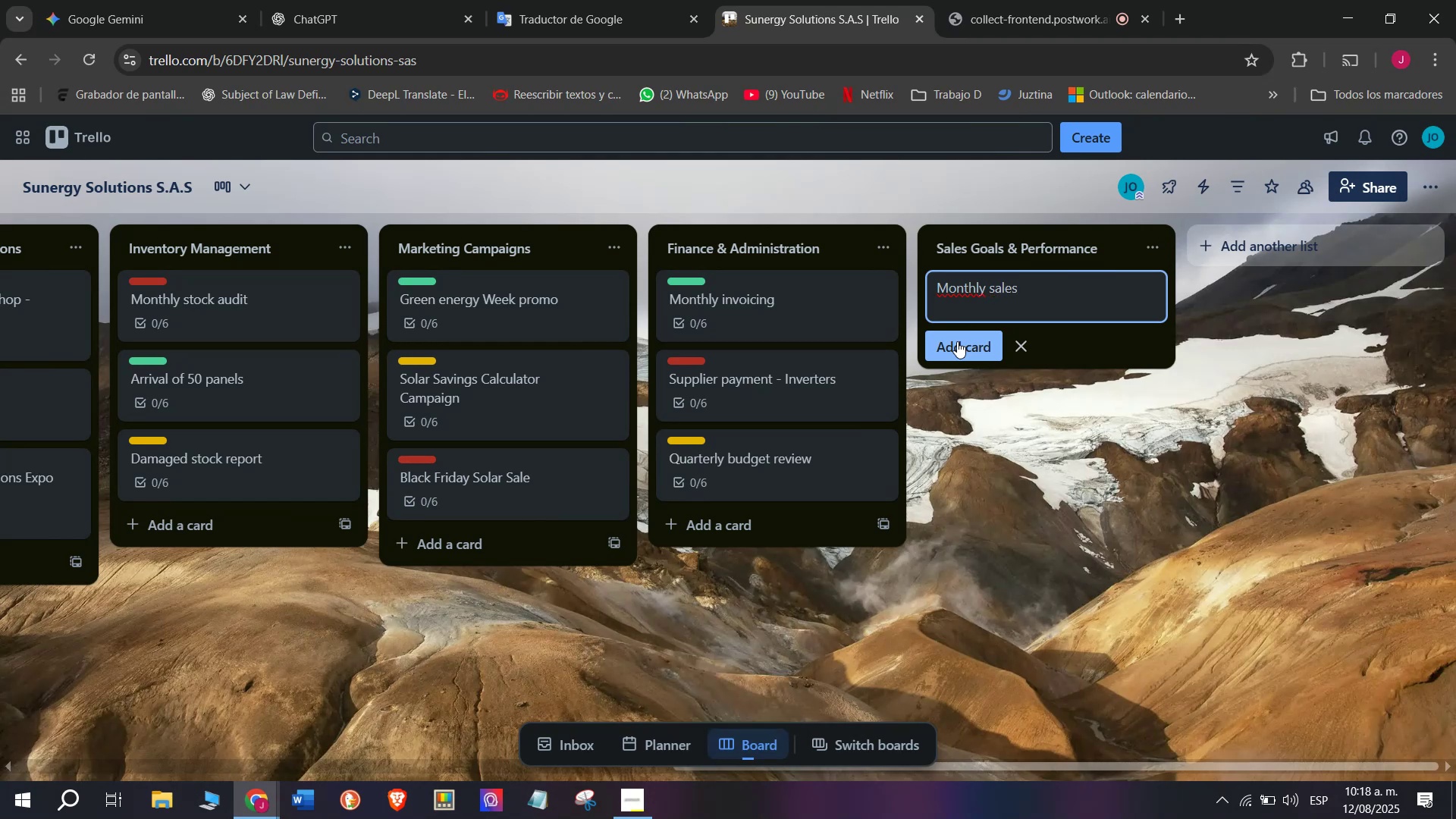 
type(review)
 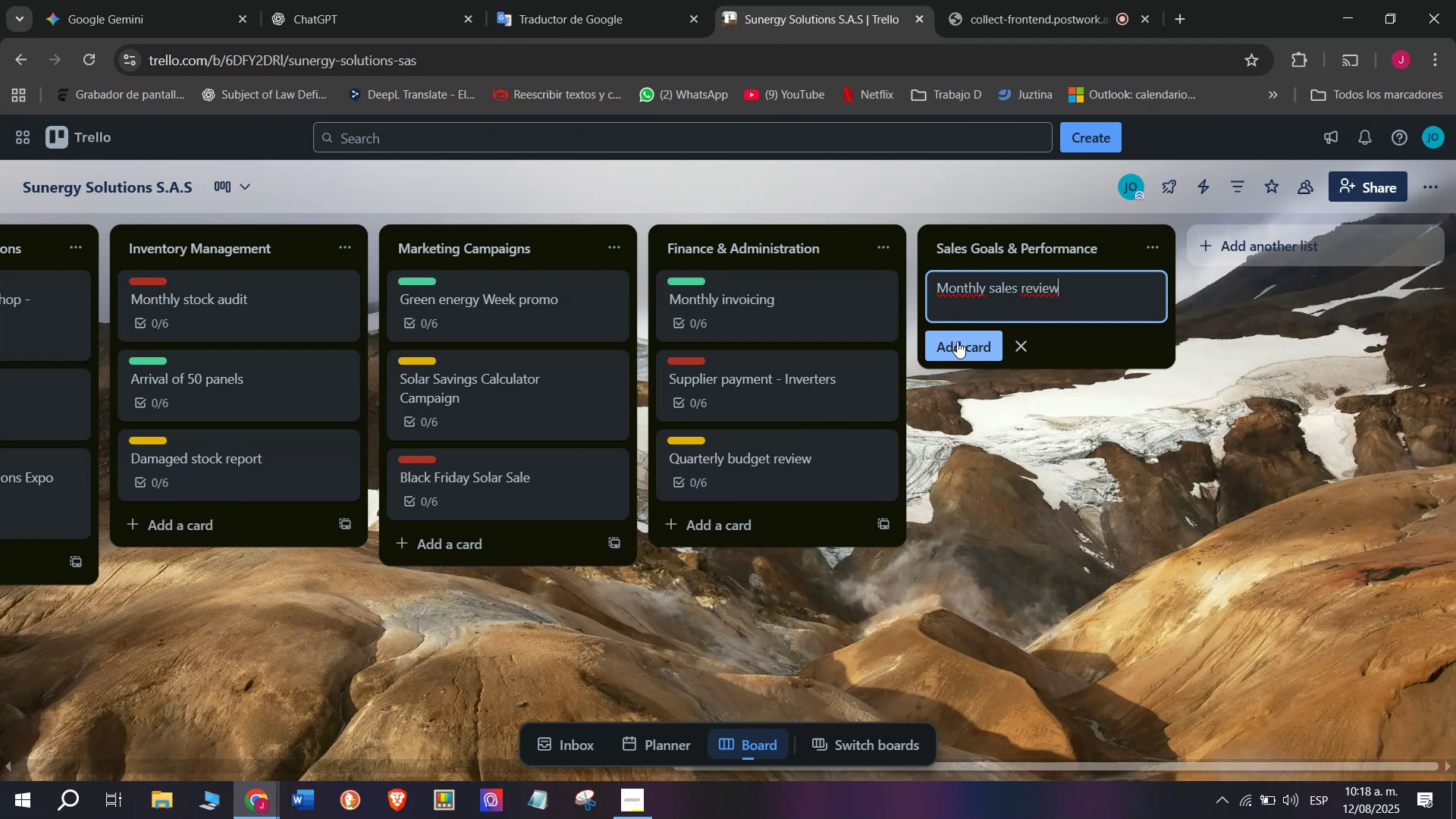 
key(Enter)
 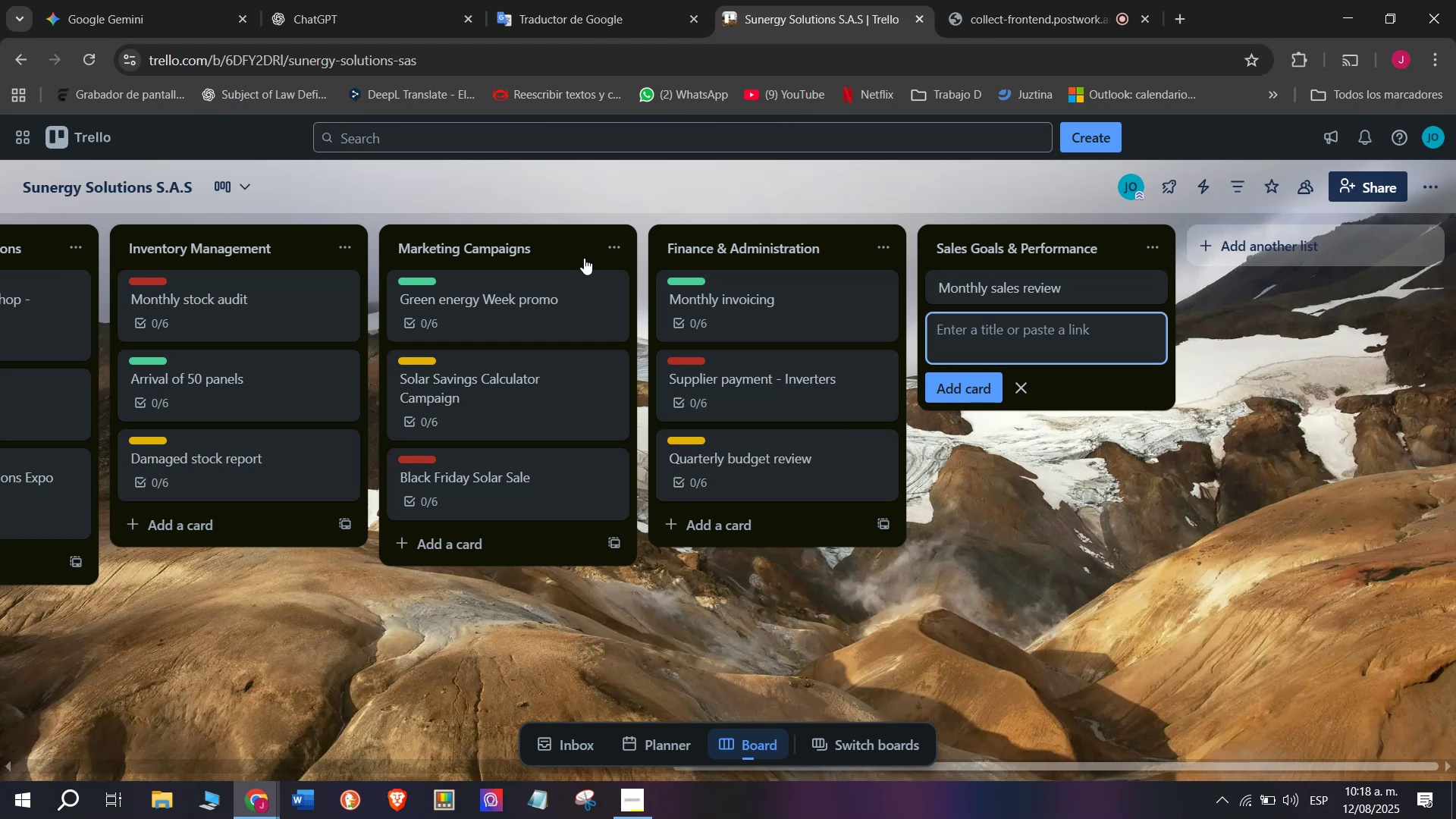 
wait(7.01)
 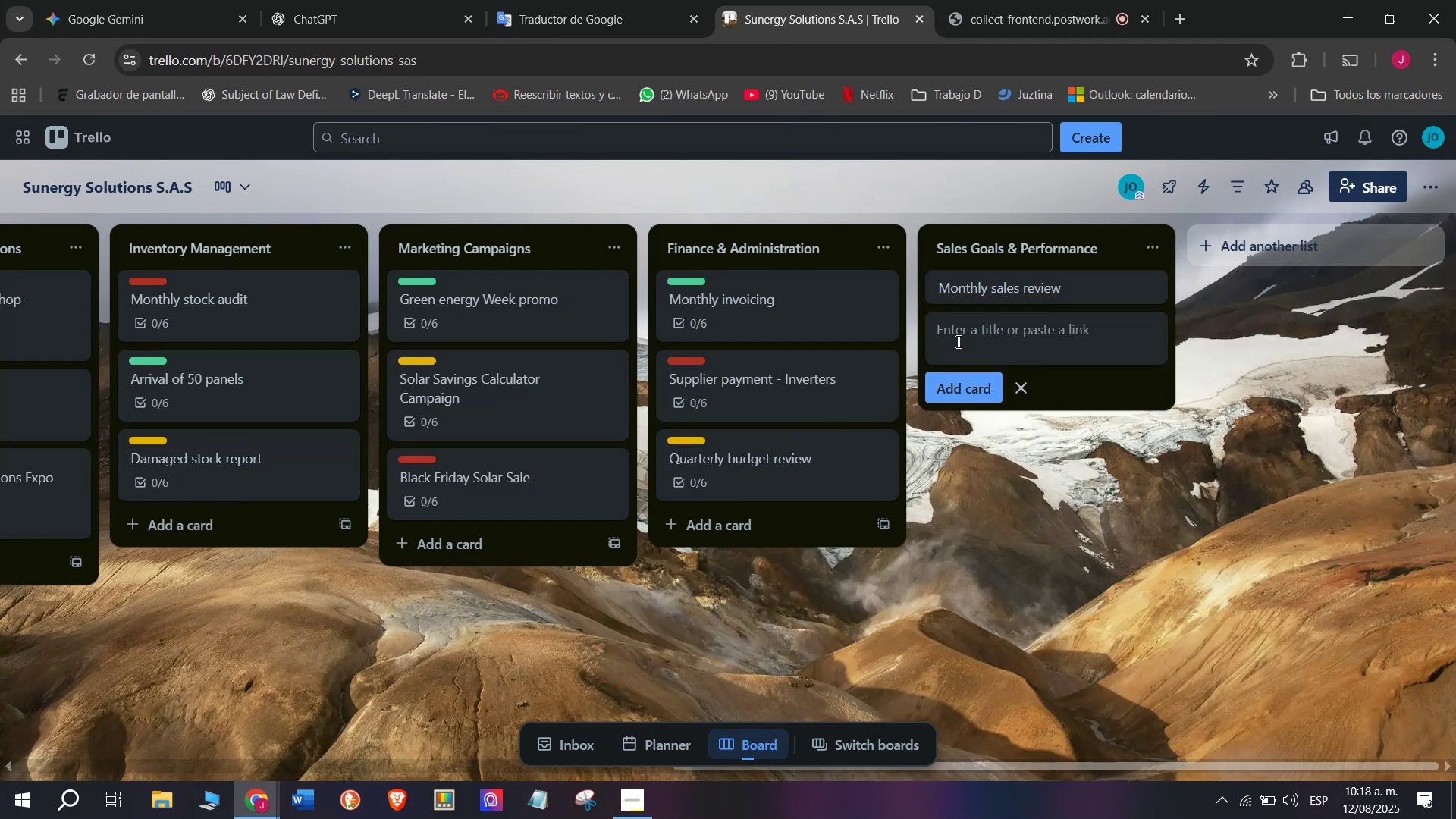 
scroll: coordinate [301, 575], scroll_direction: down, amount: 1.0
 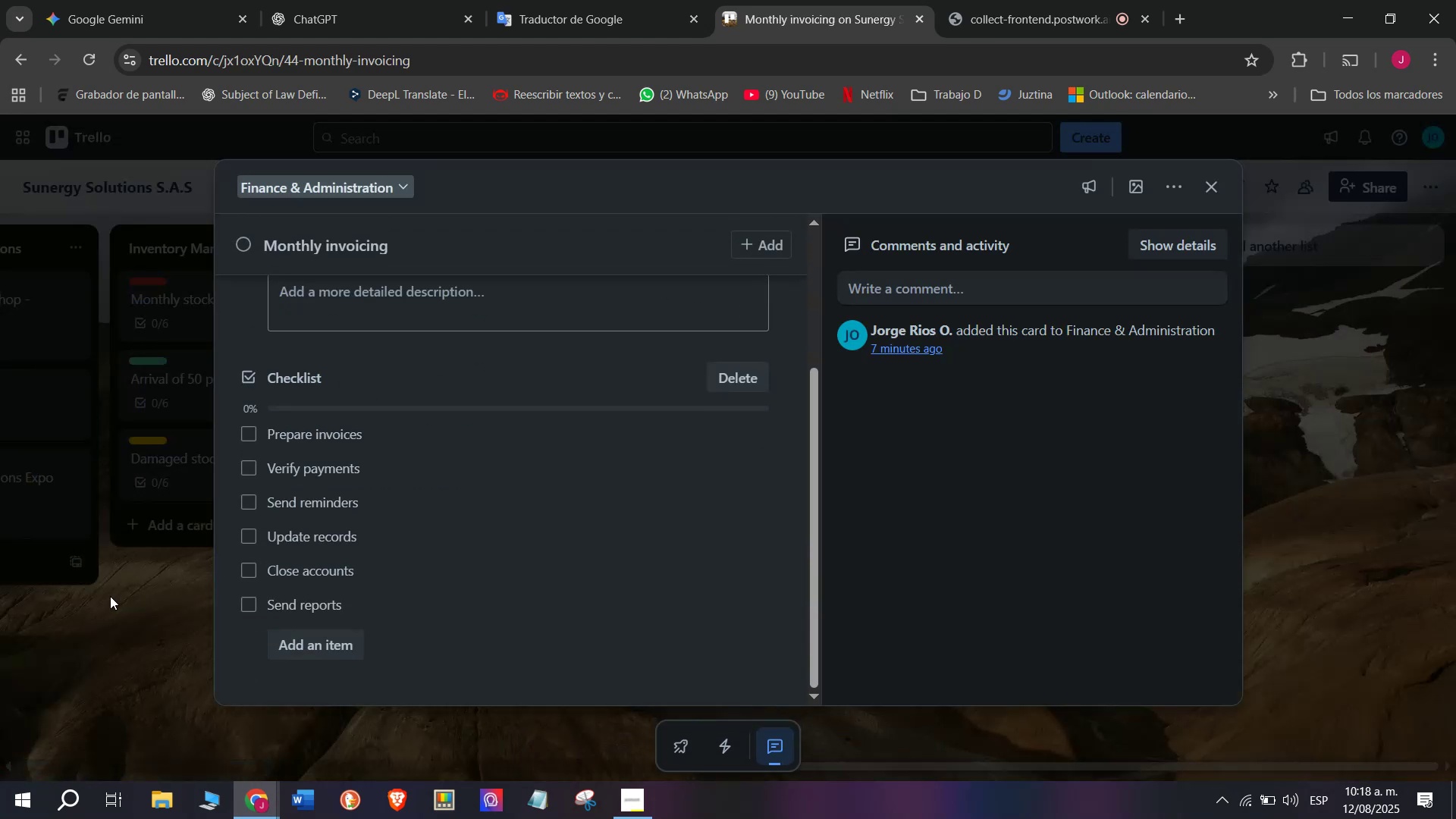 
left_click([110, 596])
 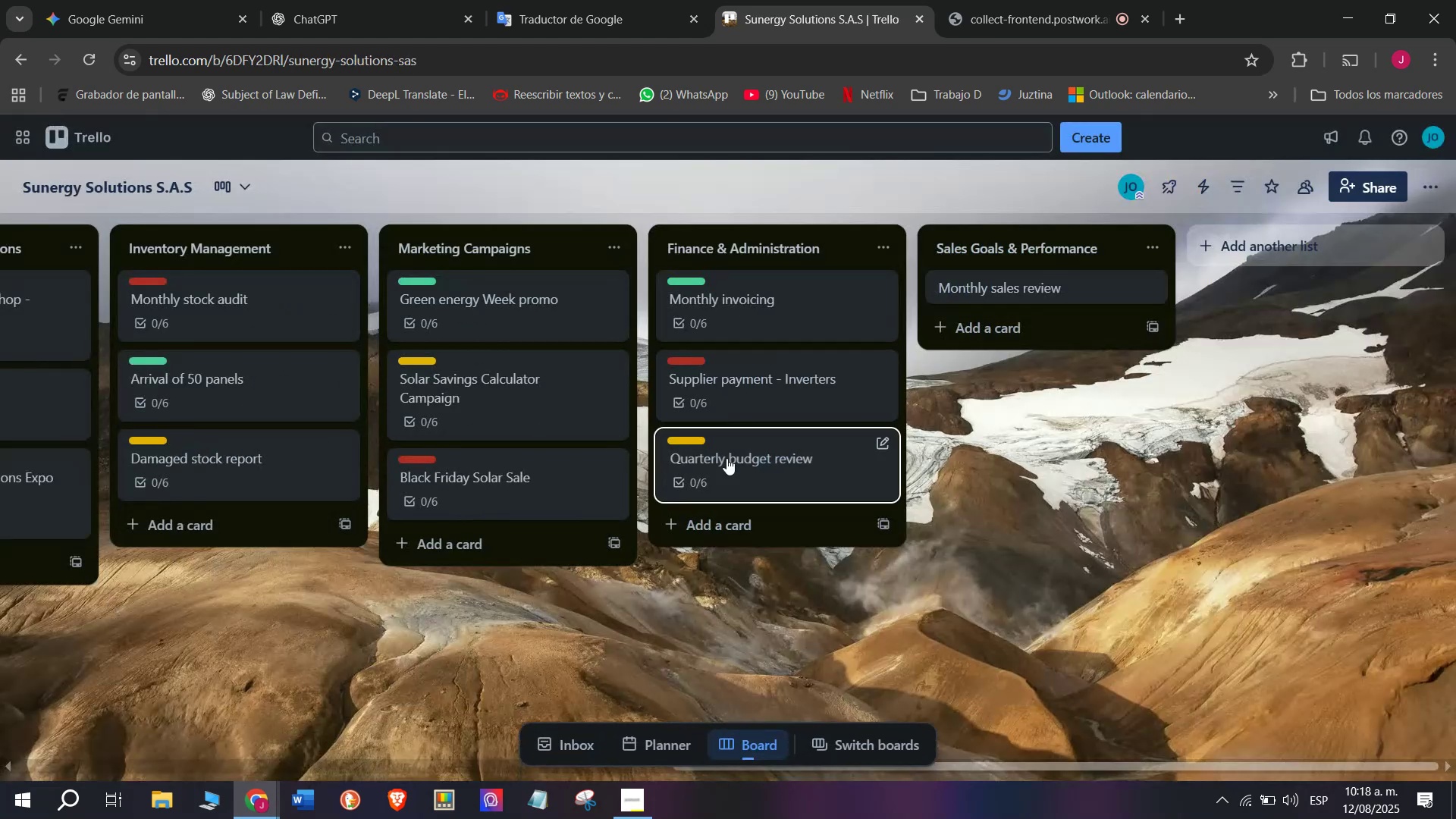 
left_click([732, 461])
 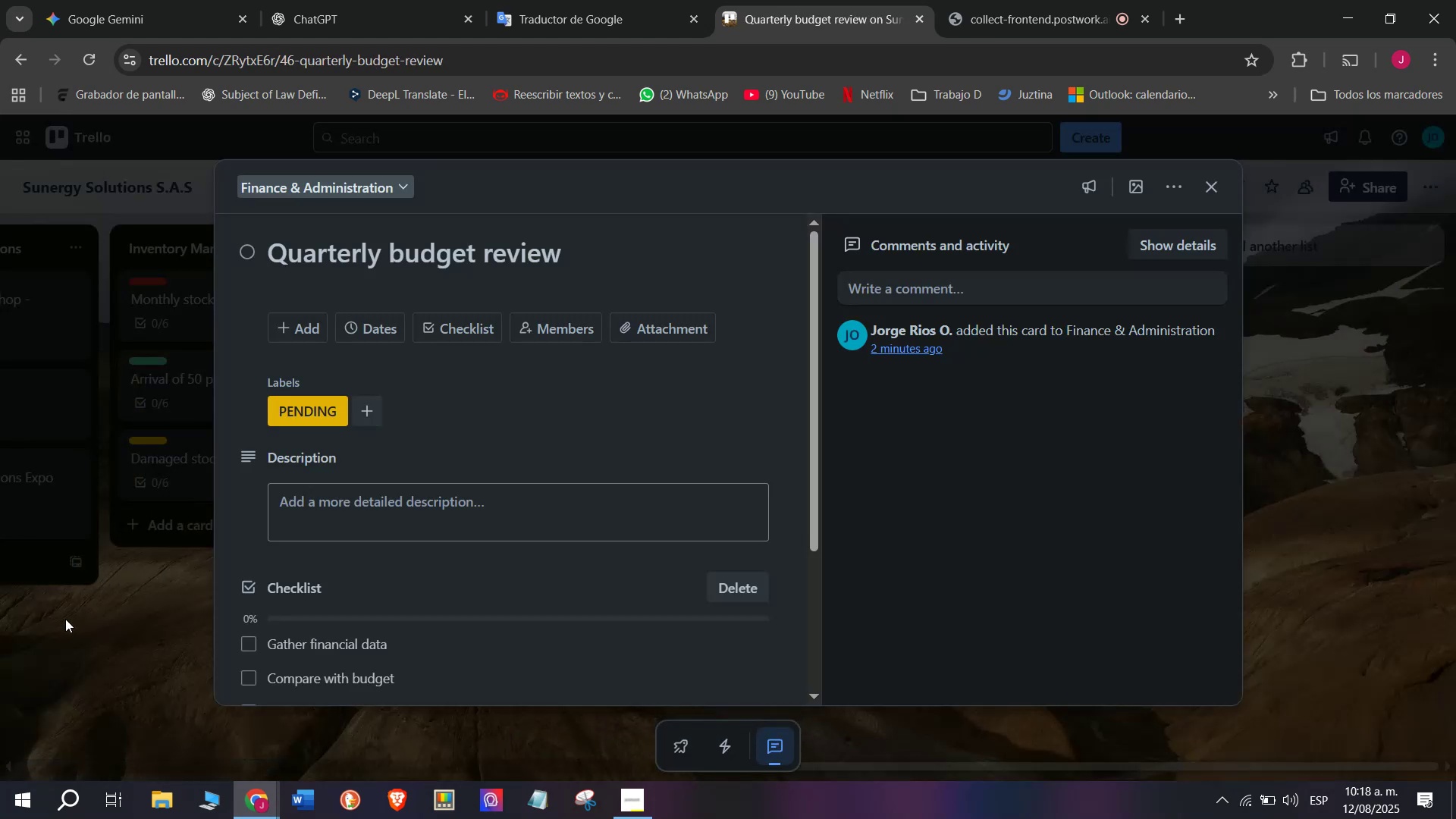 
left_click([65, 618])
 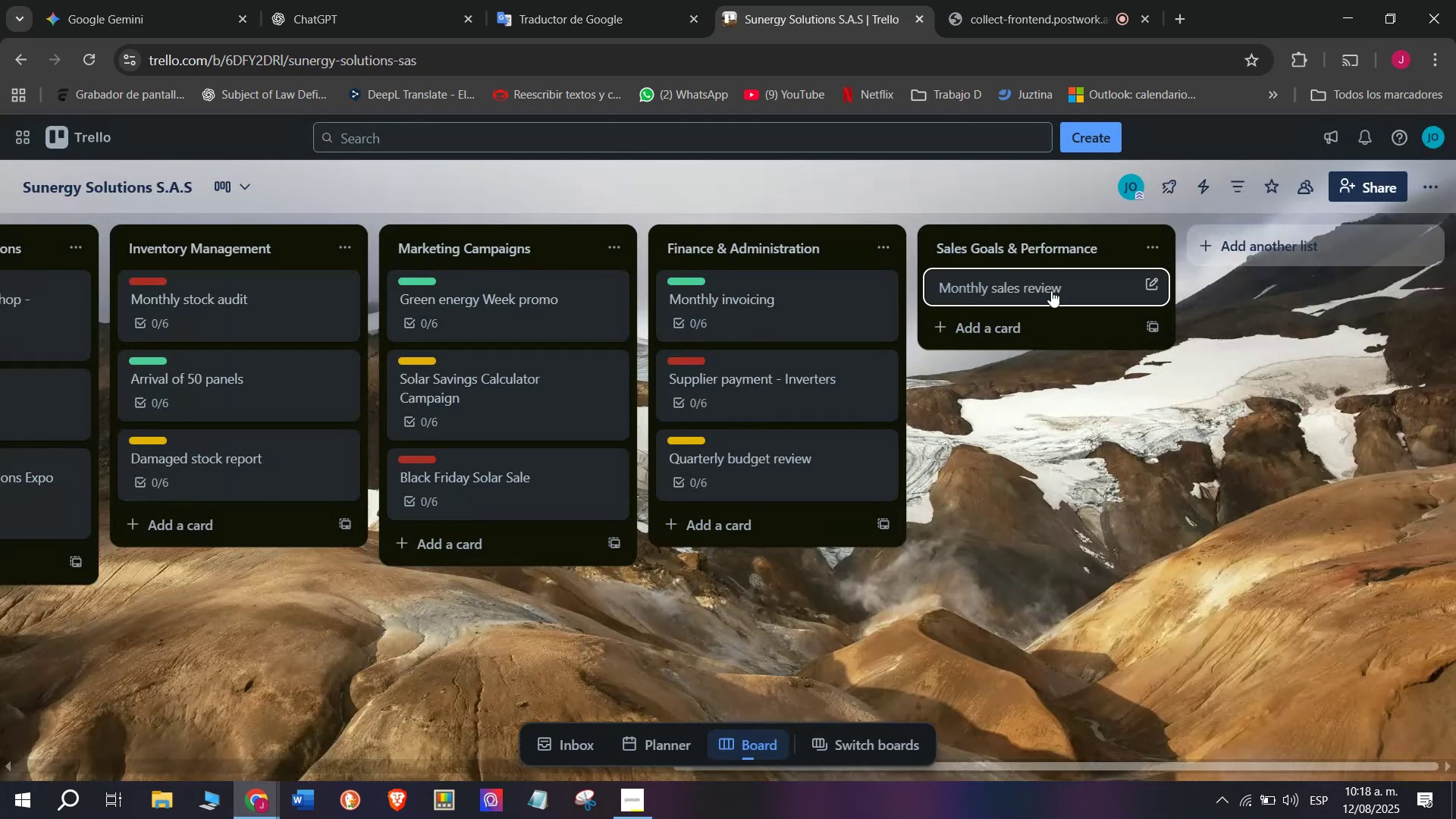 
left_click([1049, 292])
 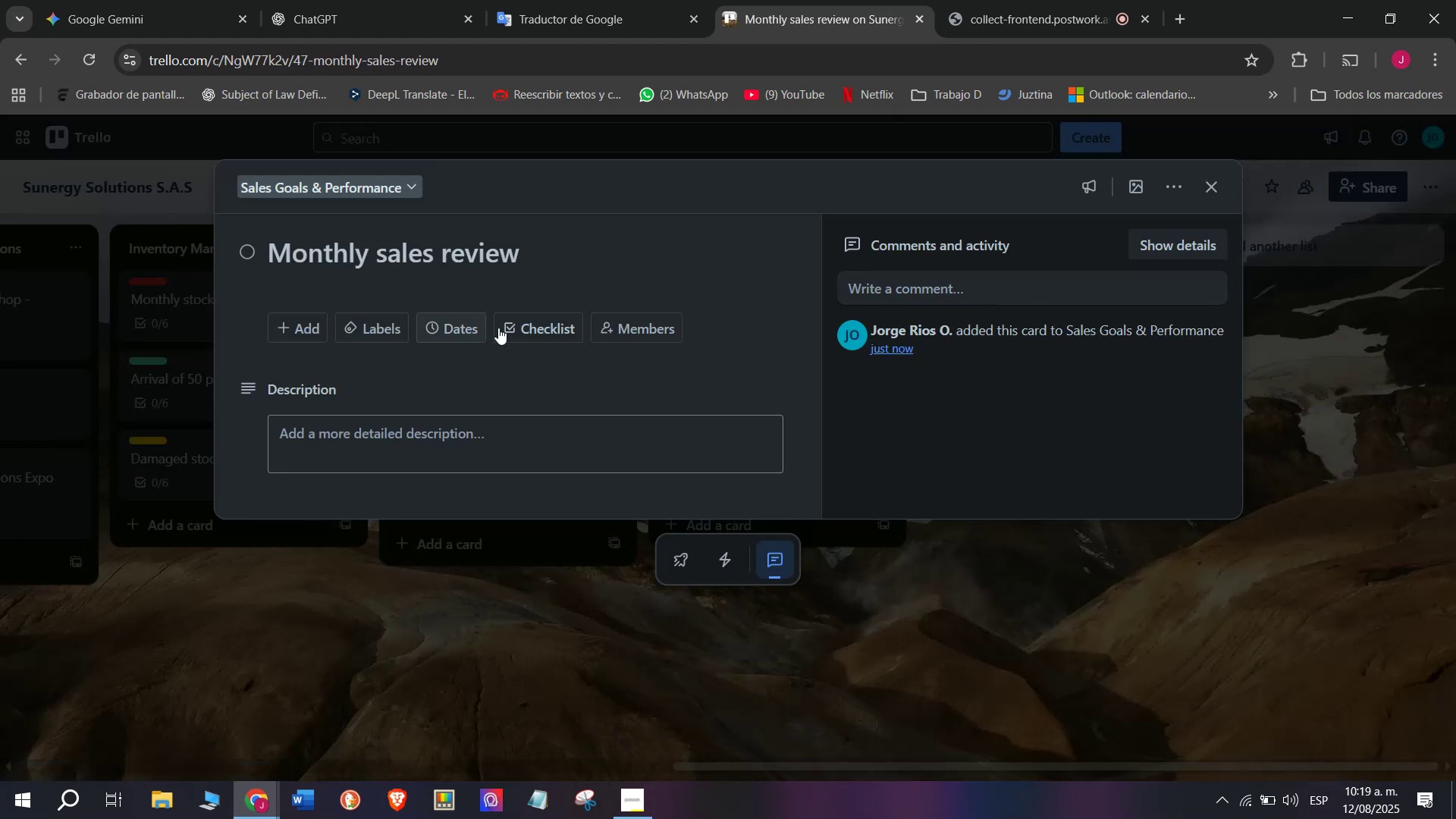 
left_click([544, 322])
 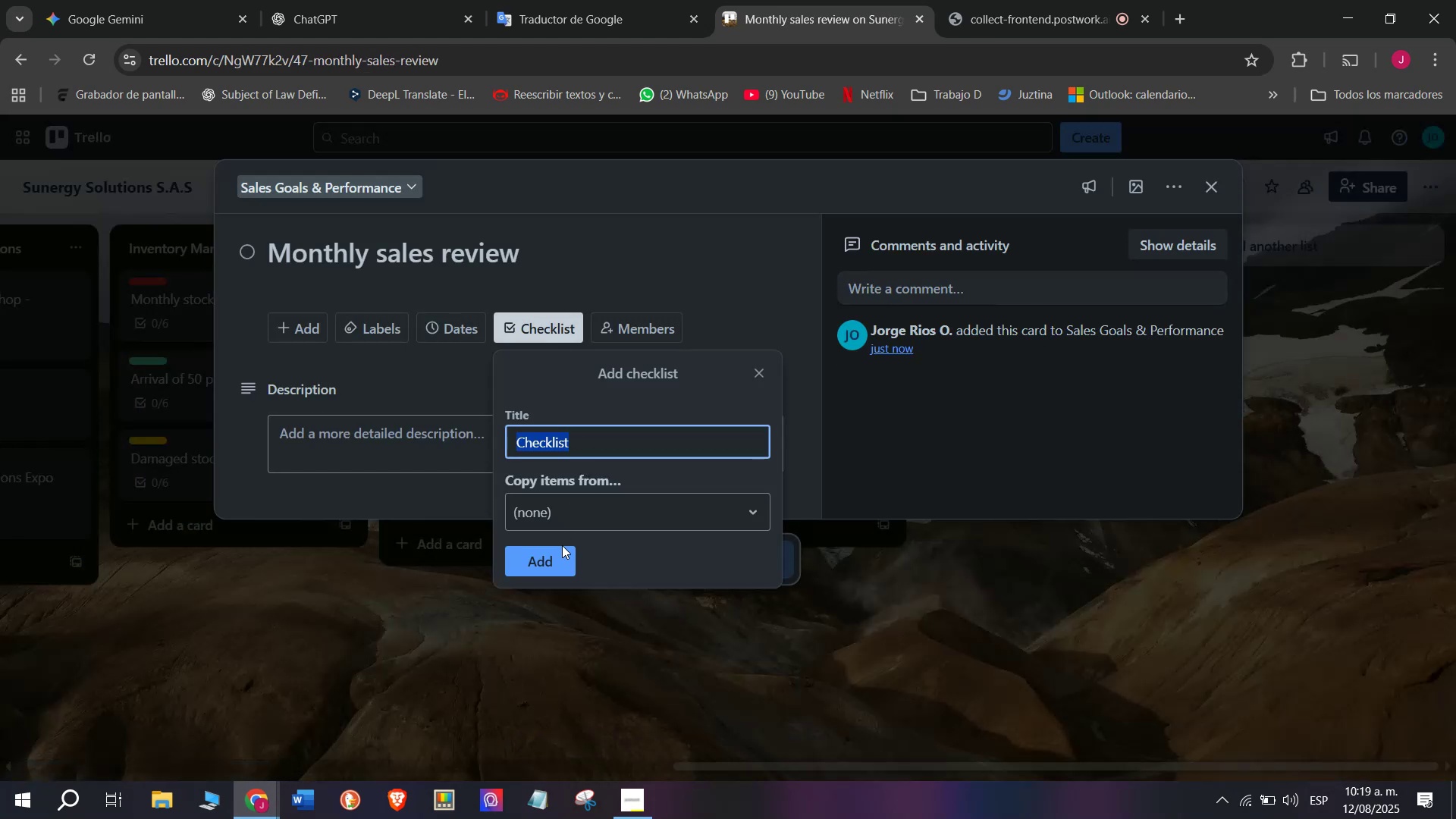 
left_click([559, 563])
 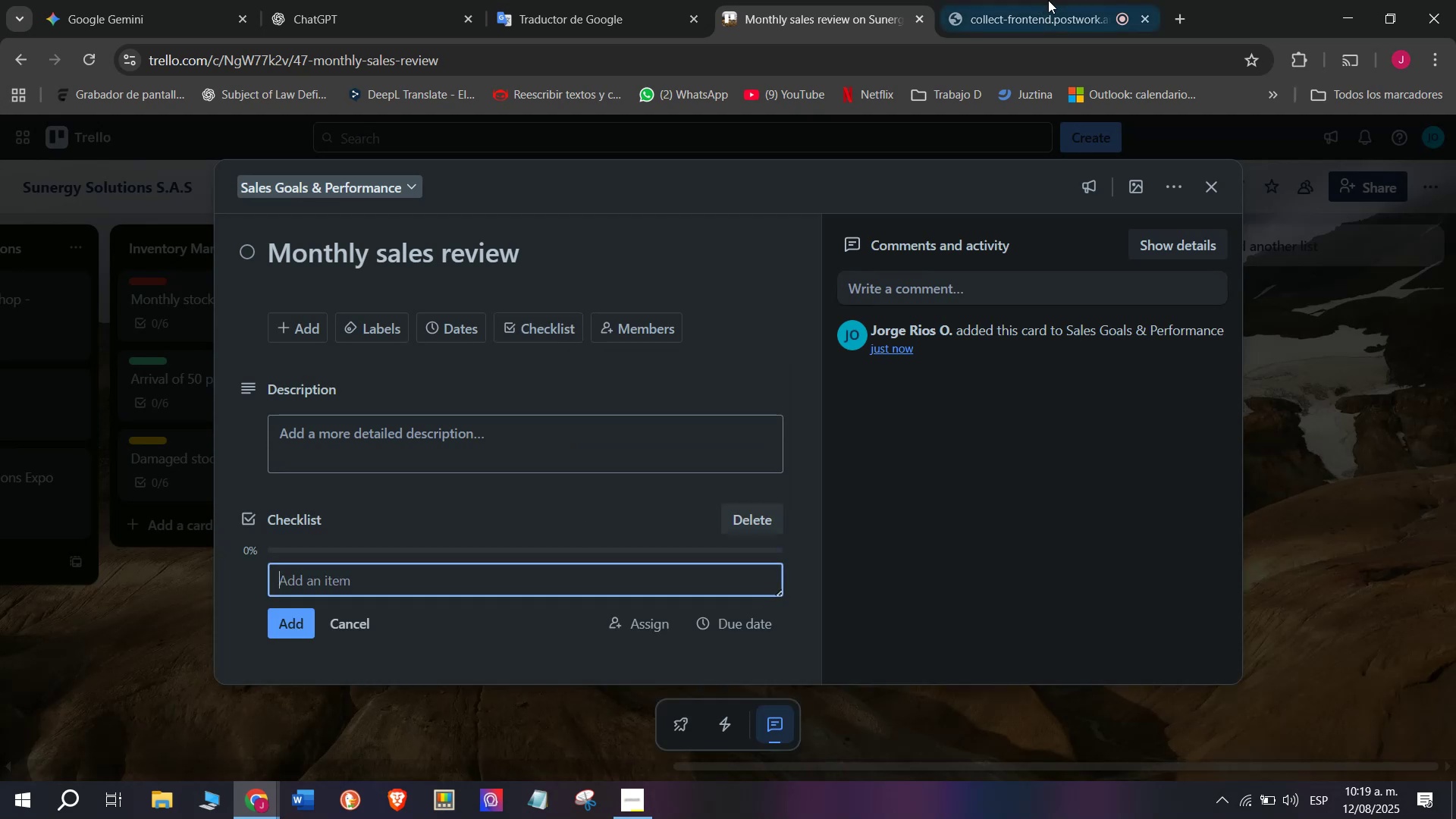 
left_click([1049, 0])
 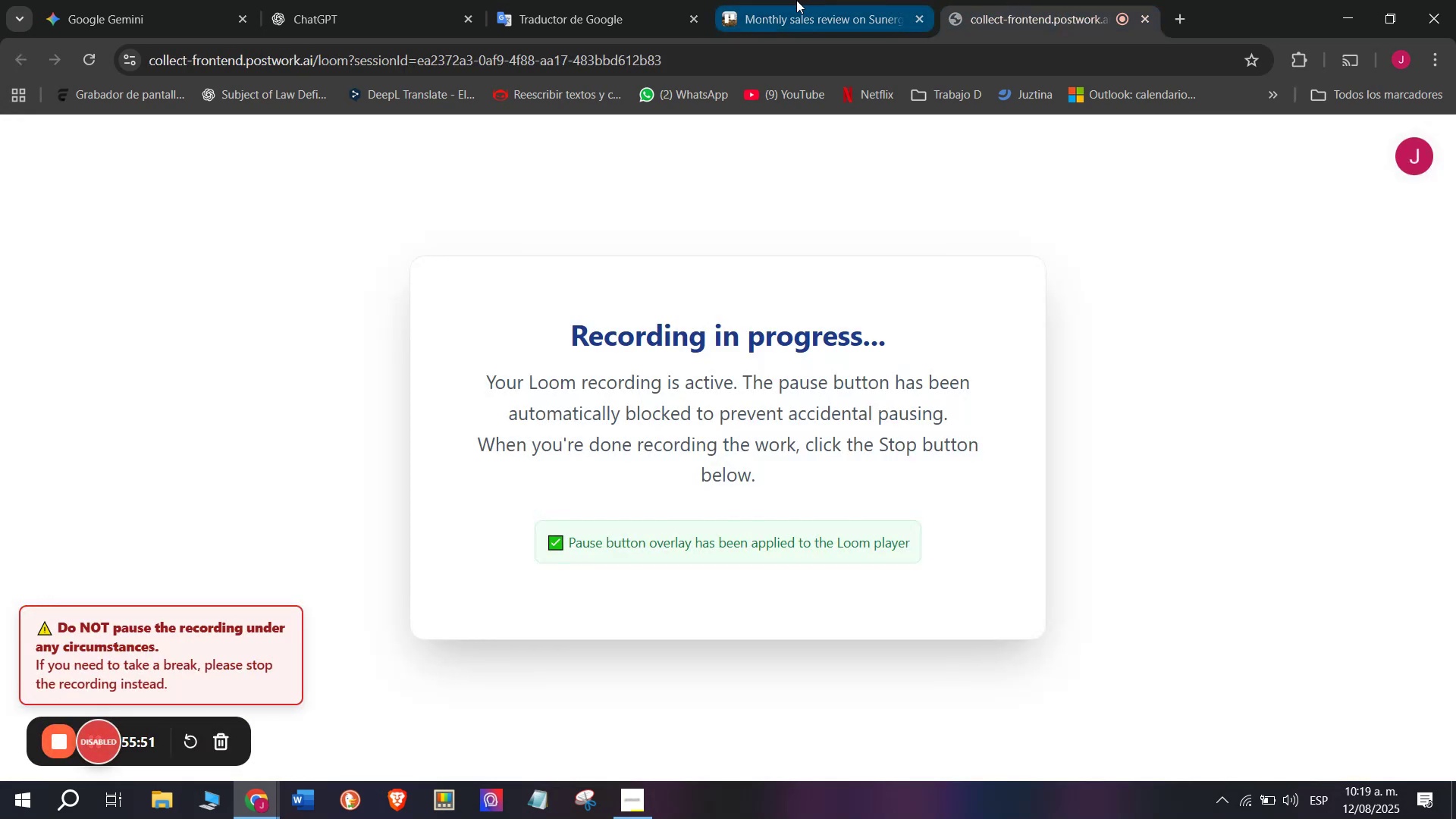 
left_click([795, 0])
 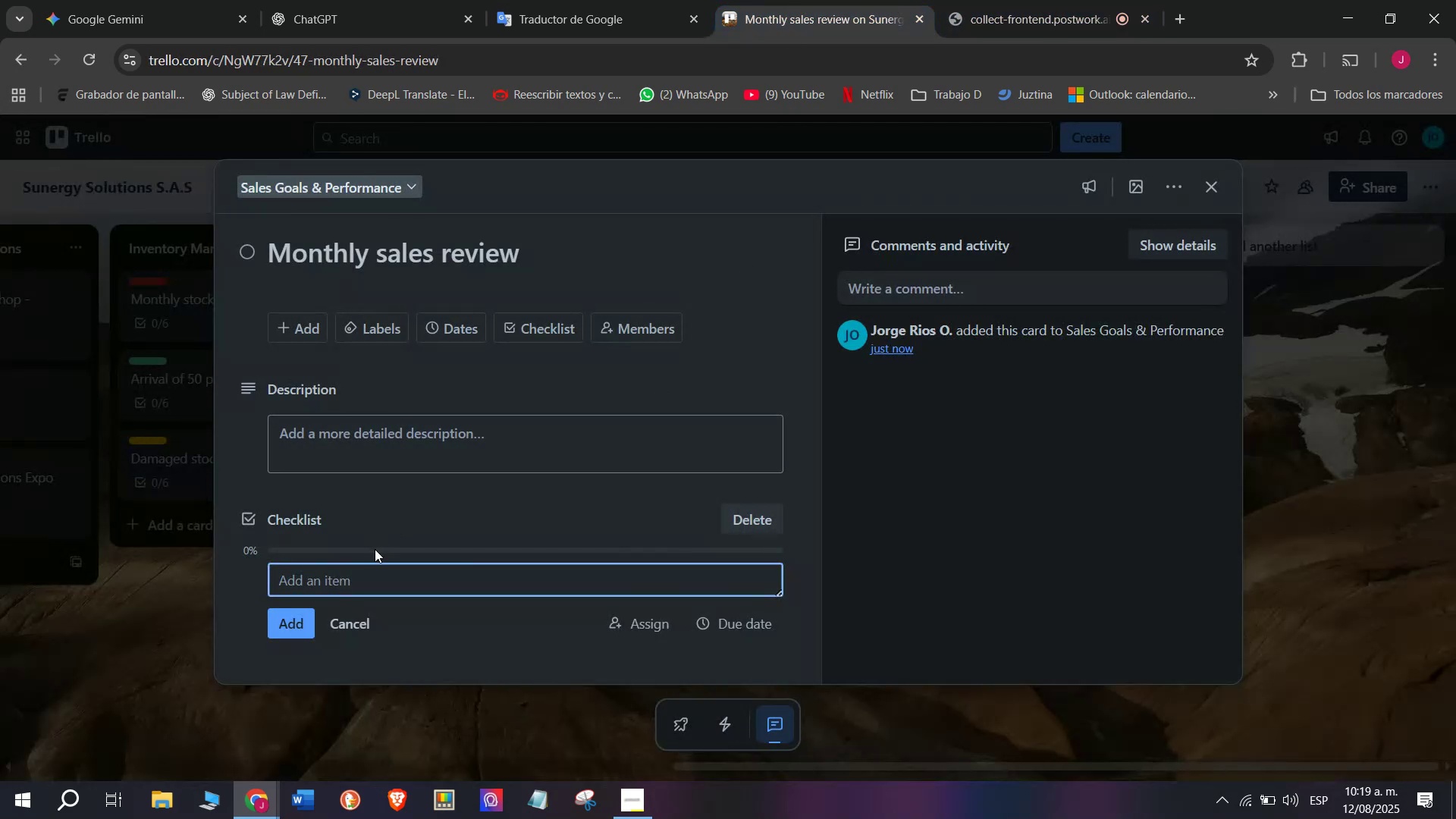 
key(CapsLock)
 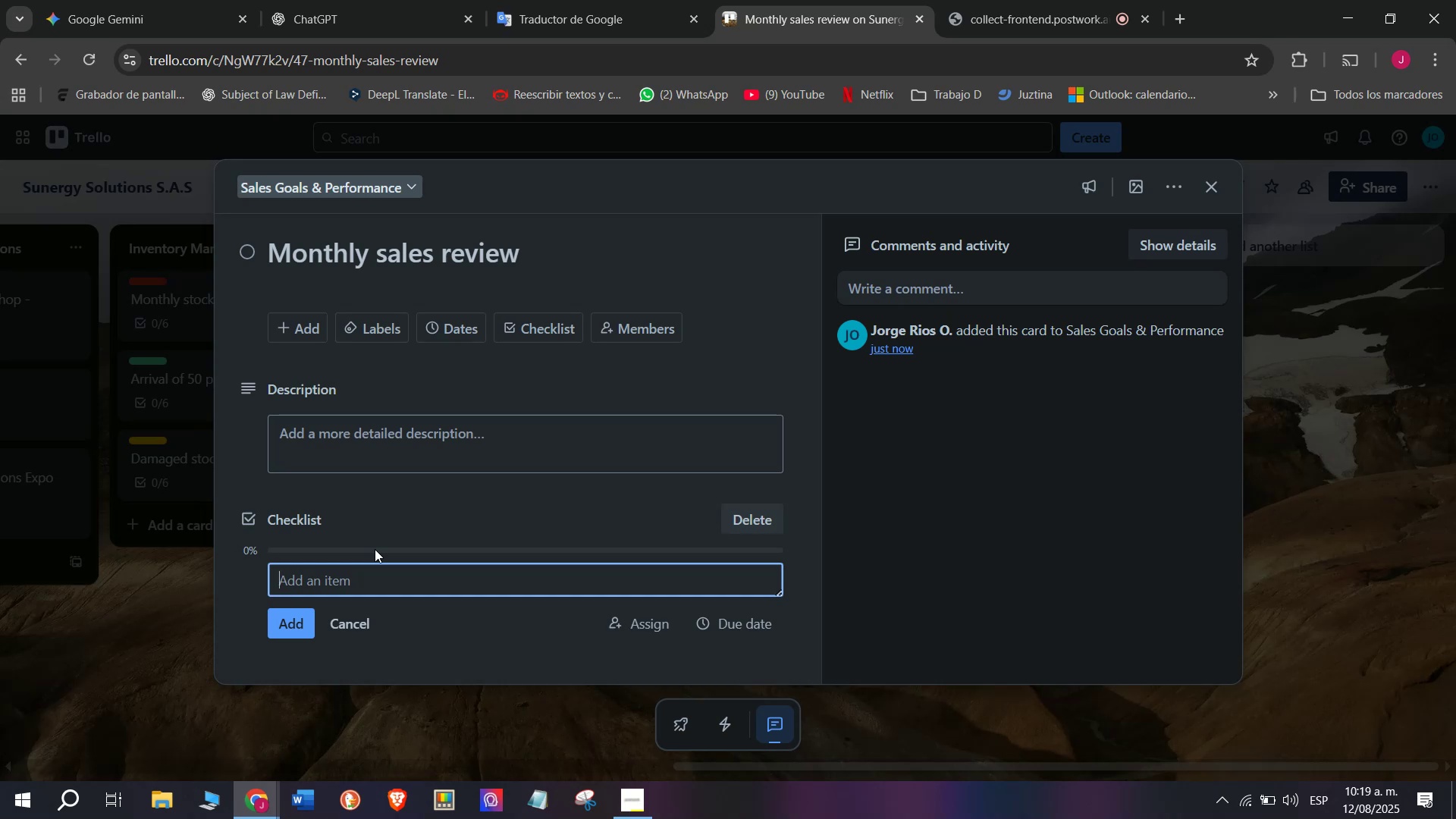 
wait(11.21)
 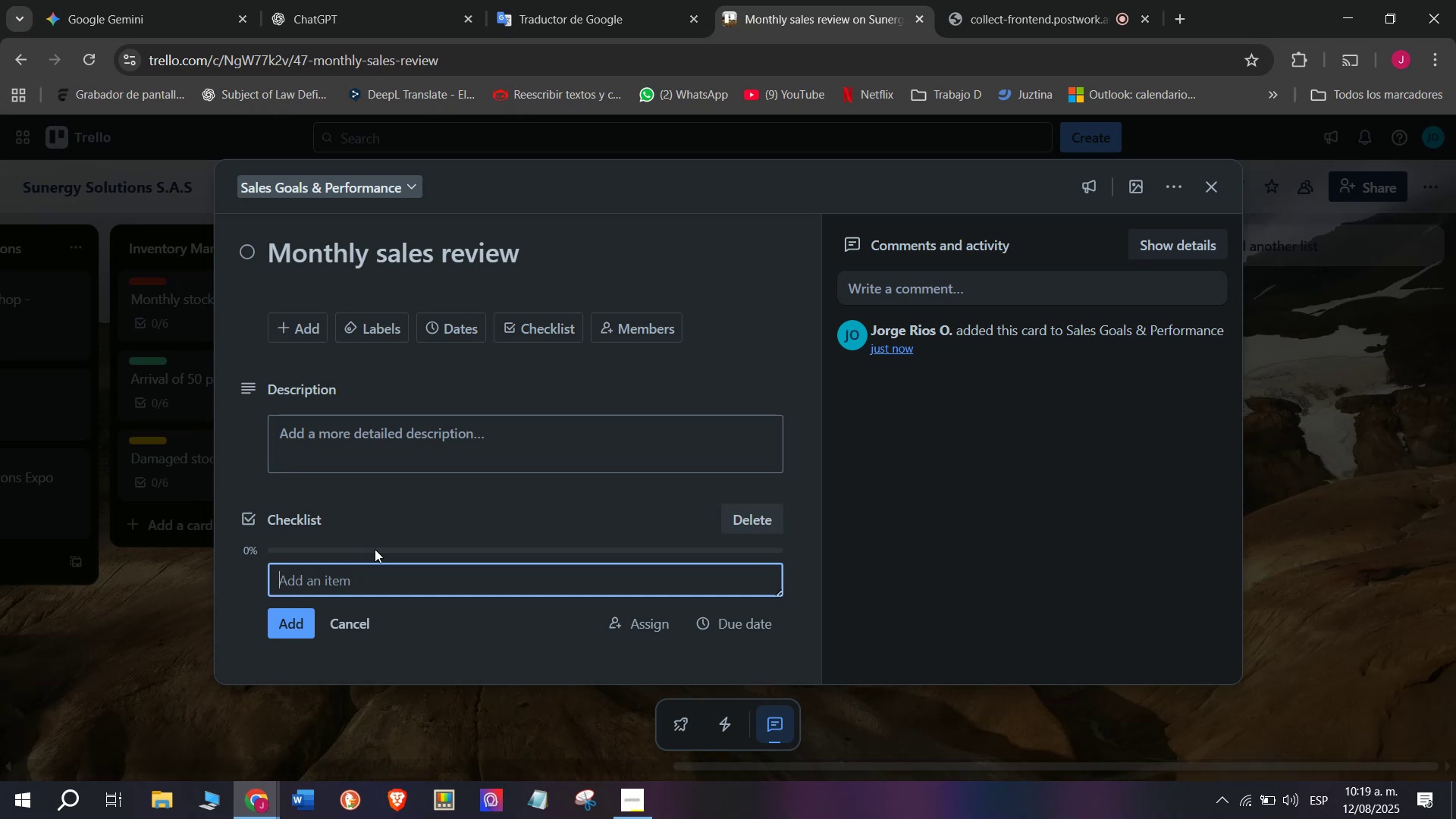 
type(Gather sales datas)
key(Backspace)
 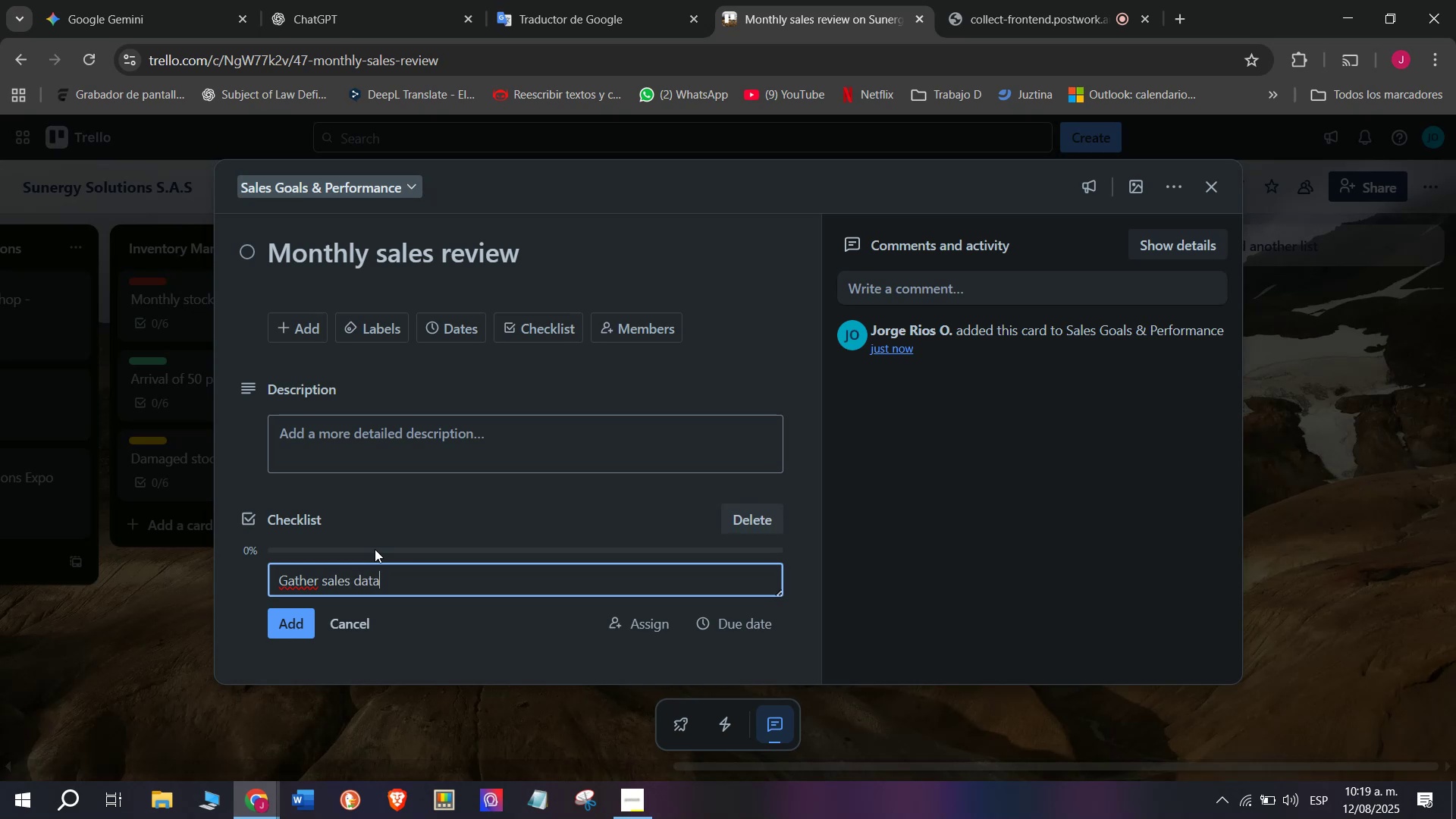 
key(Enter)
 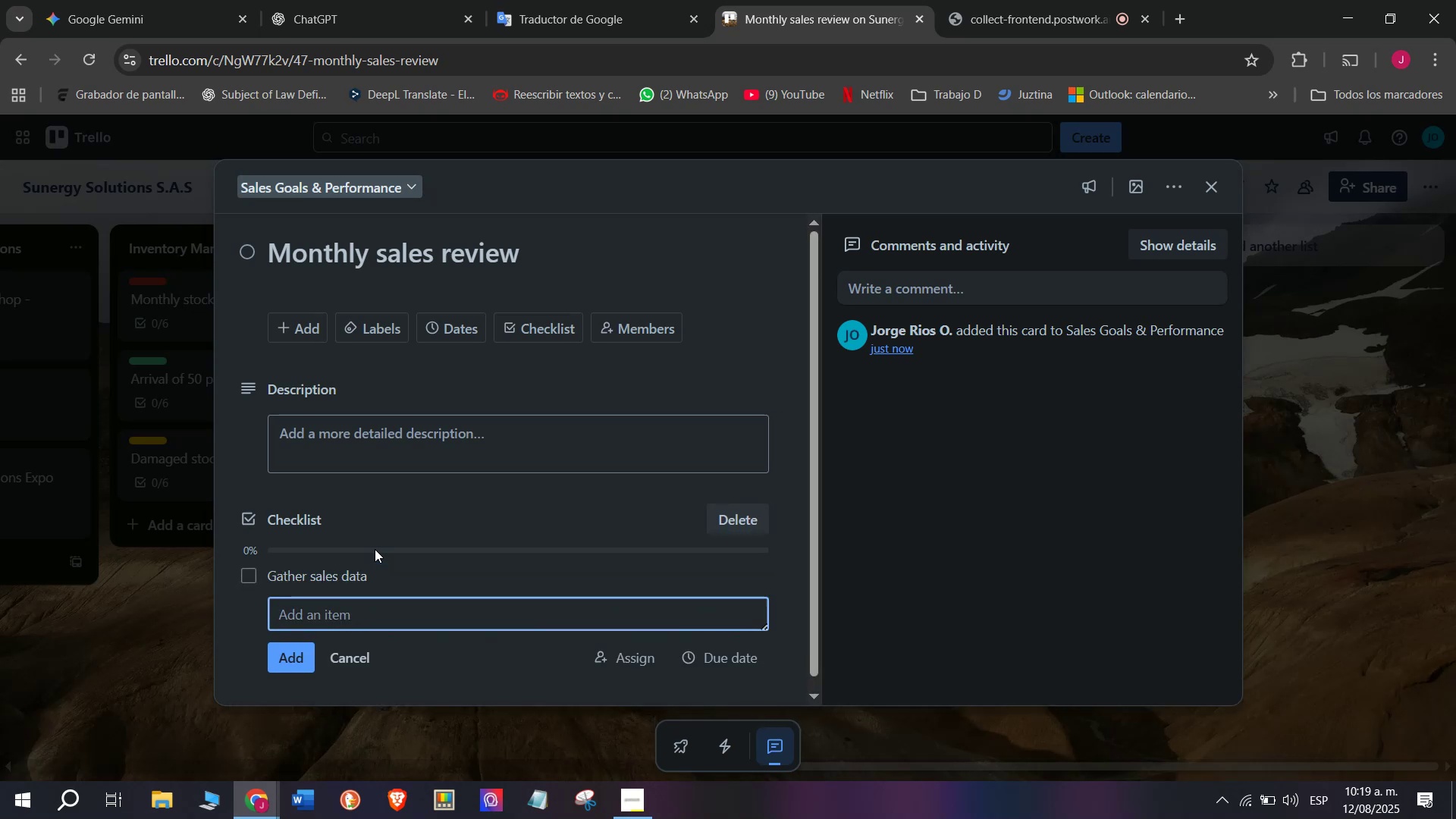 
type(Compare with targets)
 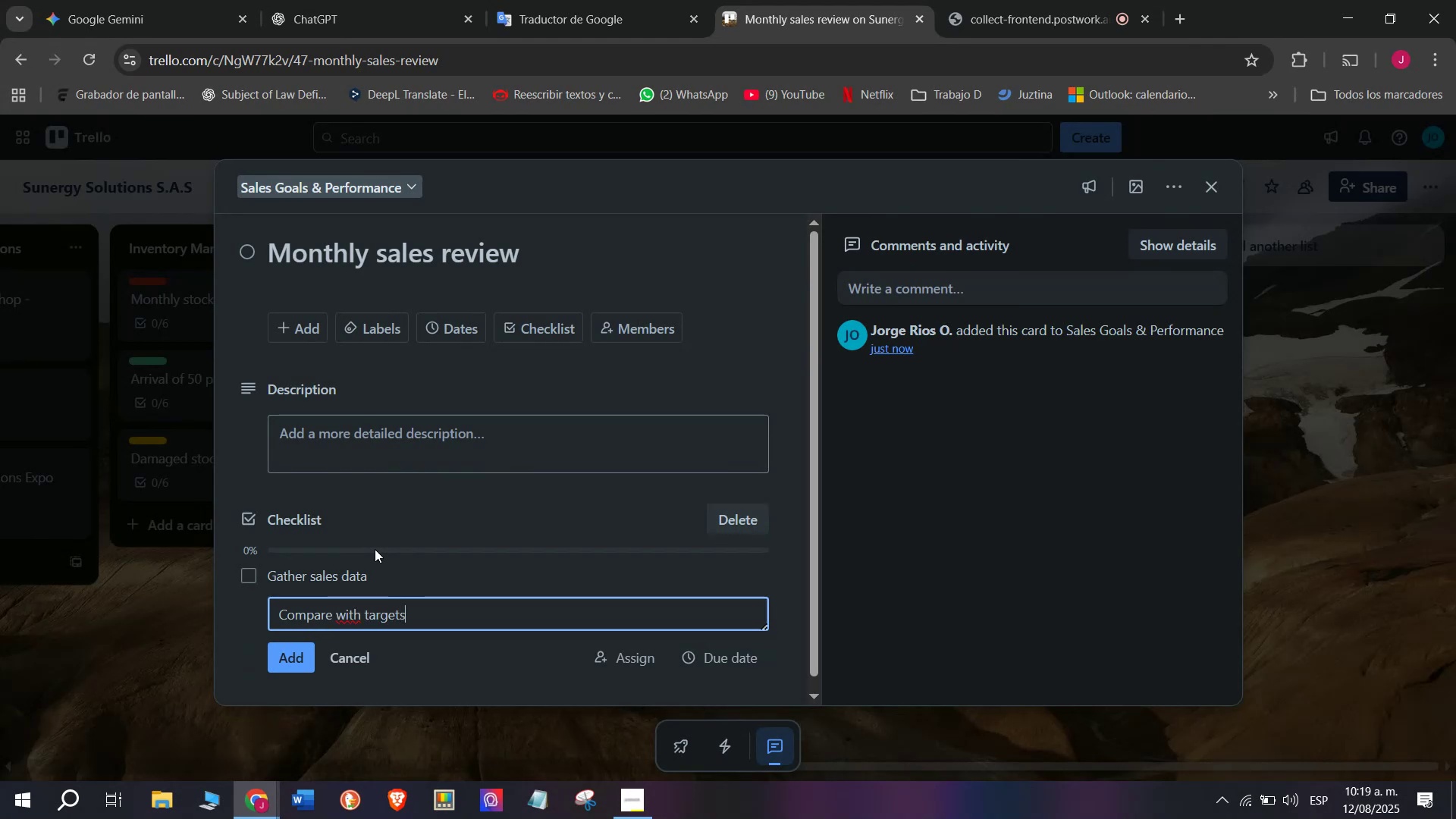 
key(Enter)
 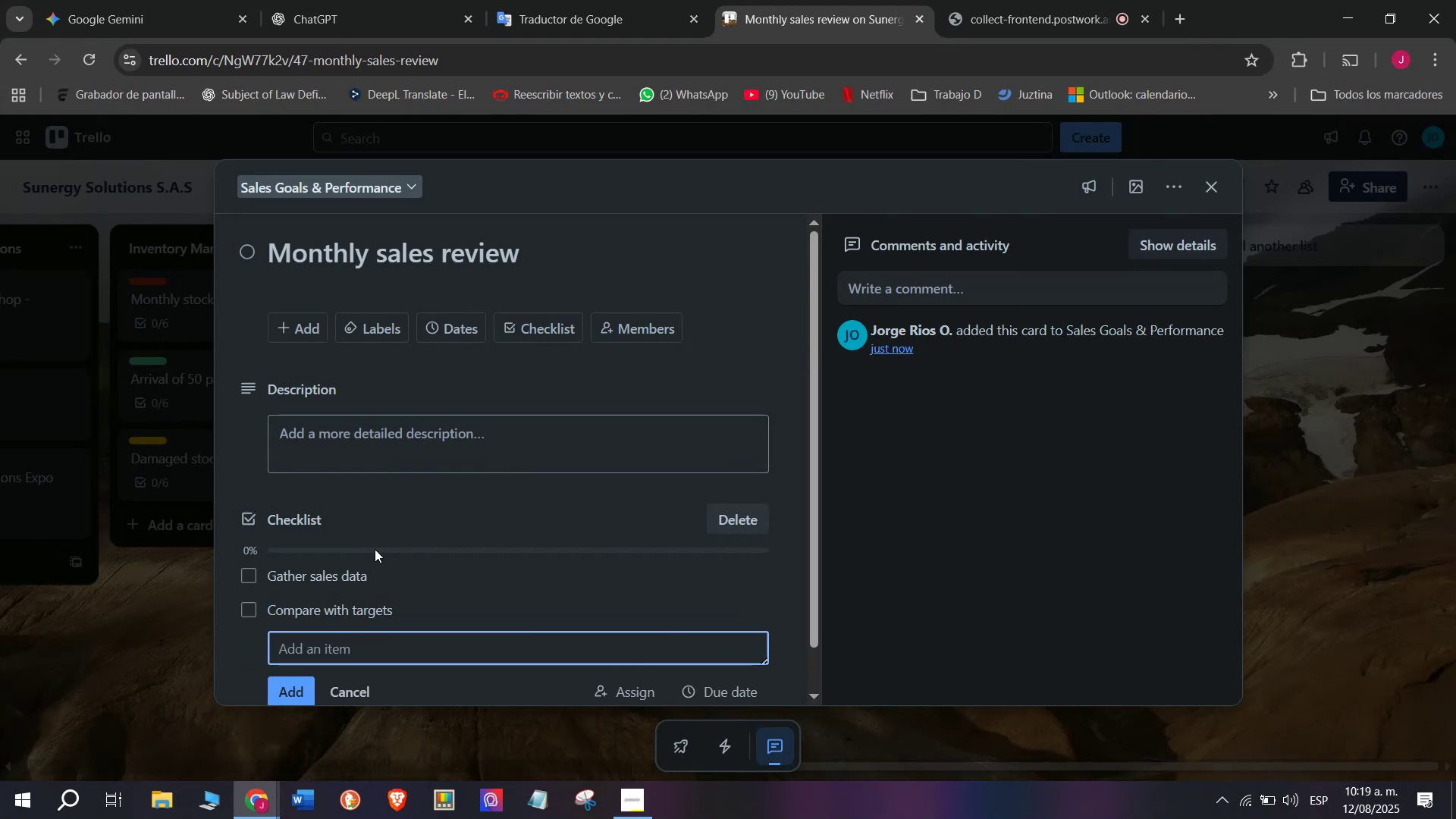 
type(Identify trends)
 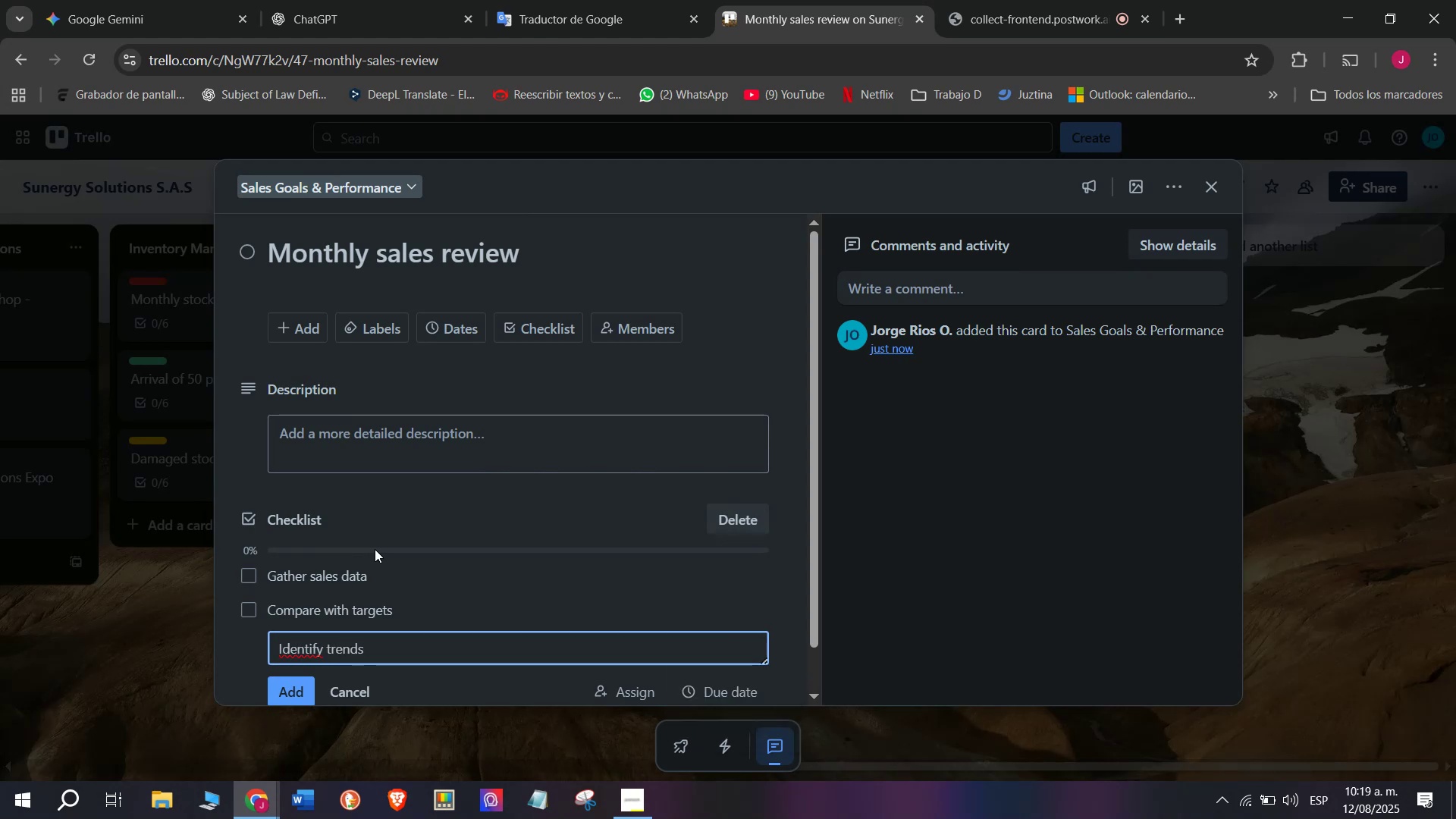 
key(Enter)
 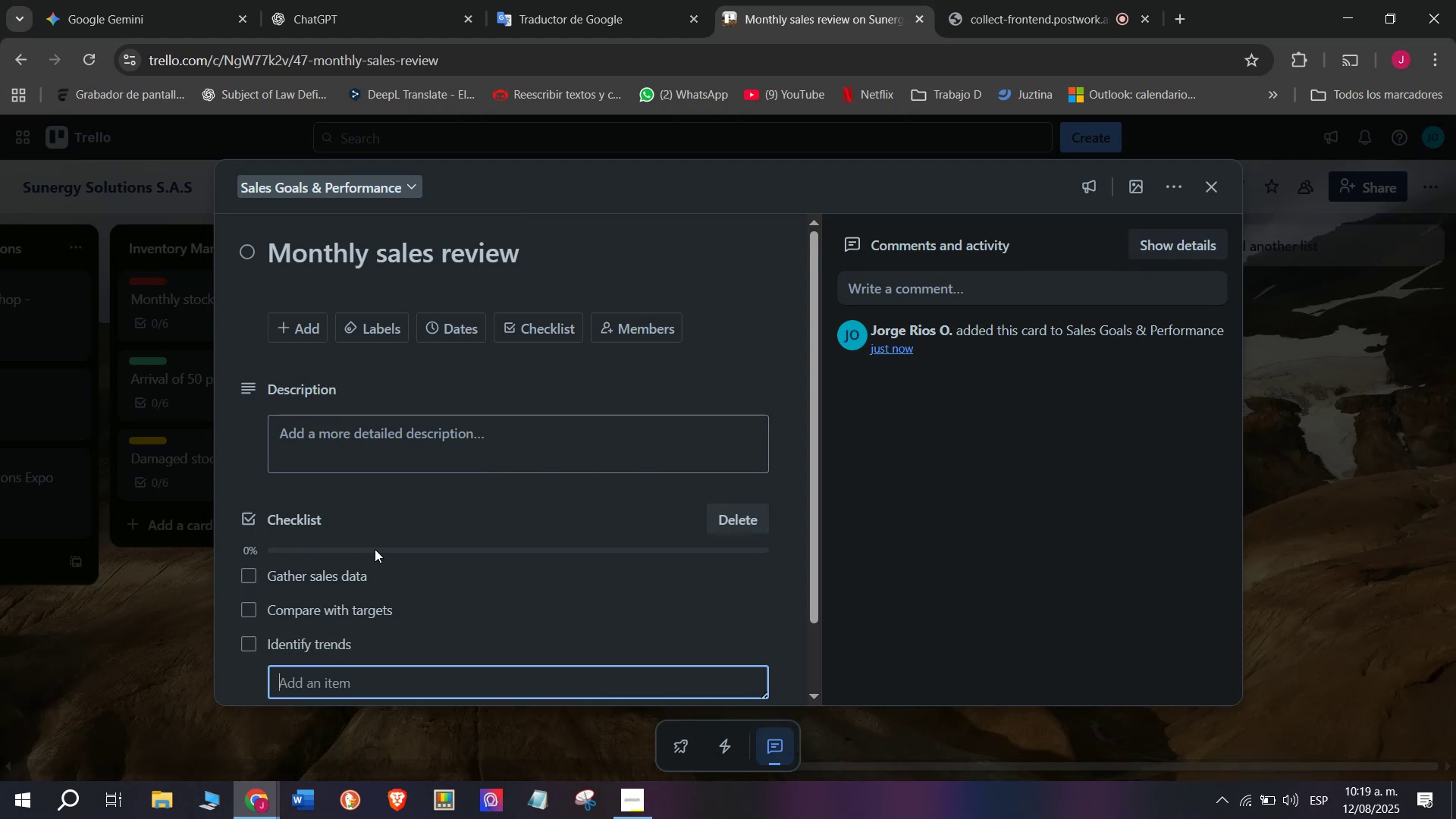 
type(Plan improvements)
 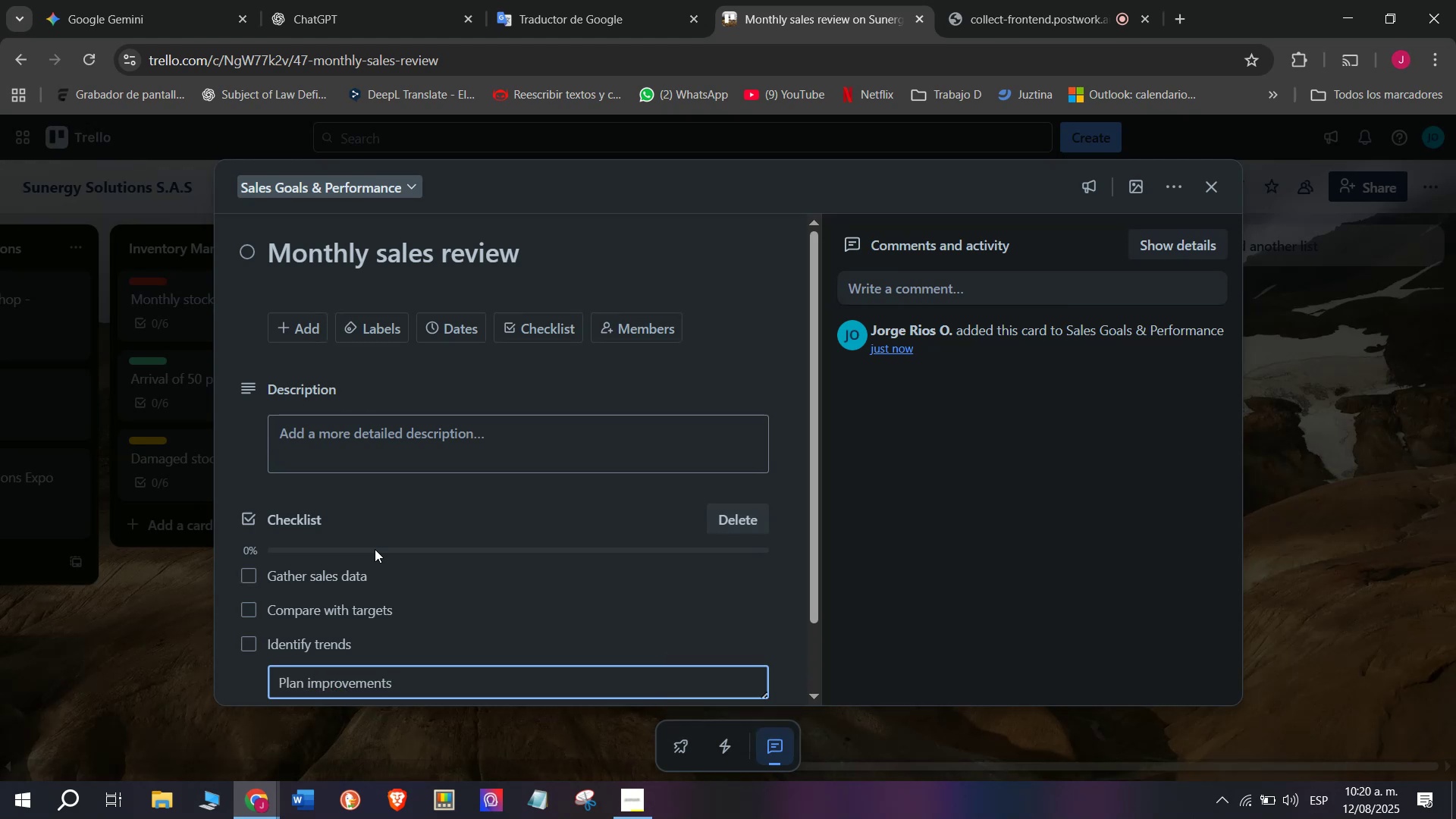 
key(Enter)
 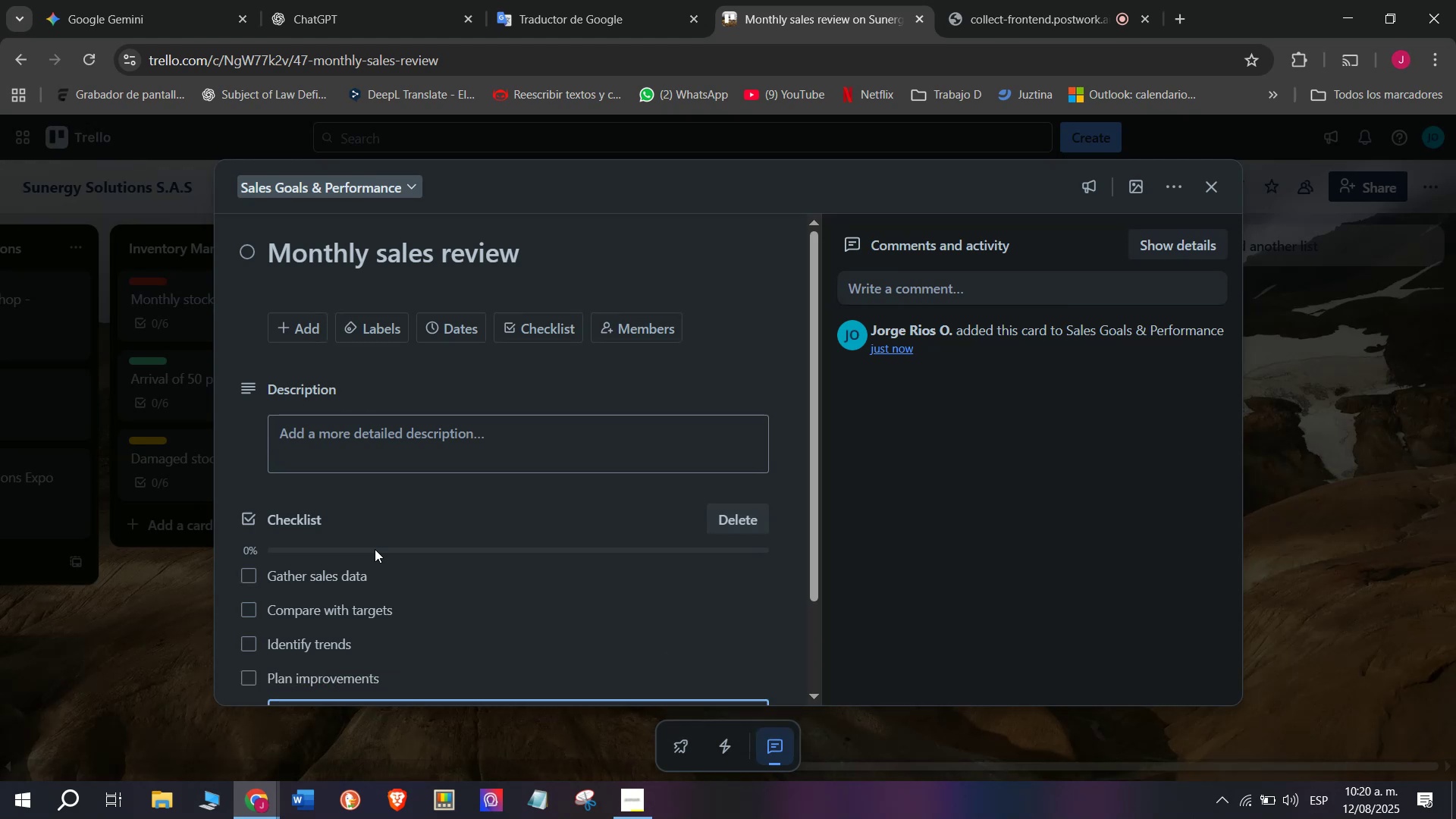 
type(Syhare)
key(Backspace)
key(Backspace)
key(Backspace)
key(Backspace)
key(Backspace)
type(hare with team)
 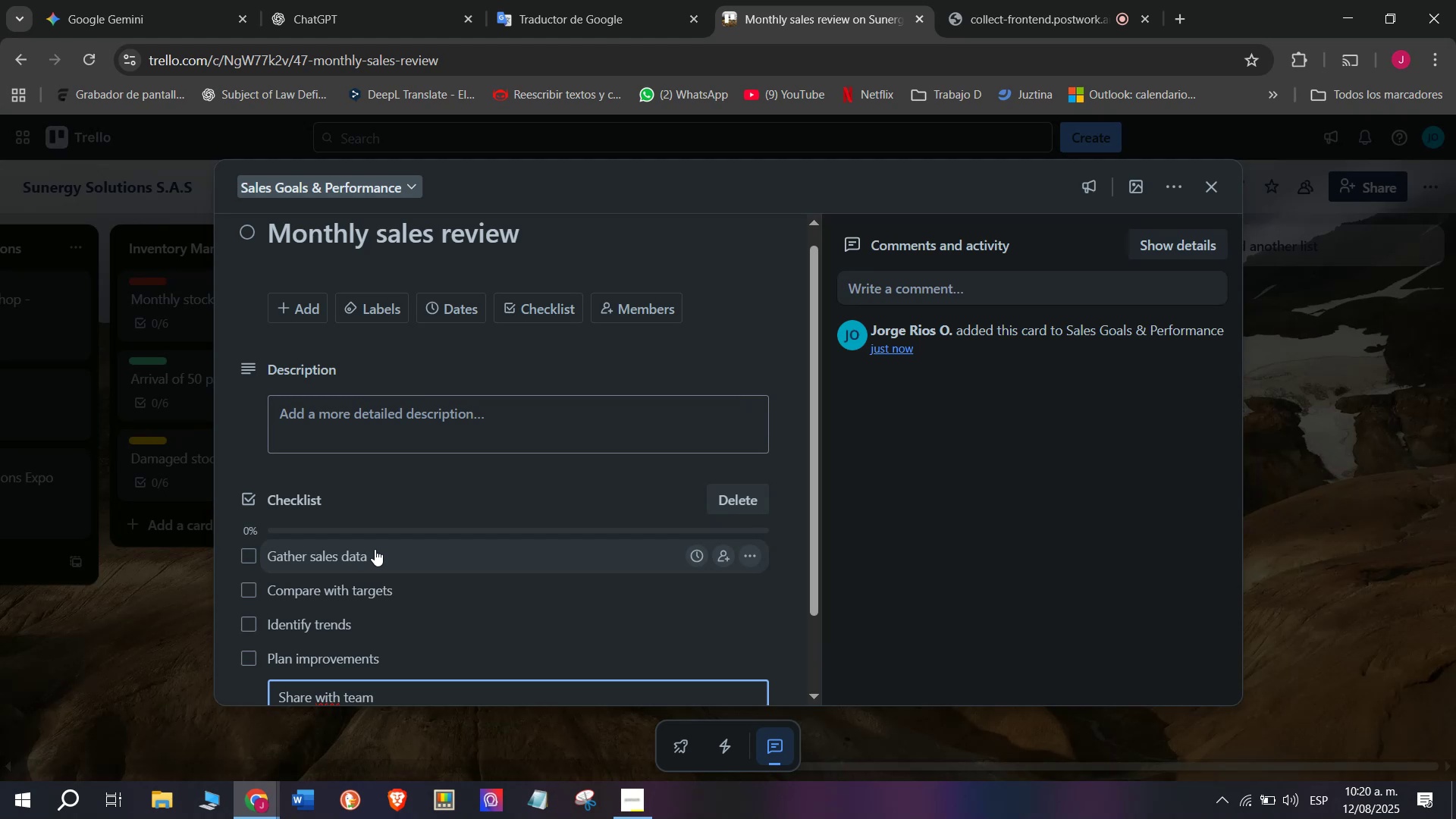 
key(Enter)
 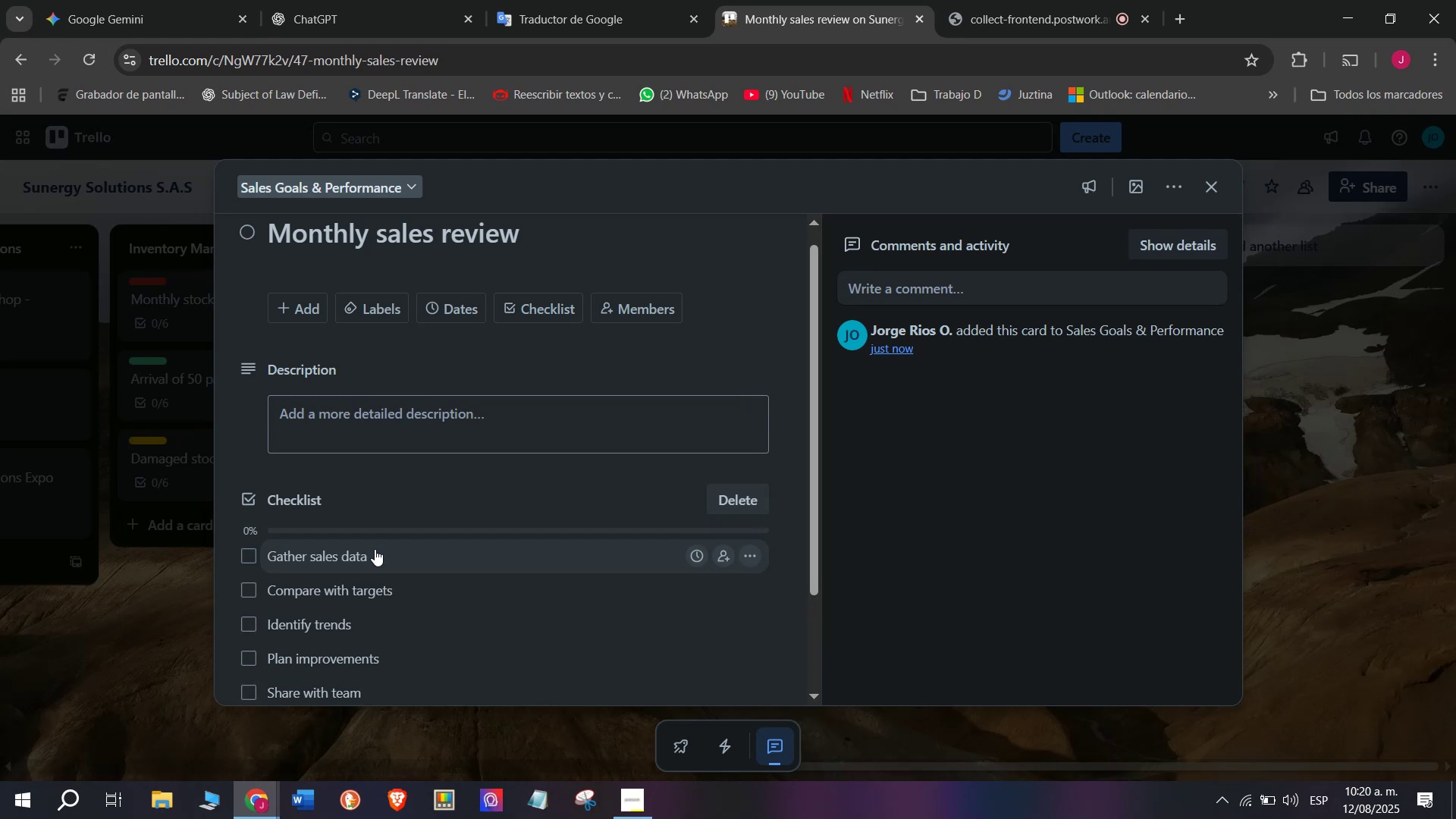 
type(Fli)
key(Backspace)
key(Backspace)
type(ile report)
 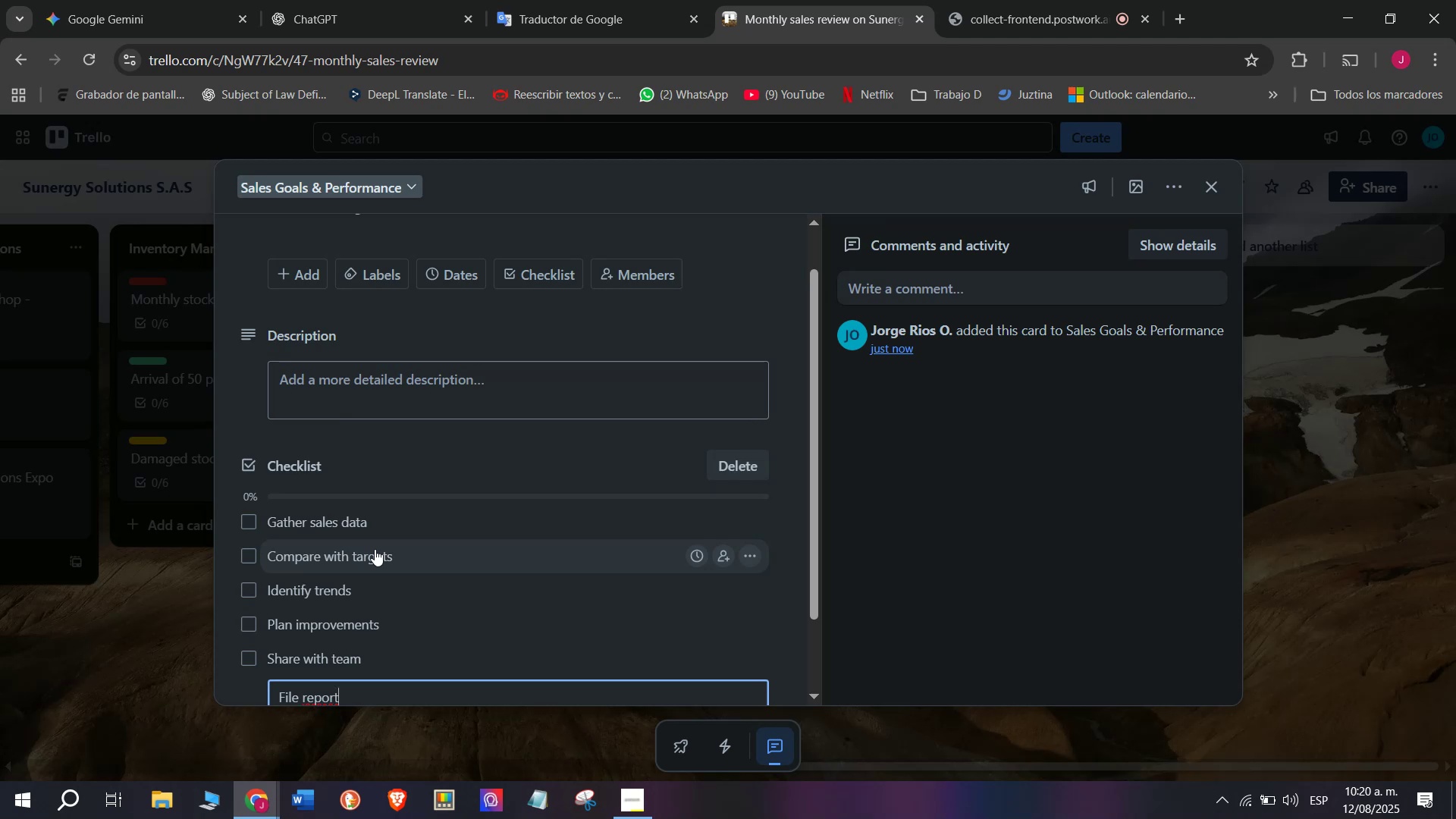 
key(Enter)
 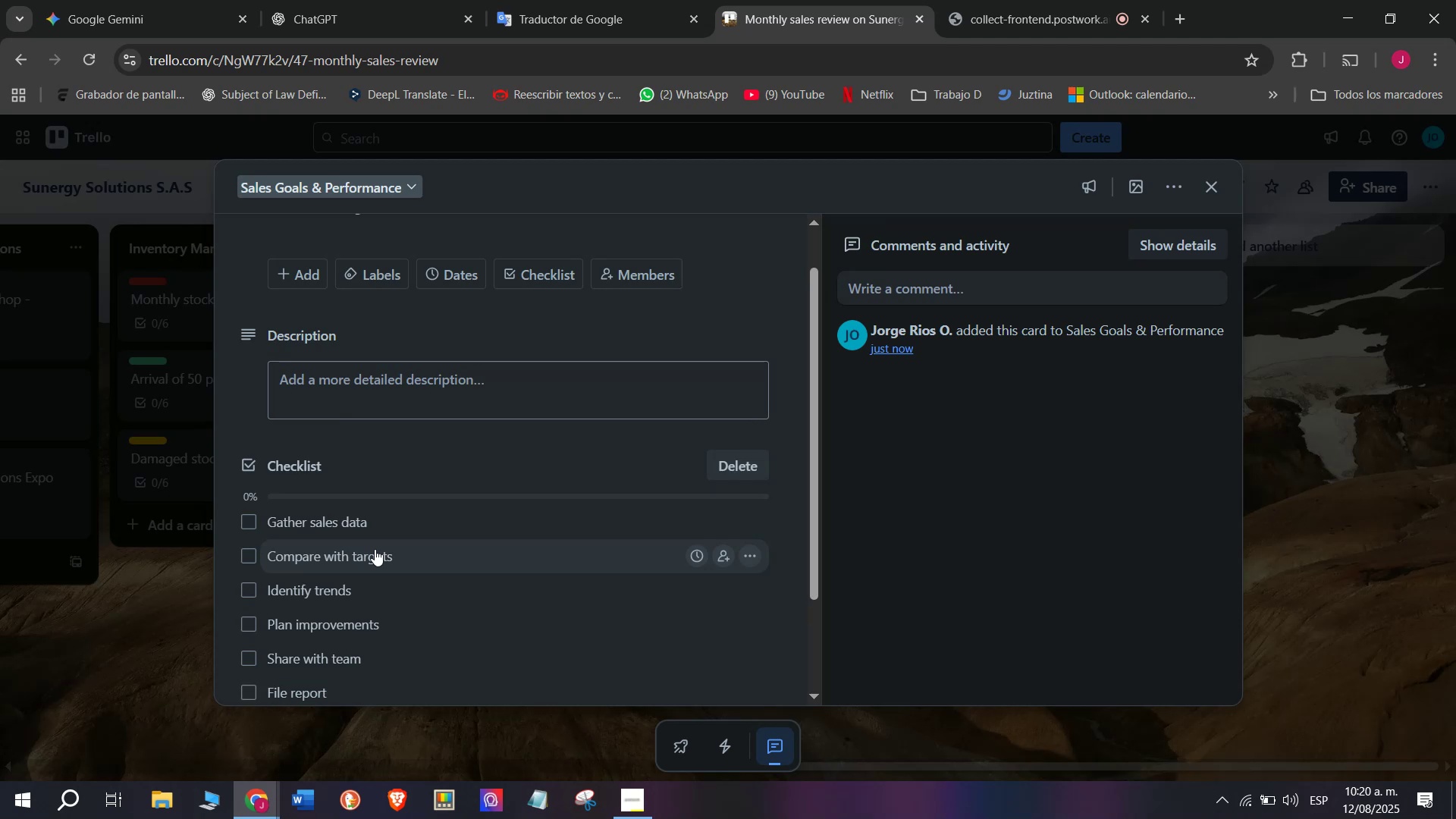 
scroll: coordinate [375, 549], scroll_direction: down, amount: 1.0
 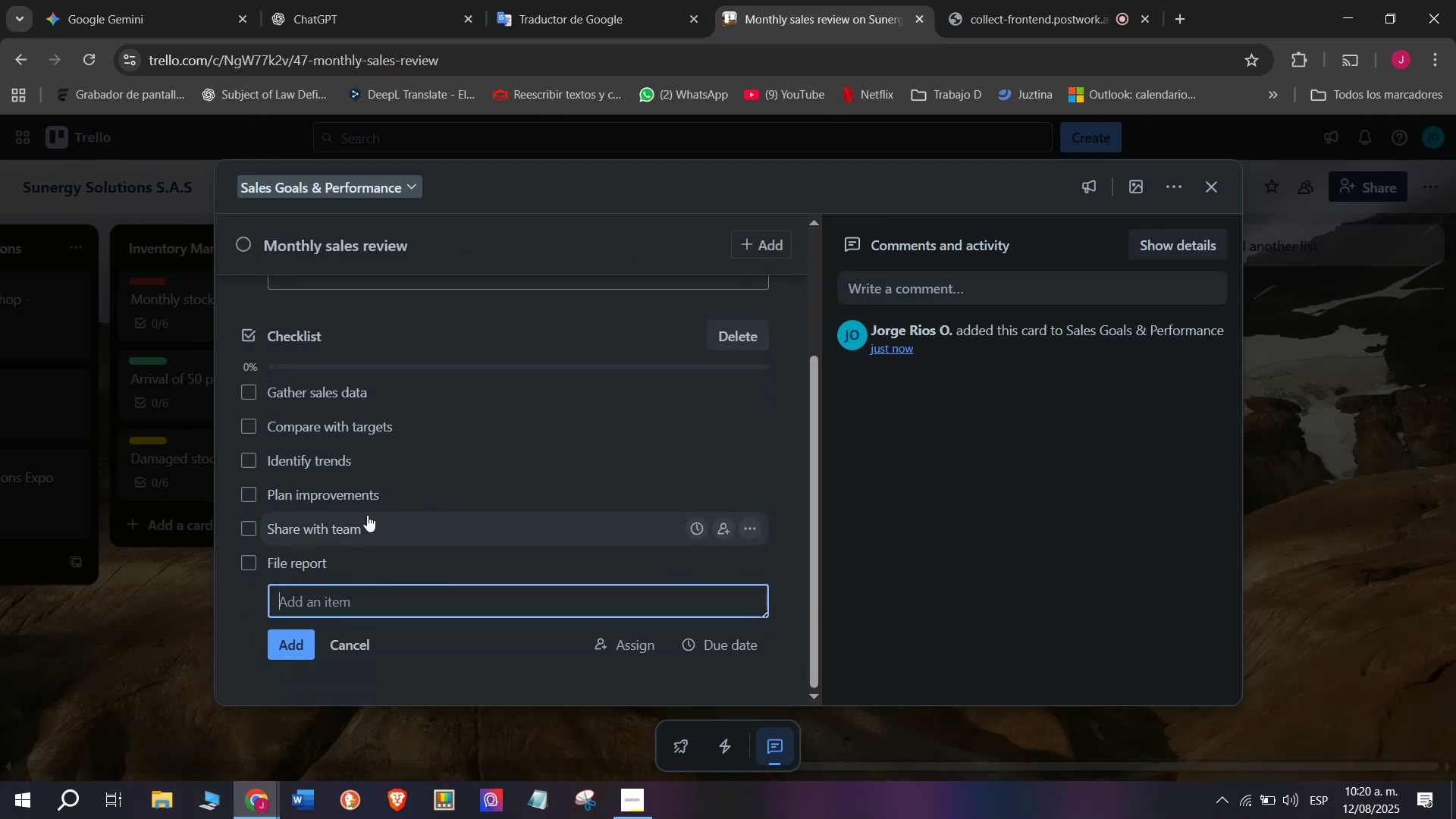 
scroll: coordinate [336, 541], scroll_direction: up, amount: 3.0
 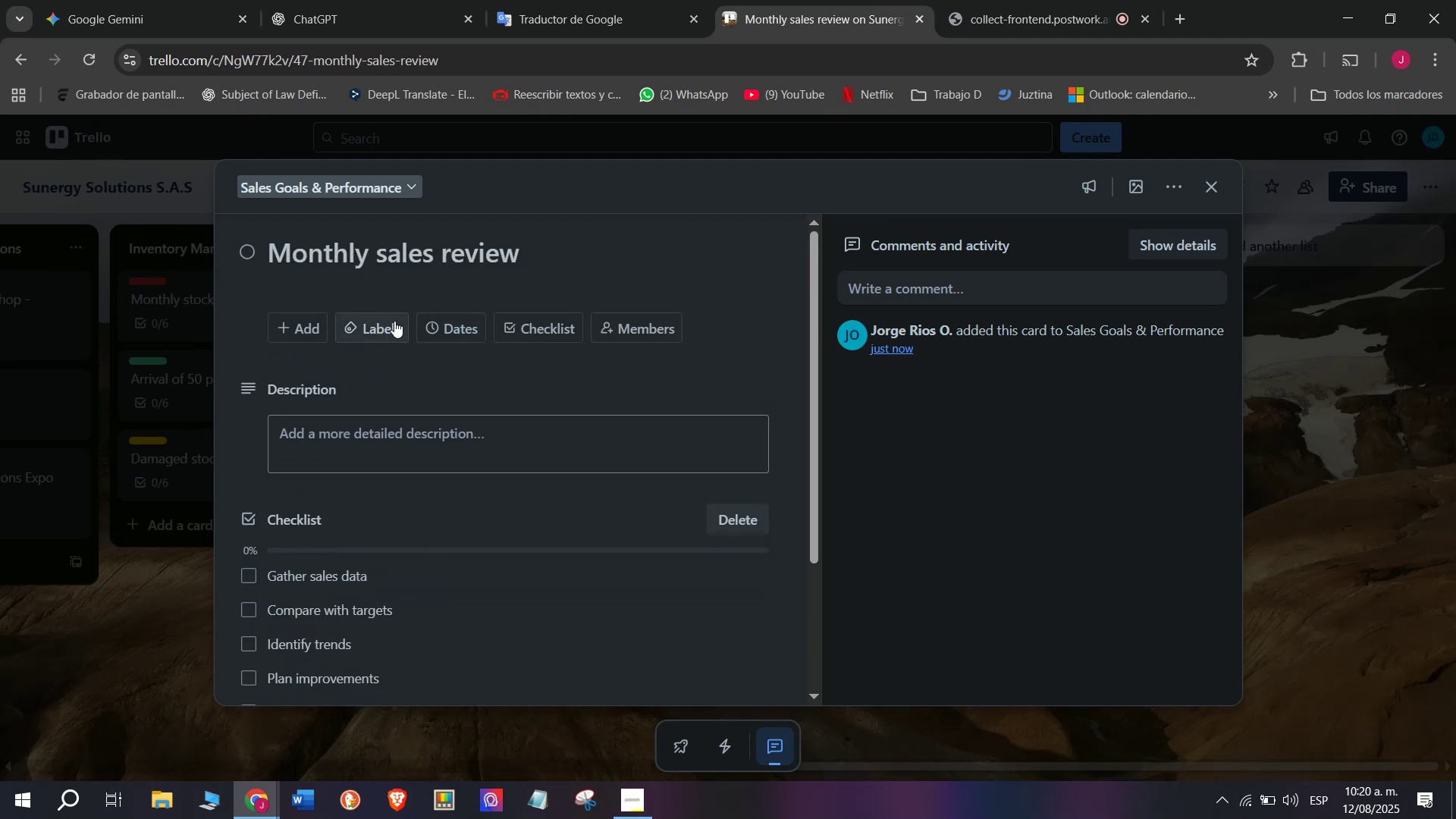 
left_click([386, 340])
 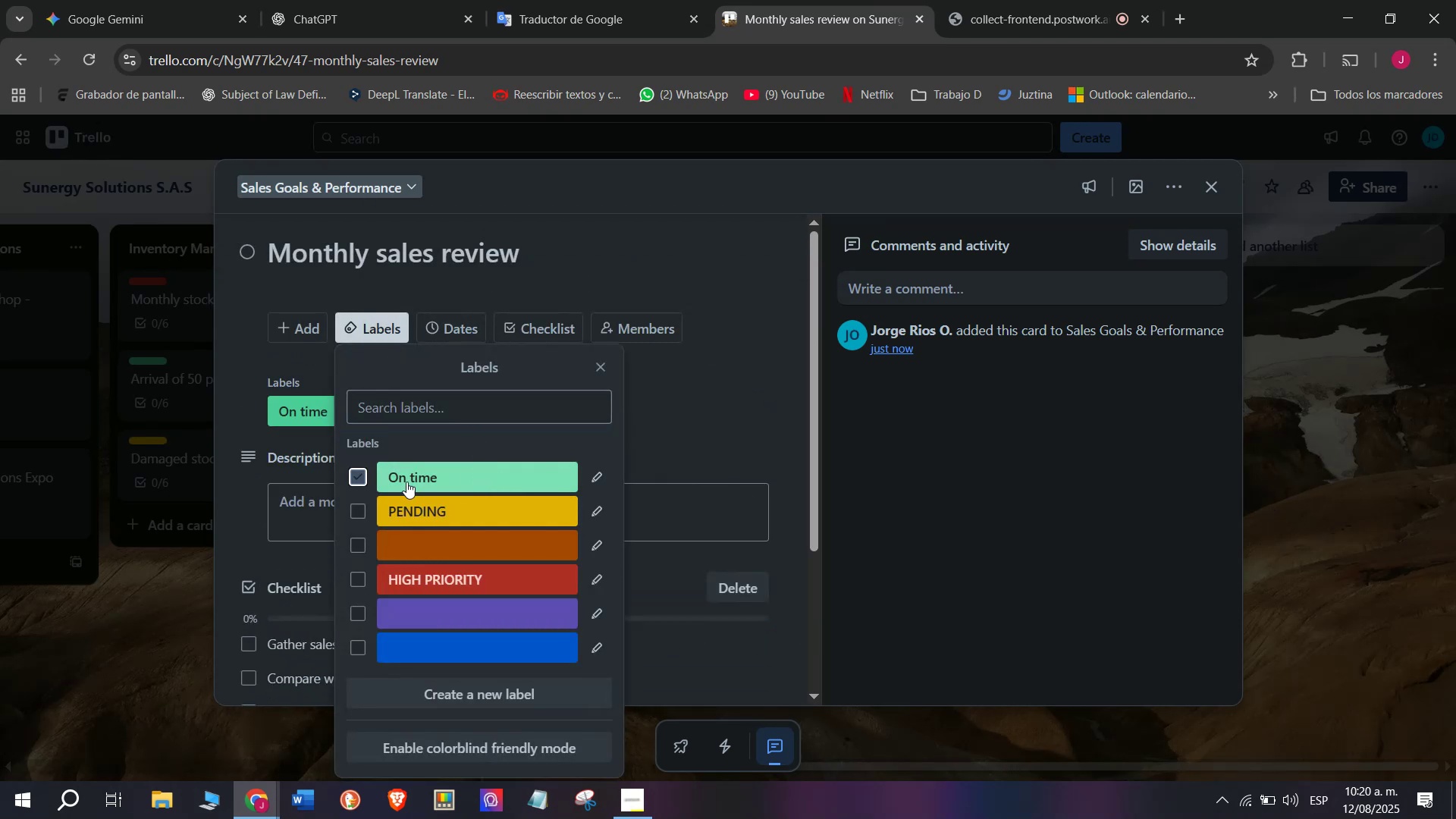 
double_click([118, 551])
 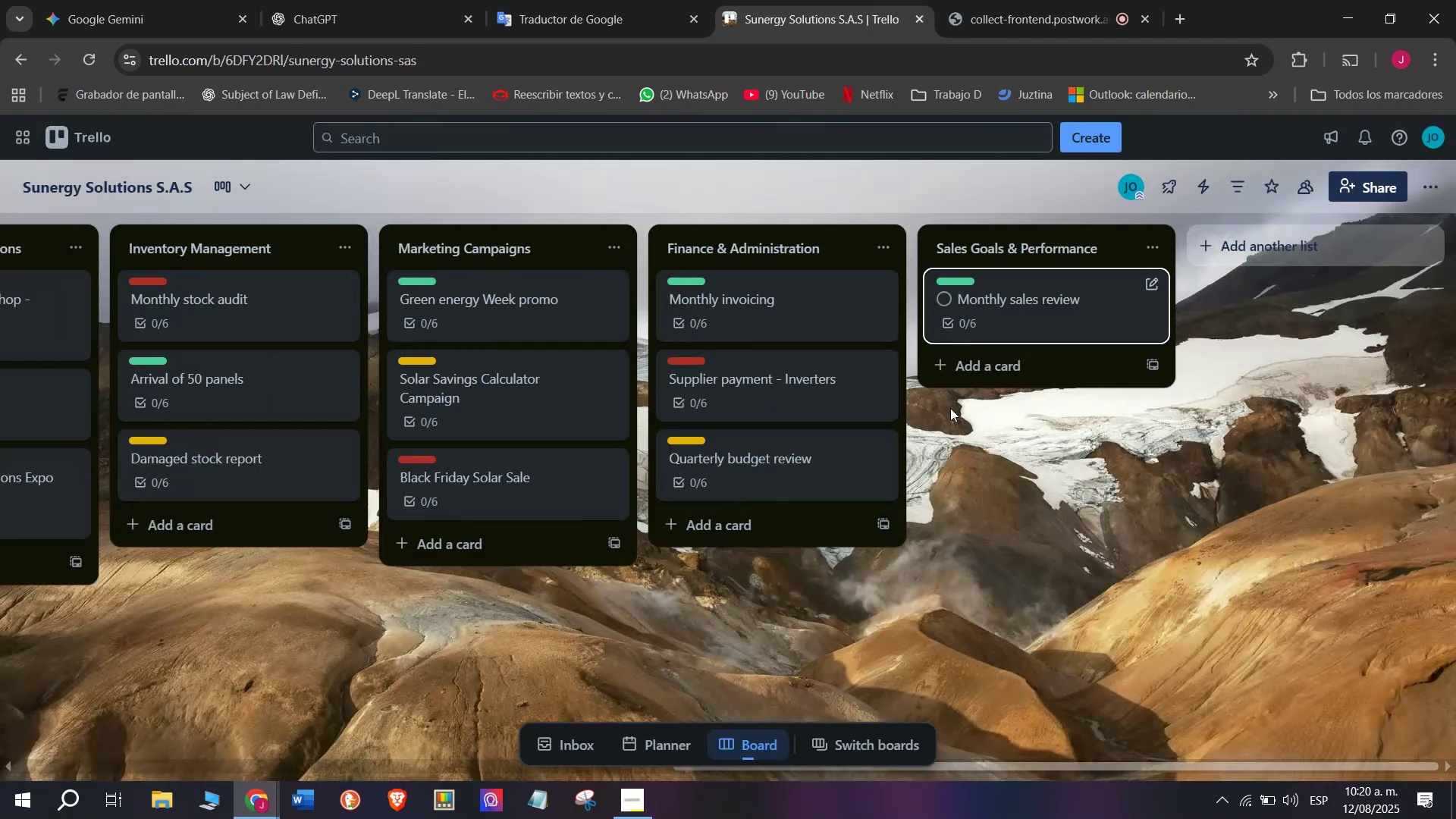 
left_click([965, 383])
 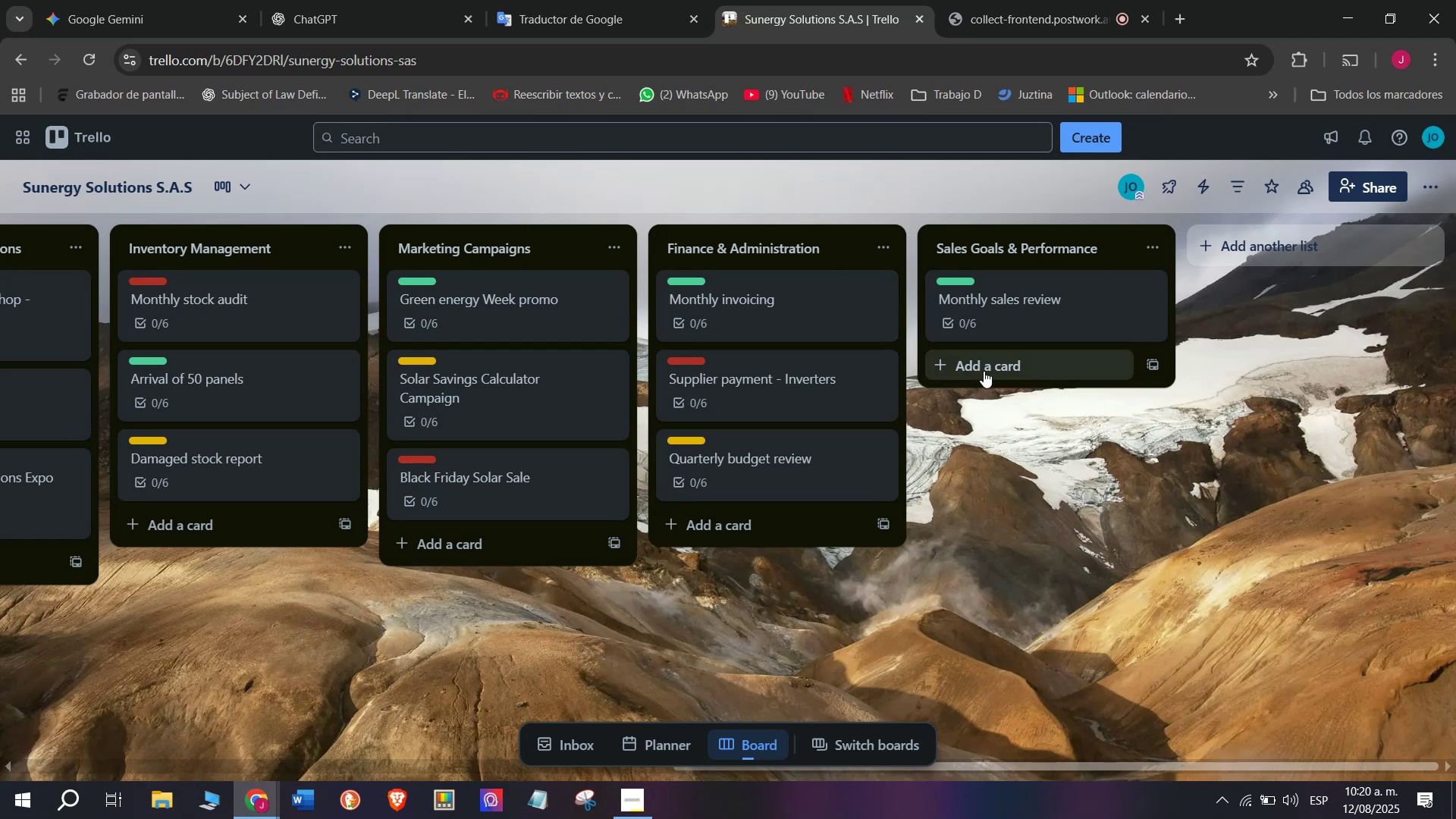 
left_click([984, 371])
 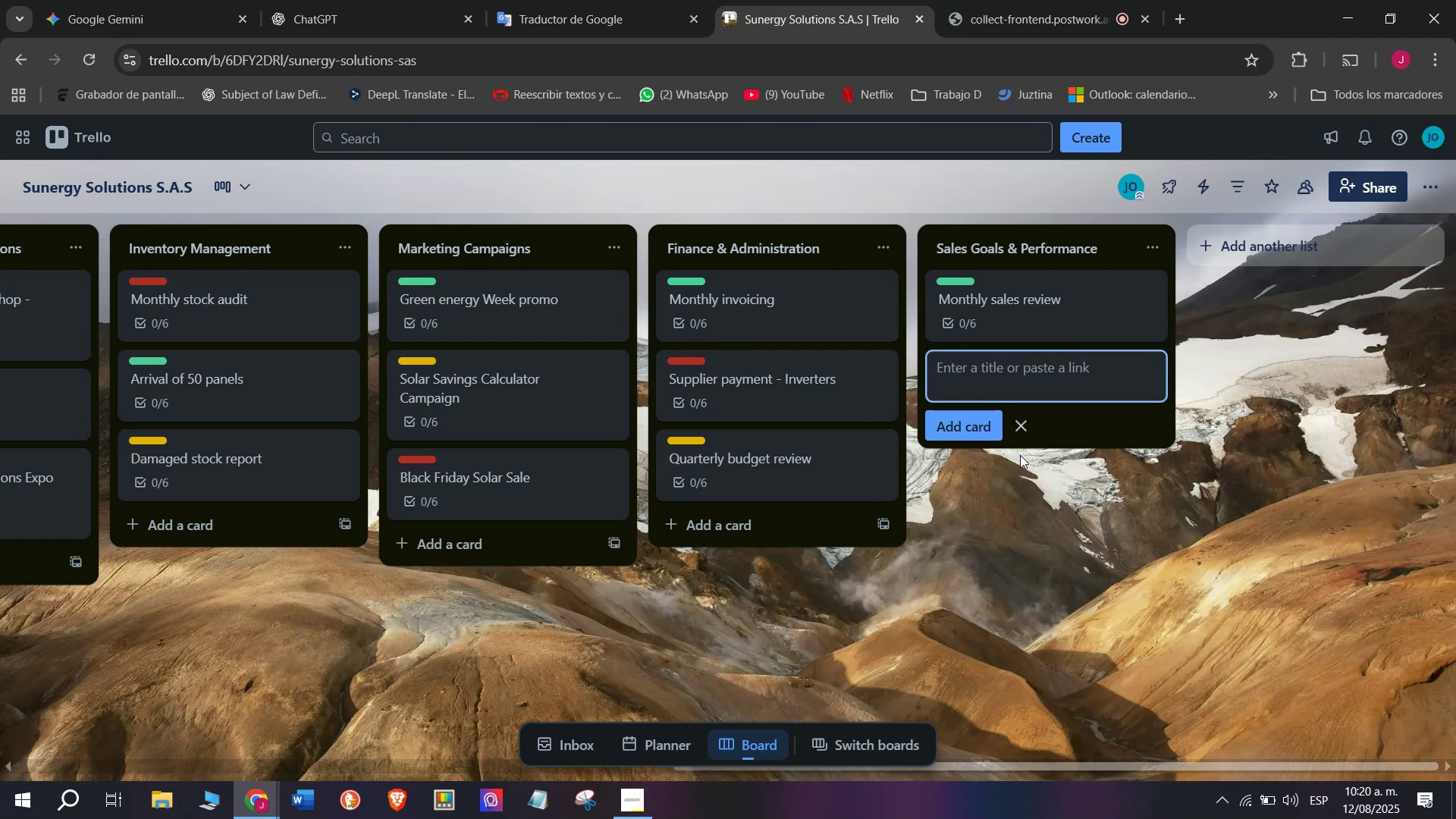 
wait(11.11)
 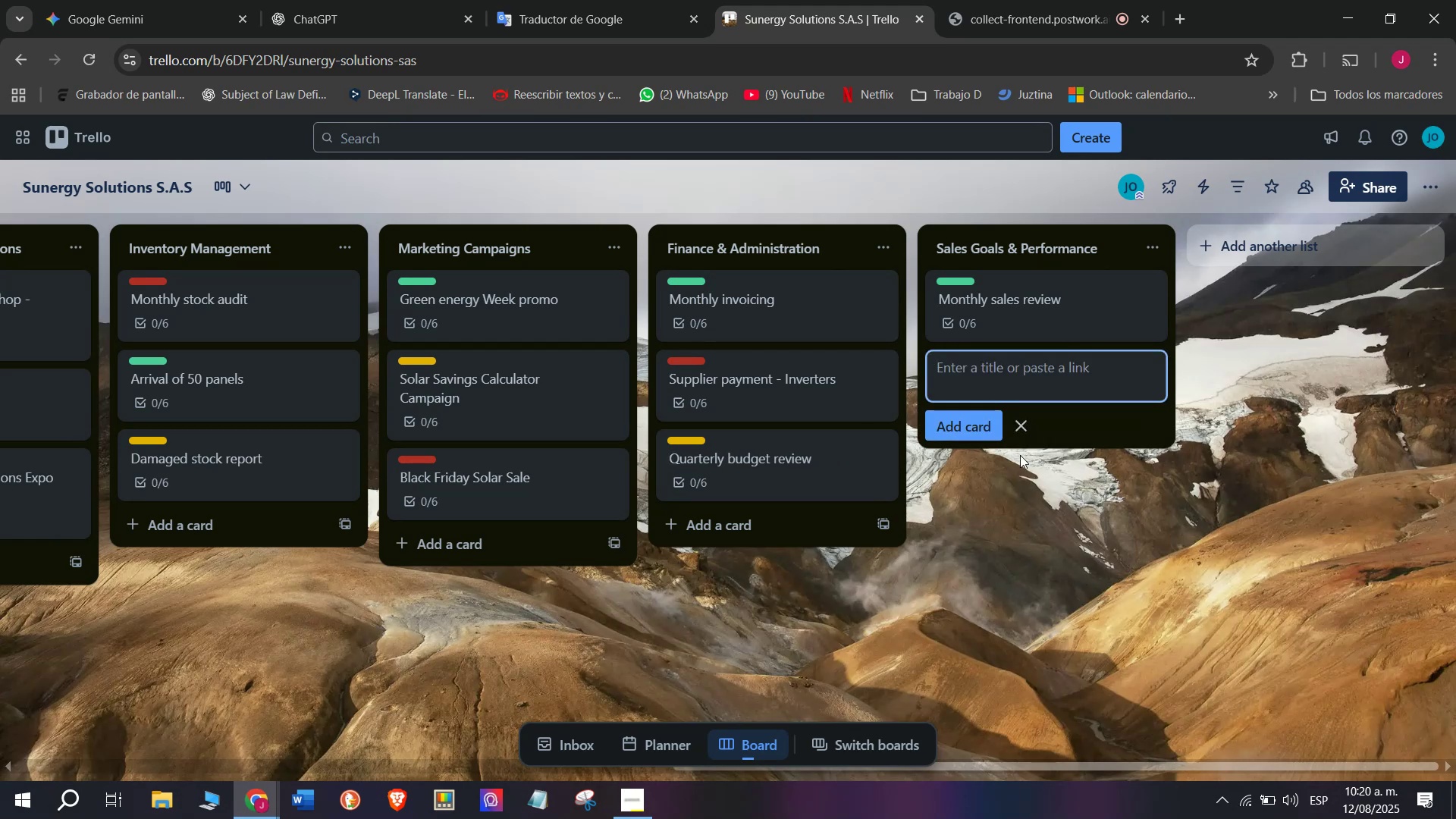 
type(Quart)
 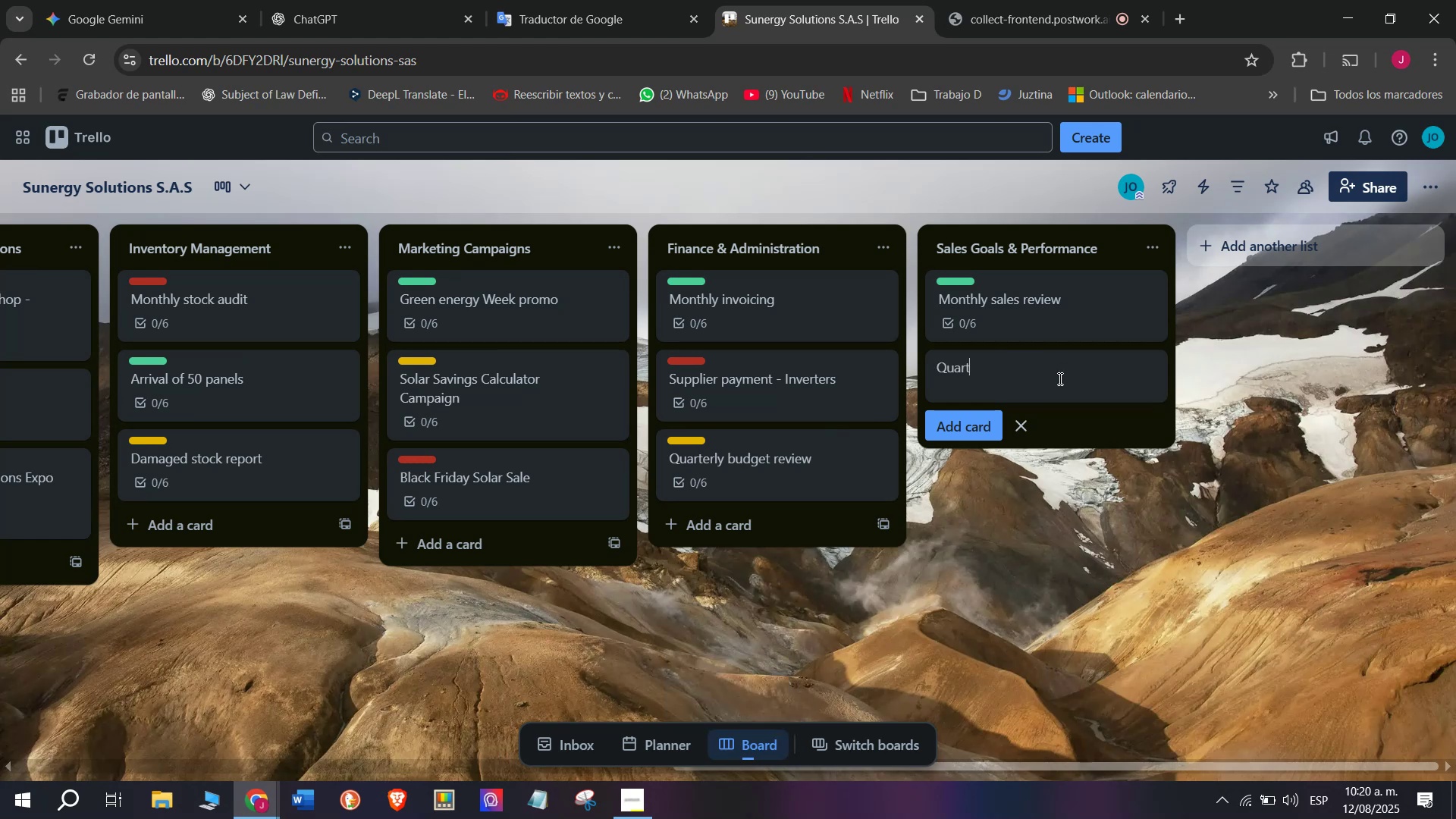 
wait(6.0)
 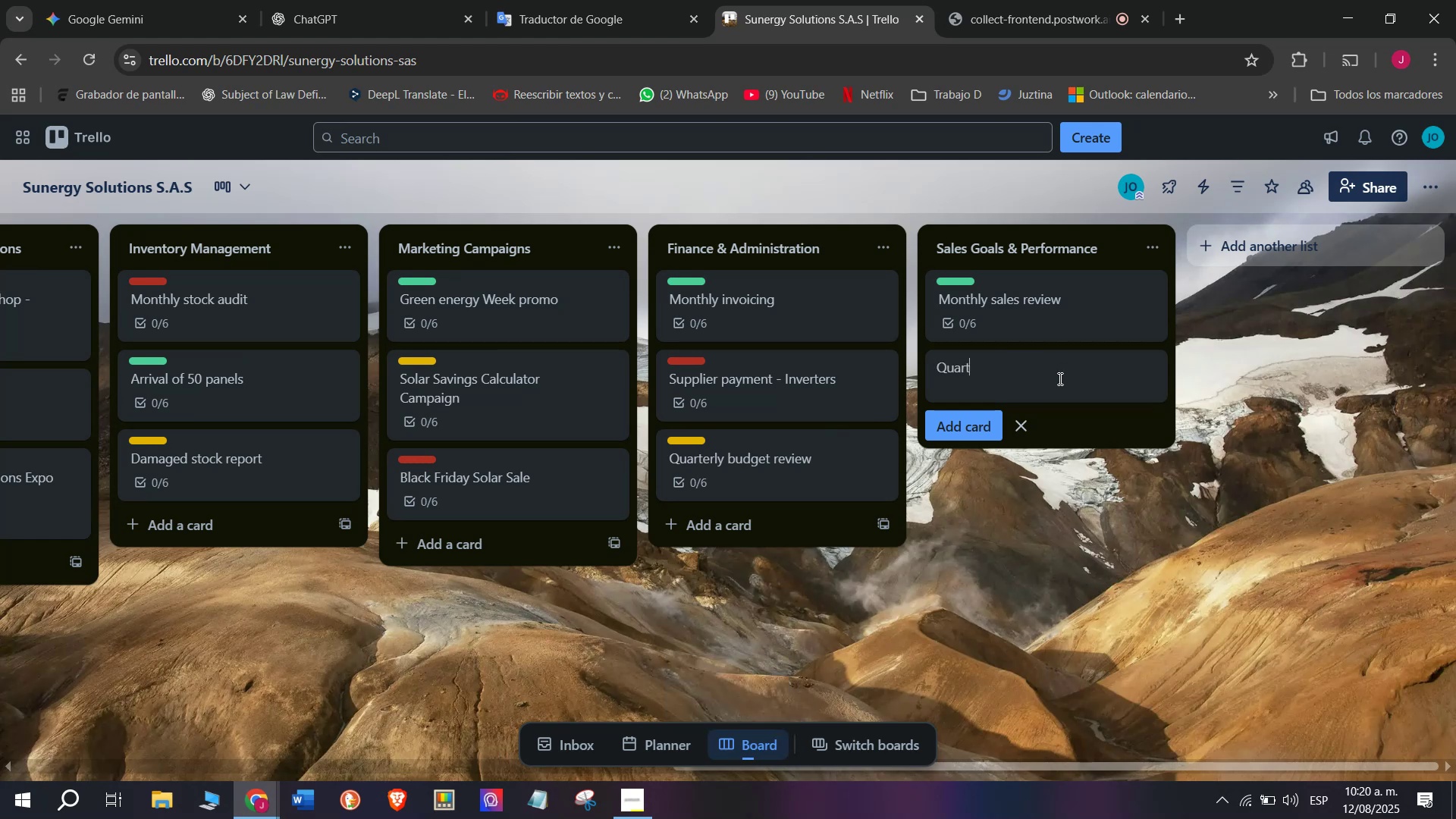 
type(erly bonus calculation)
 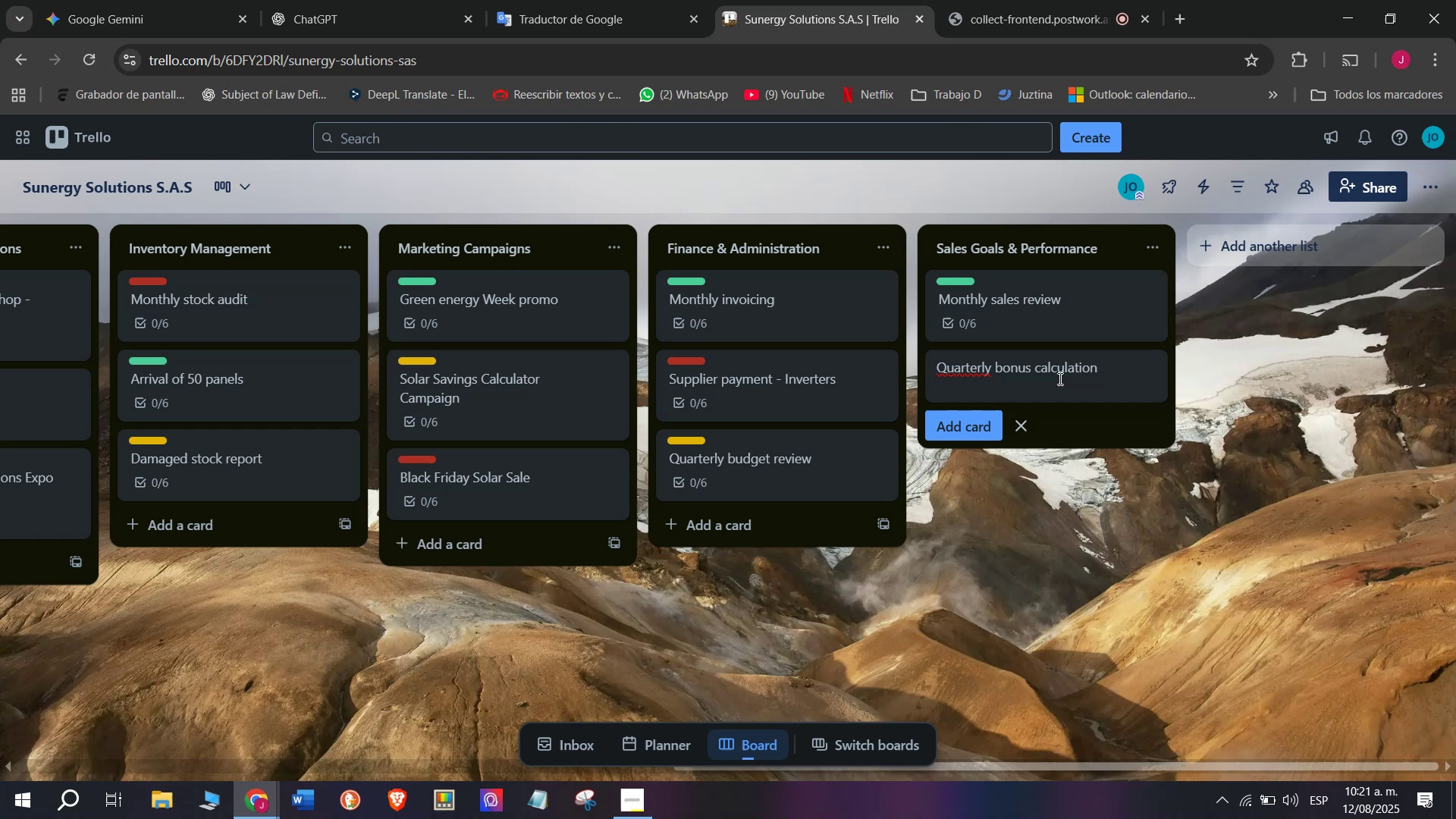 
key(Enter)
 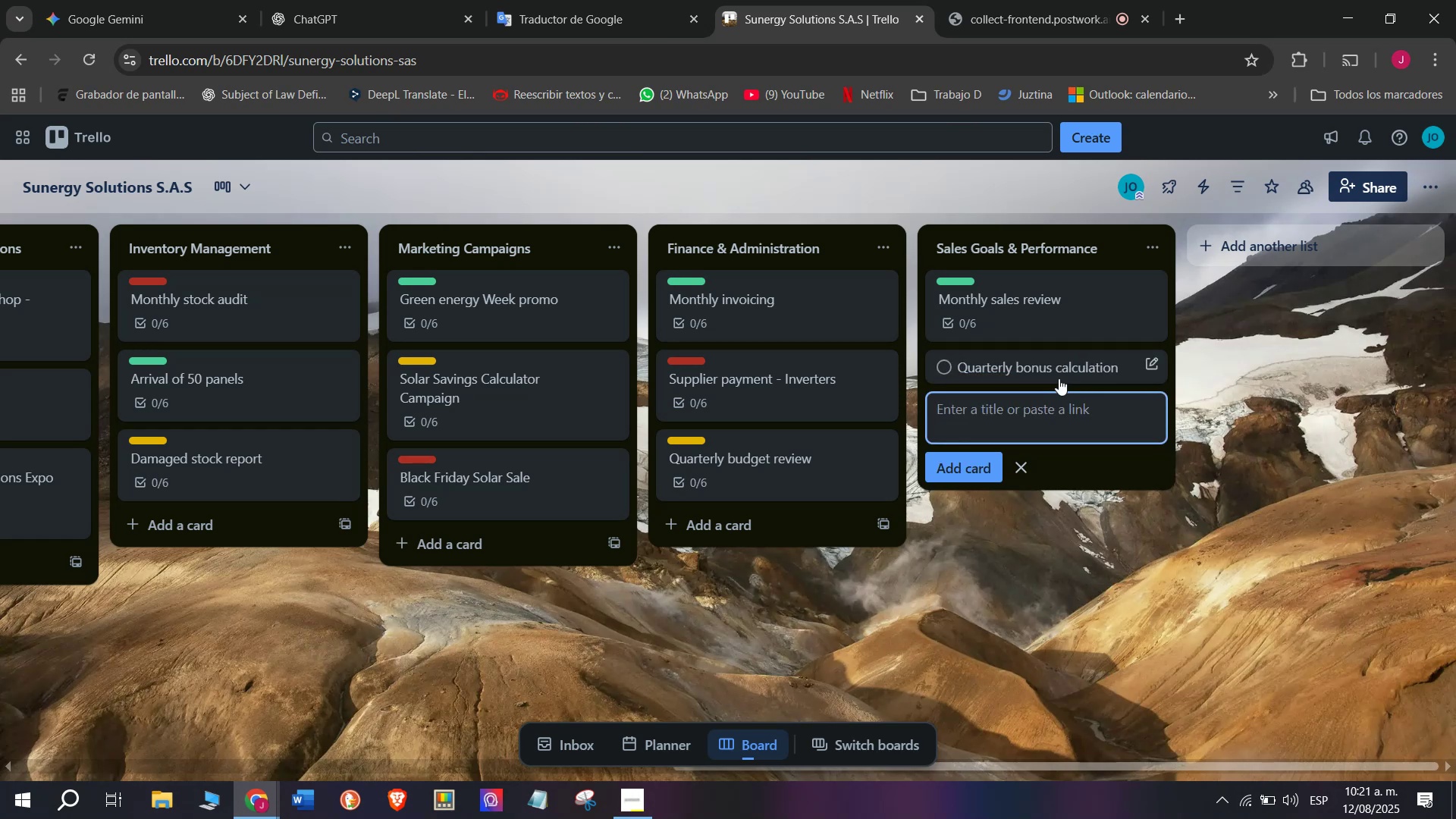 
left_click([1059, 378])
 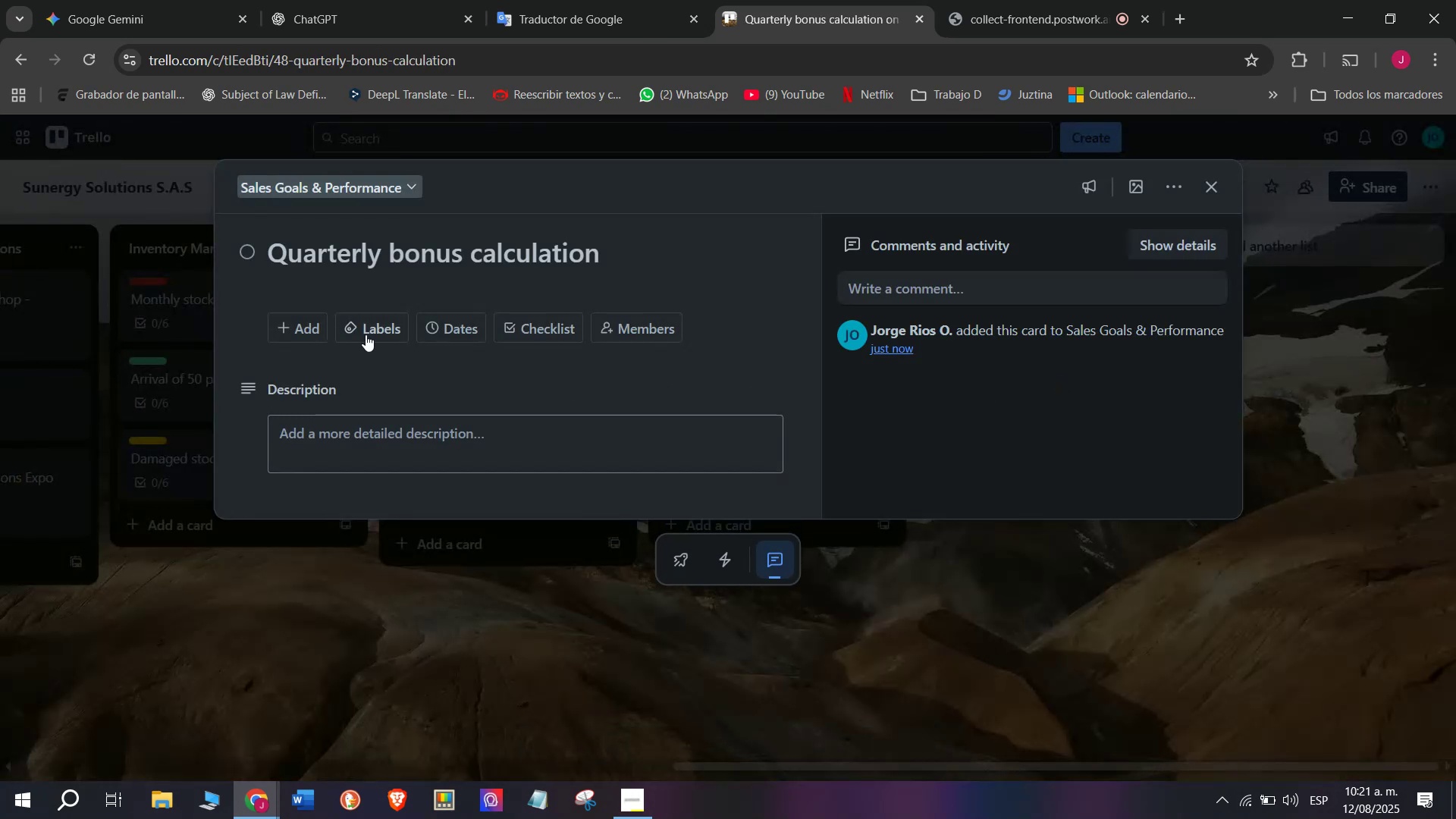 
left_click([369, 325])
 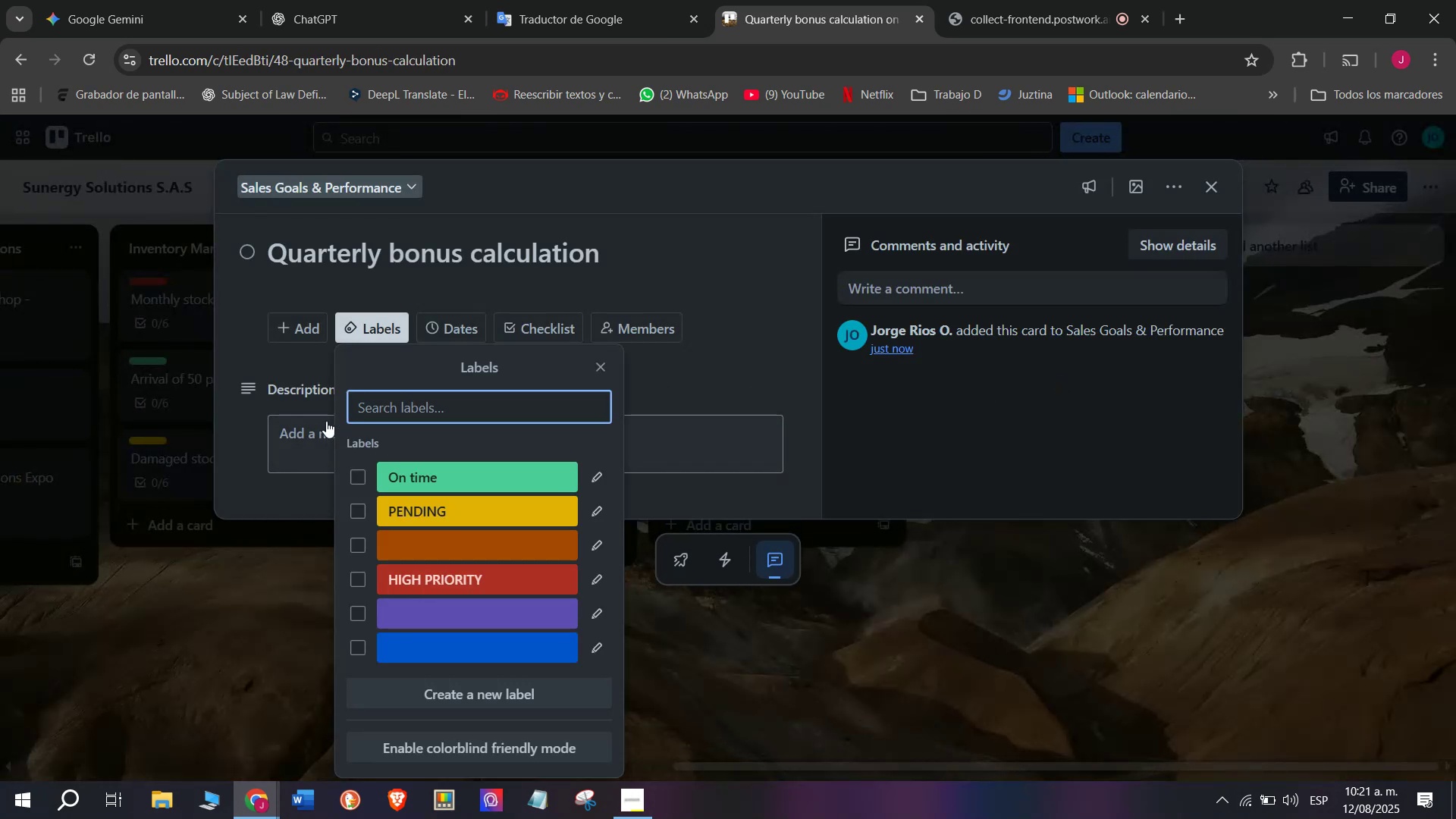 
left_click([291, 437])
 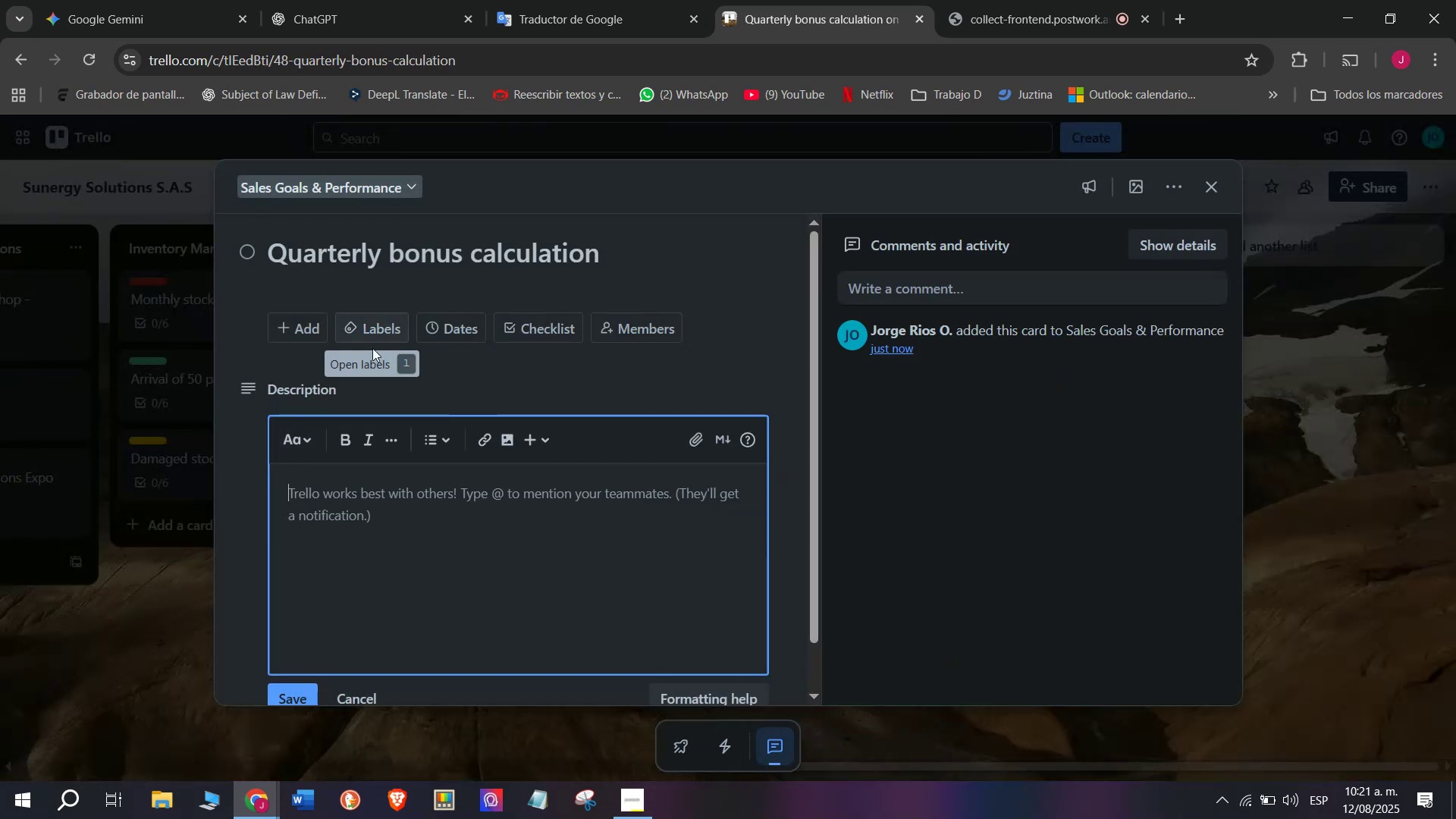 
left_click([381, 316])
 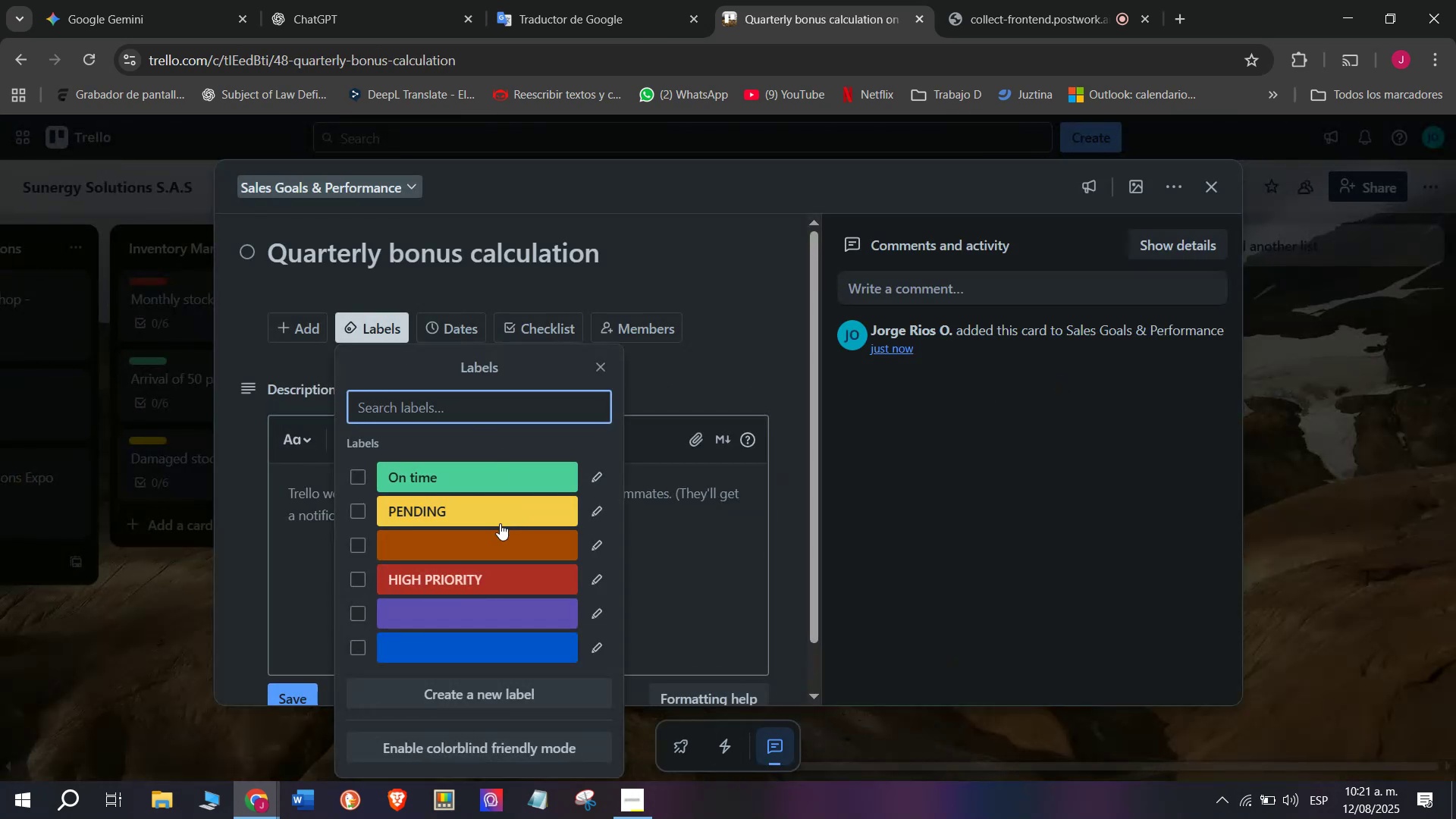 
left_click([499, 522])
 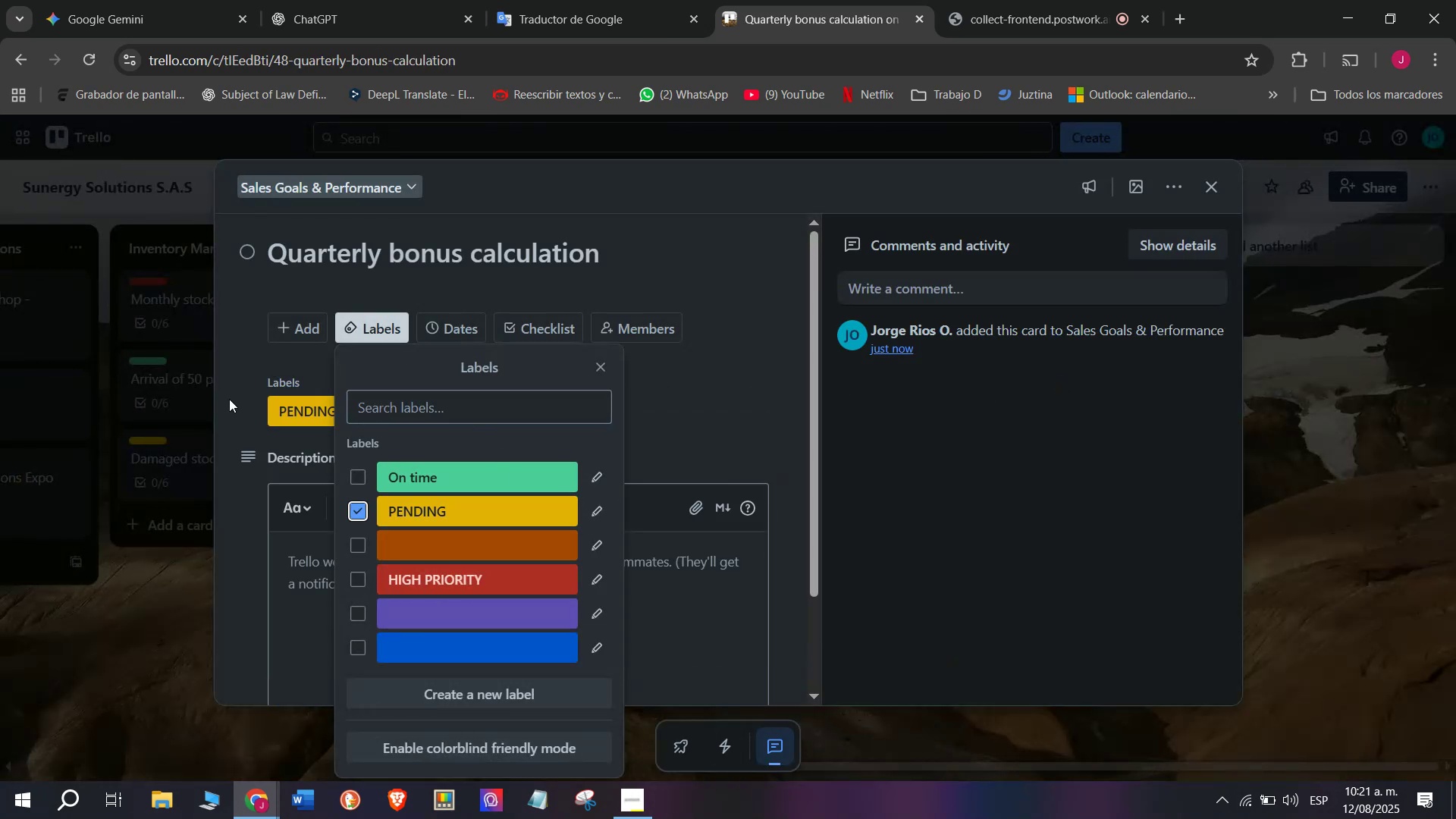 
left_click([221, 398])
 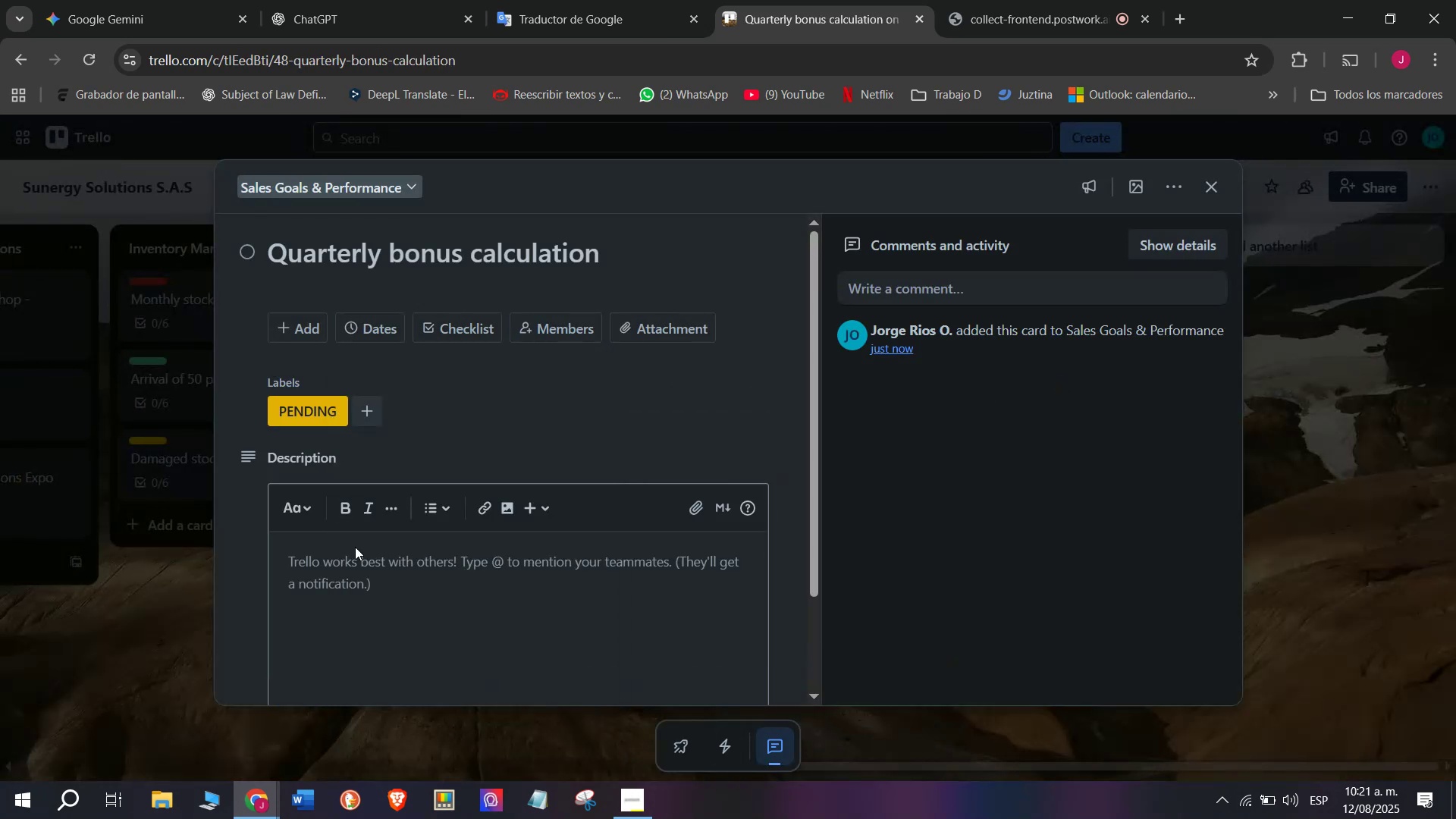 
scroll: coordinate [428, 491], scroll_direction: down, amount: 2.0
 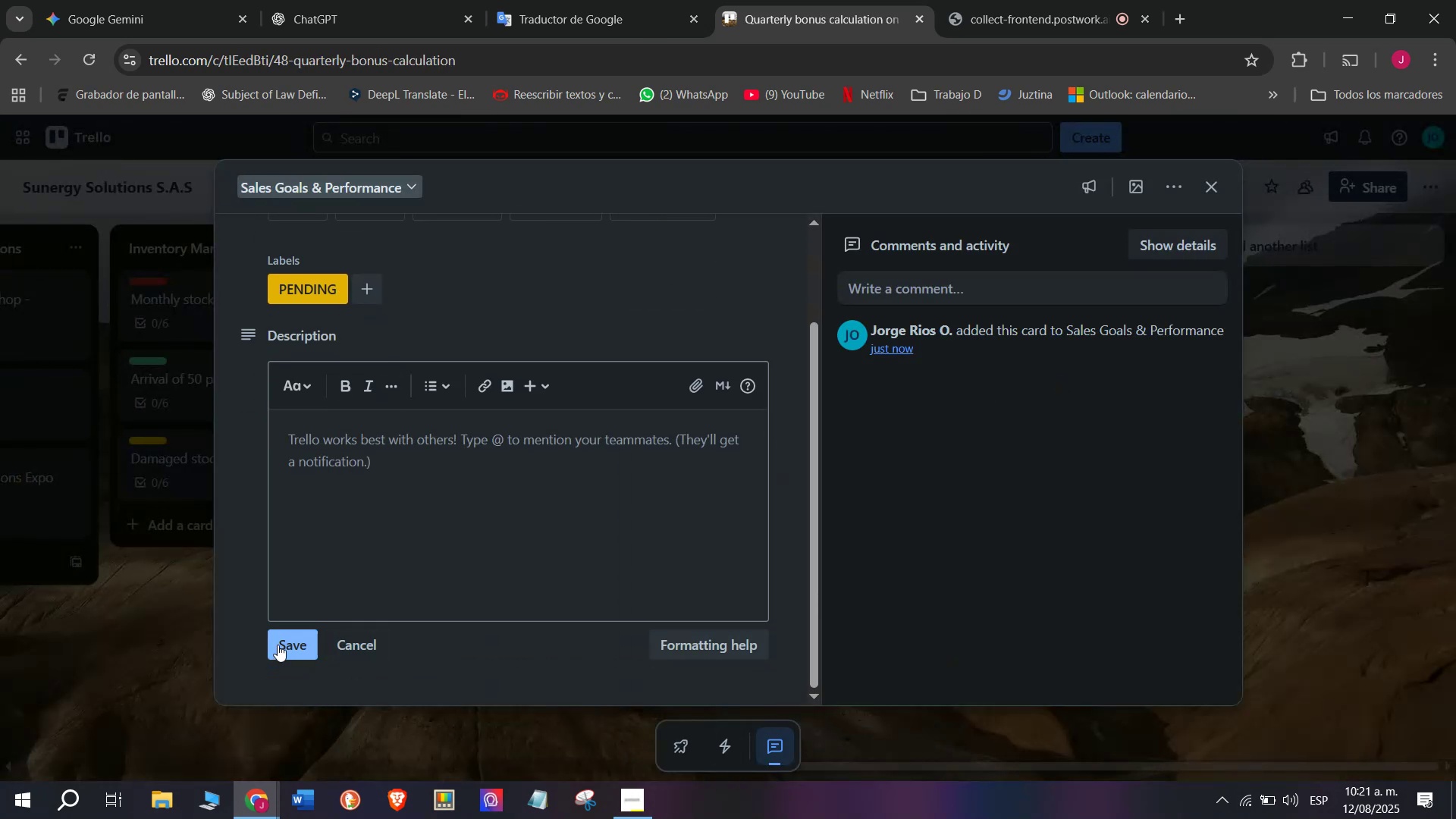 
left_click([278, 645])
 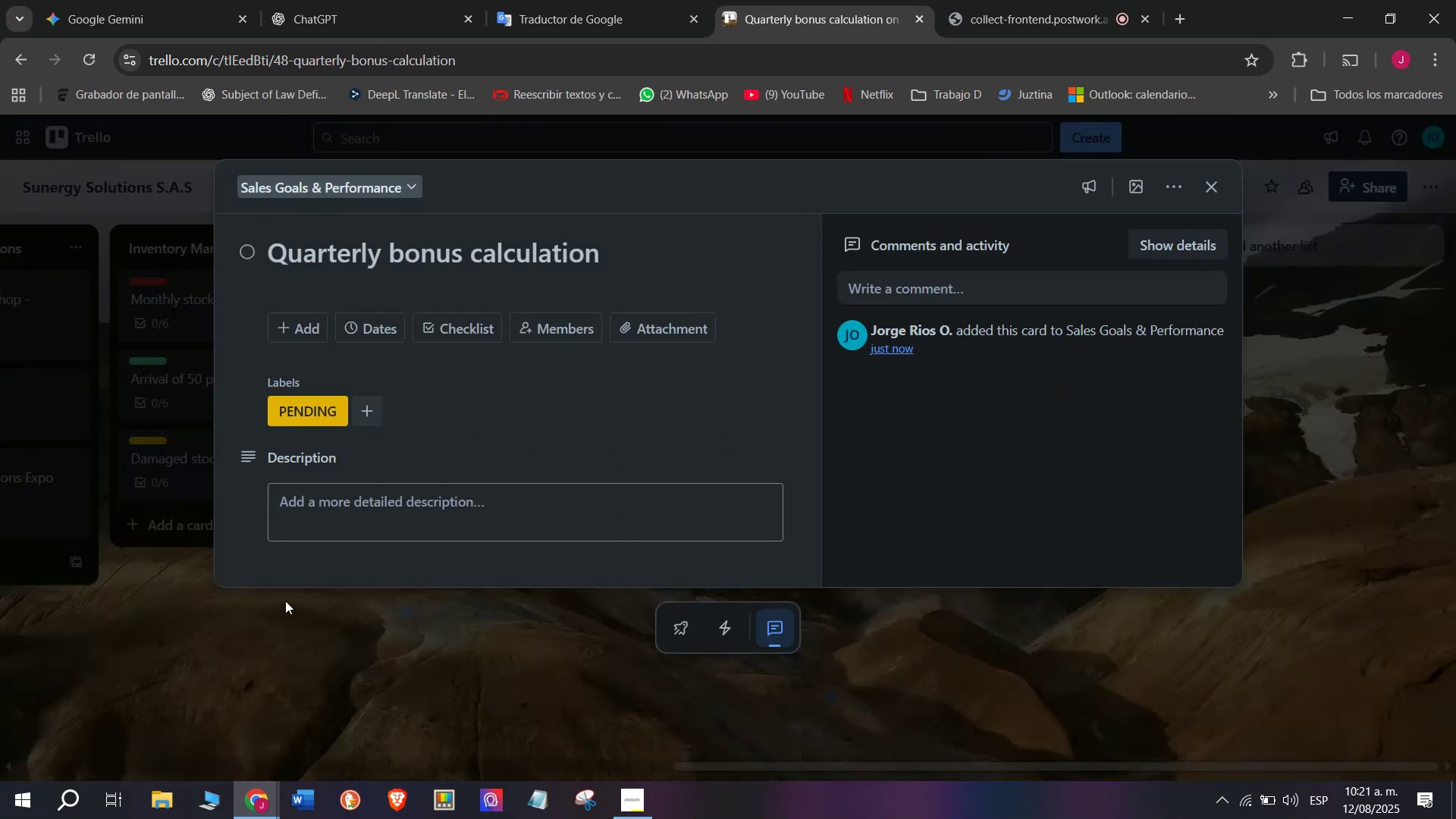 
scroll: coordinate [285, 598], scroll_direction: up, amount: 3.0
 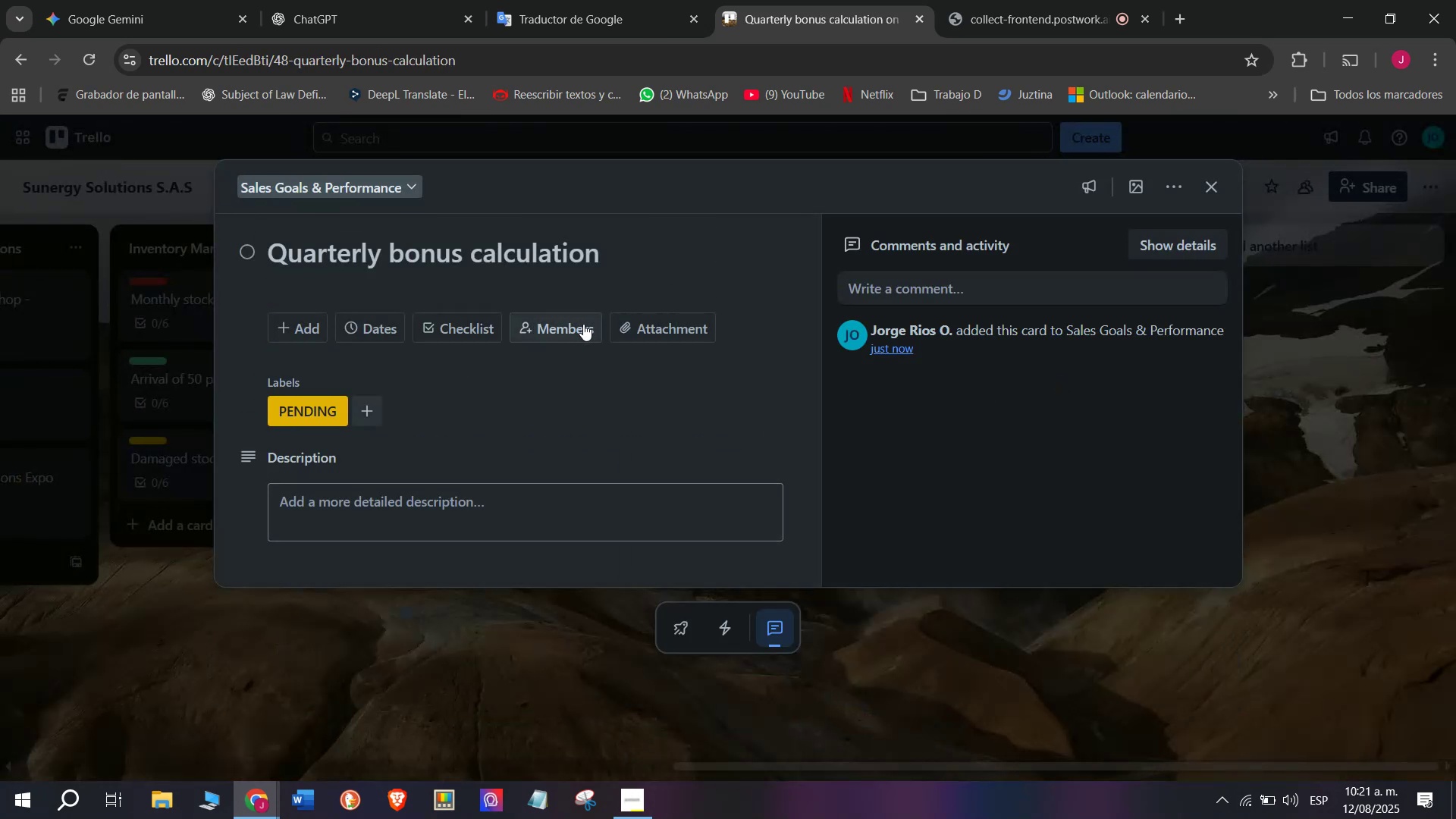 
left_click([585, 324])
 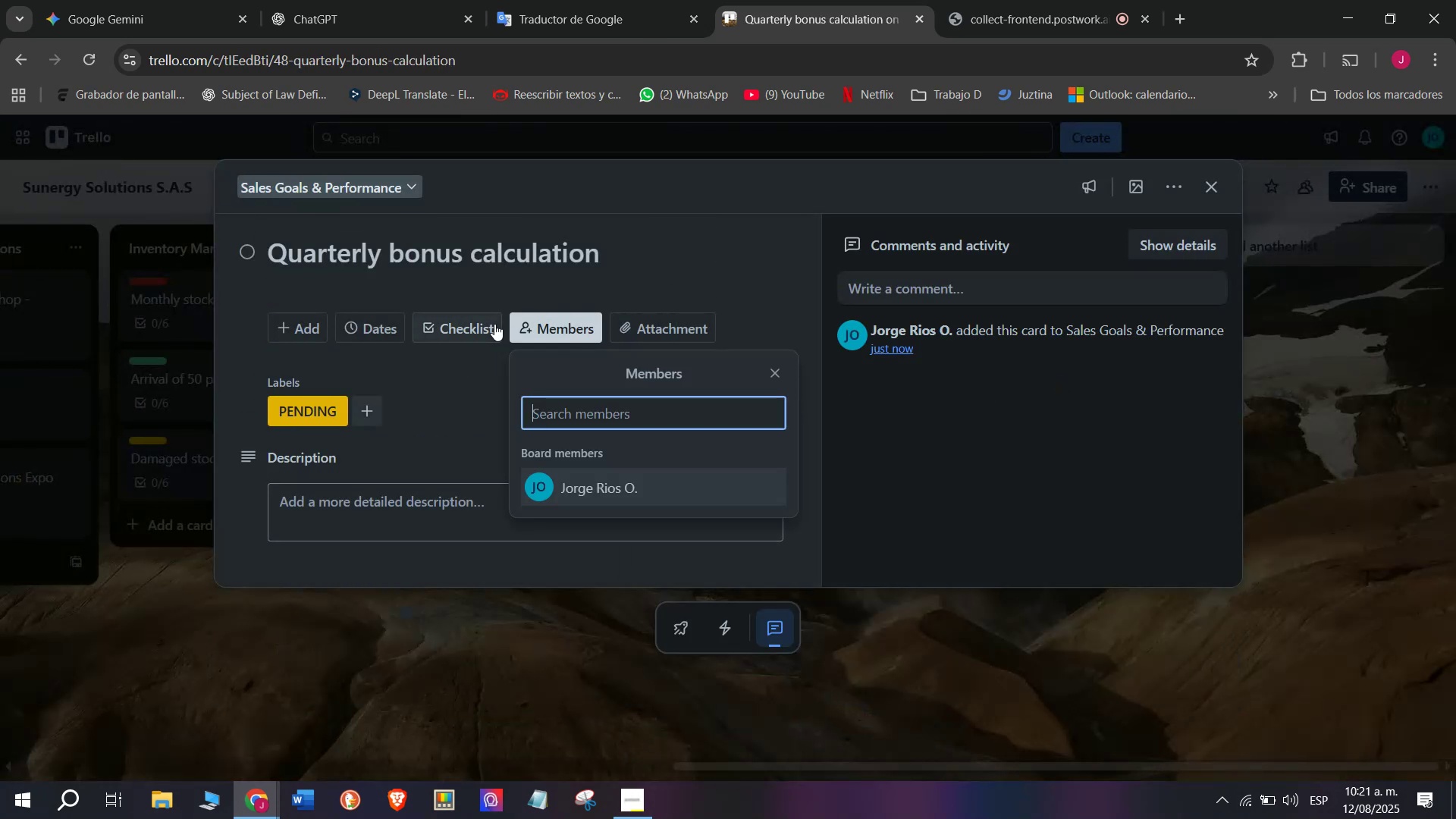 
left_click([491, 324])
 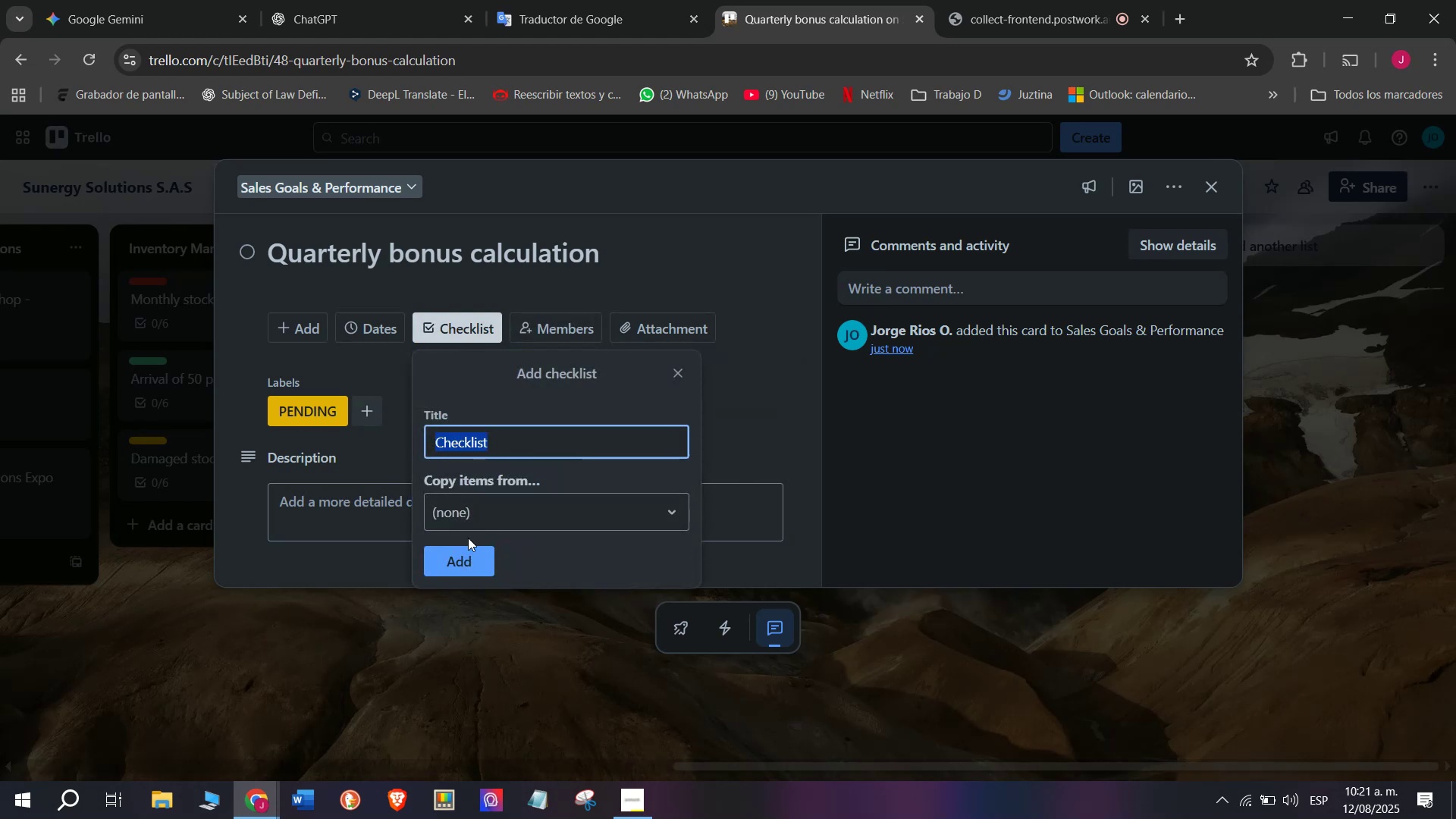 
left_click([467, 549])
 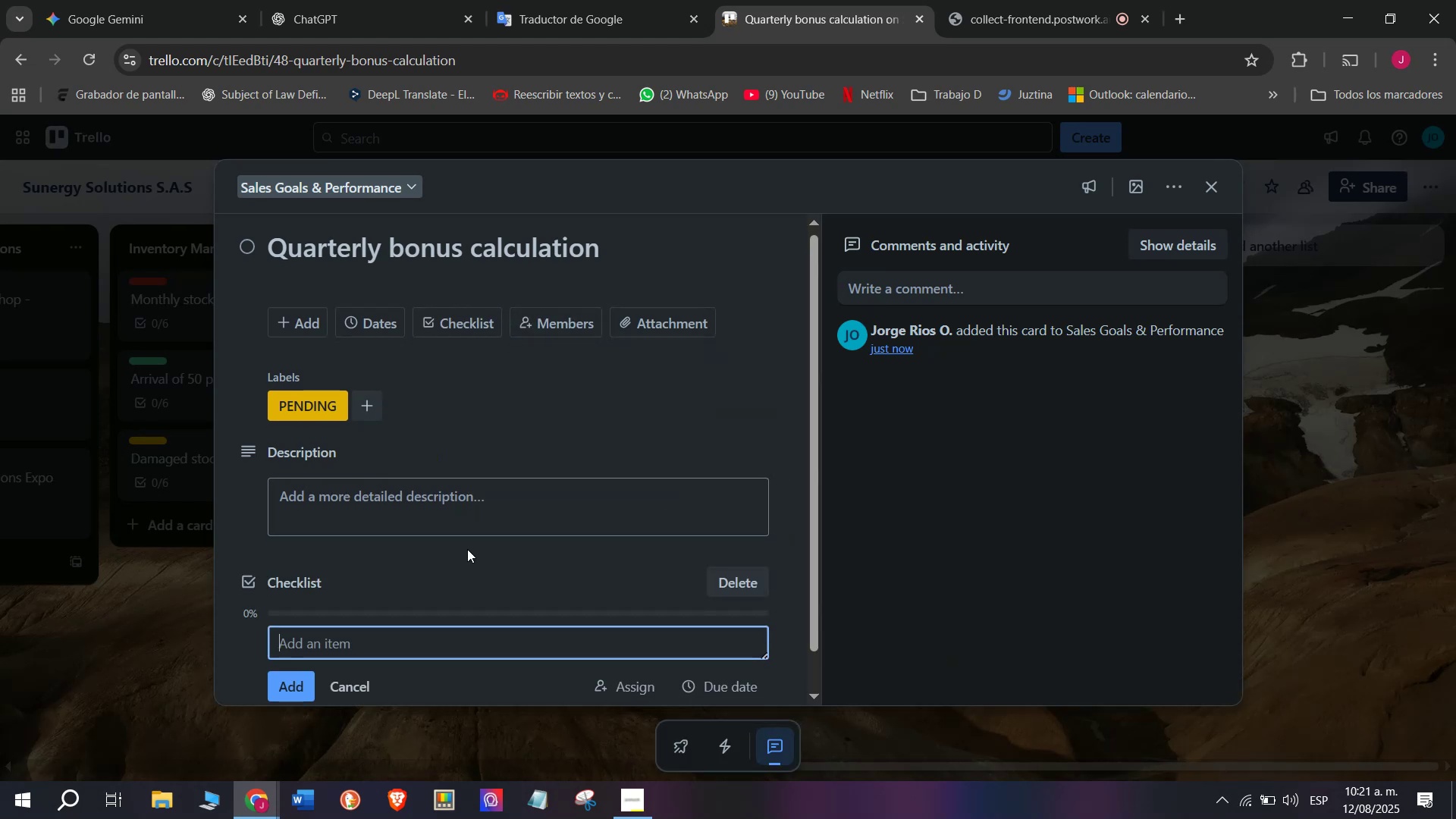 
scroll: coordinate [467, 549], scroll_direction: down, amount: 2.0
 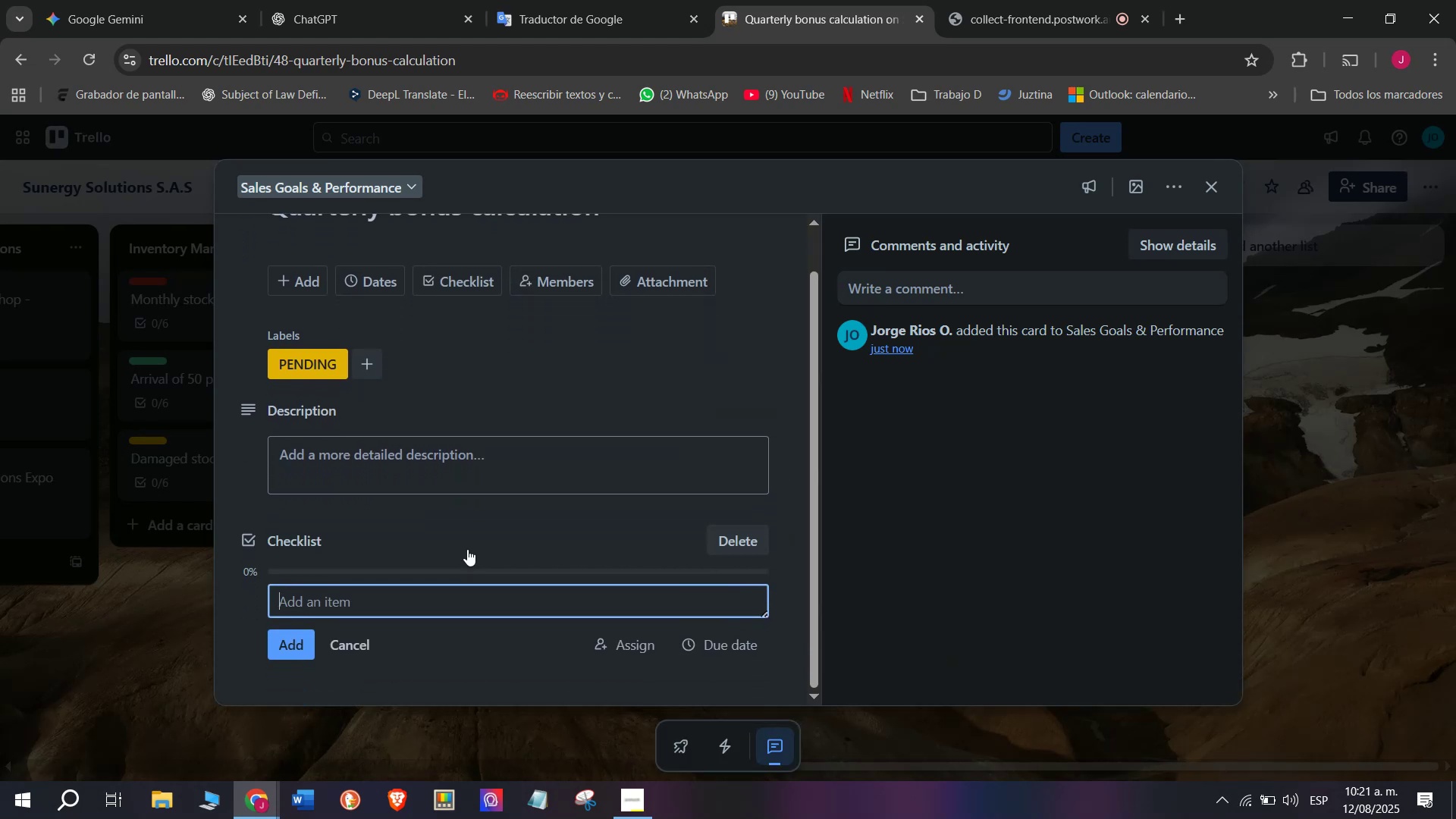 
wait(5.06)
 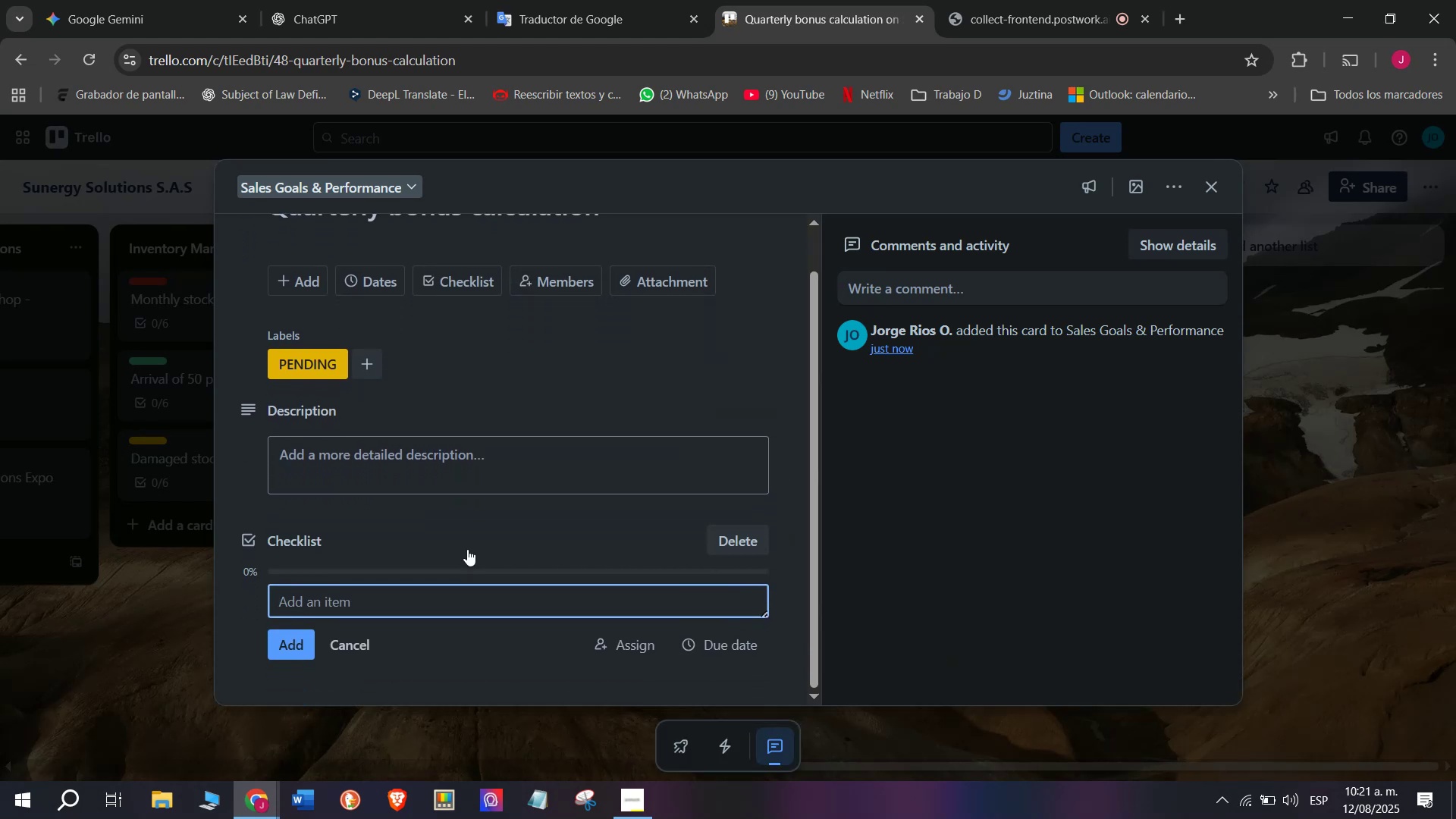 
type(Review target )
key(Backspace)
type(s)
 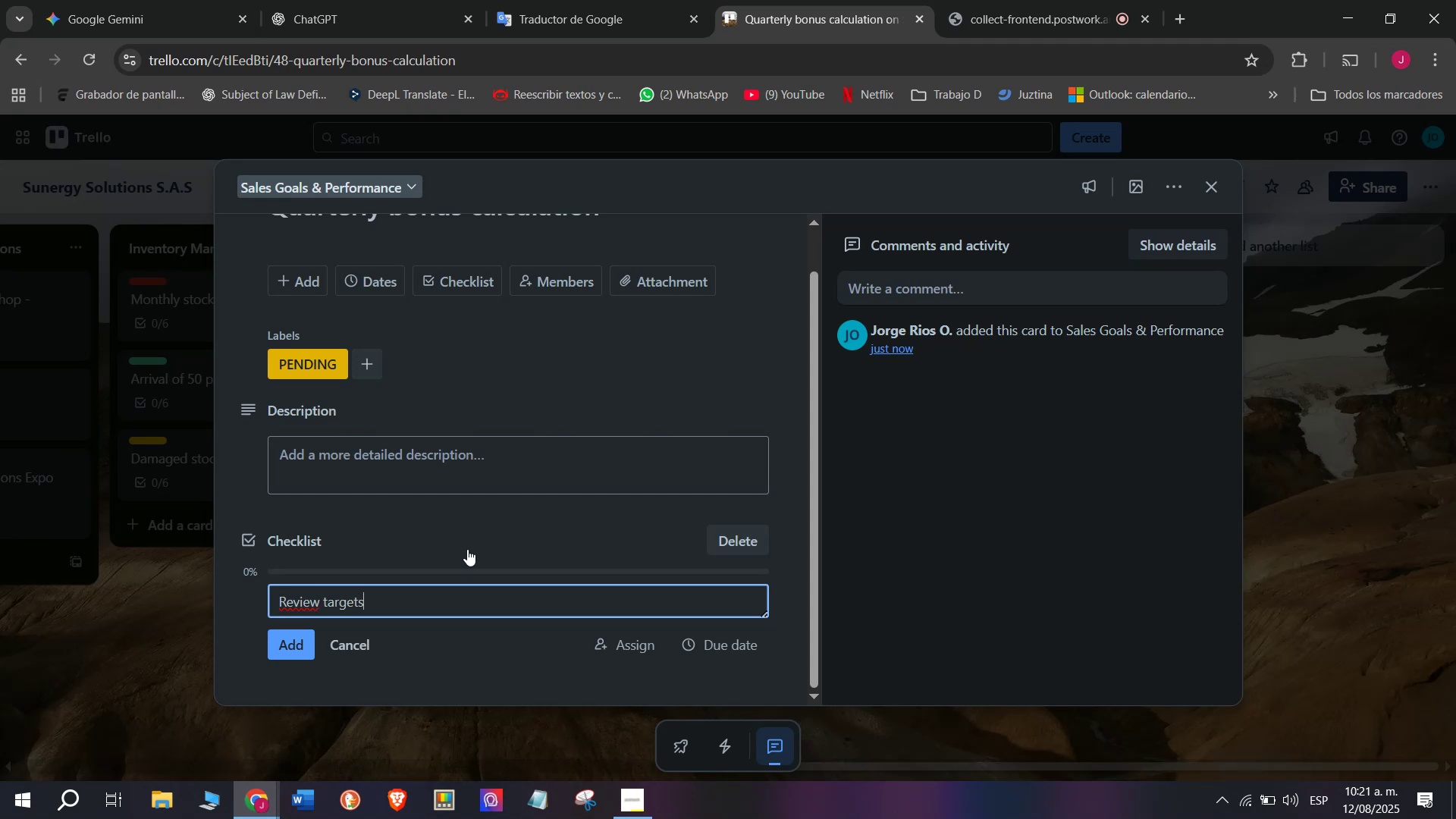 
key(Enter)
 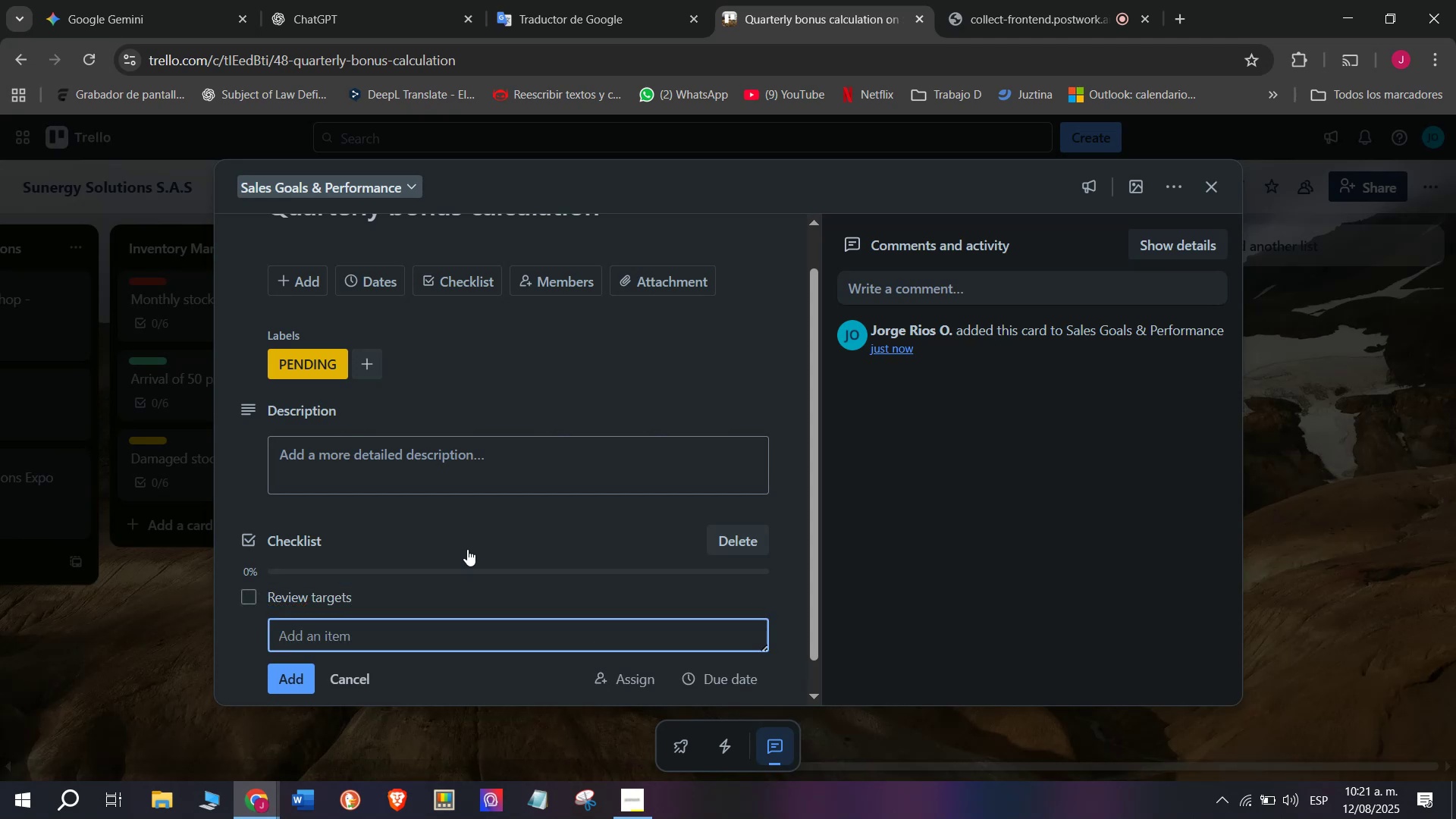 
type(Calculate bonuses)
 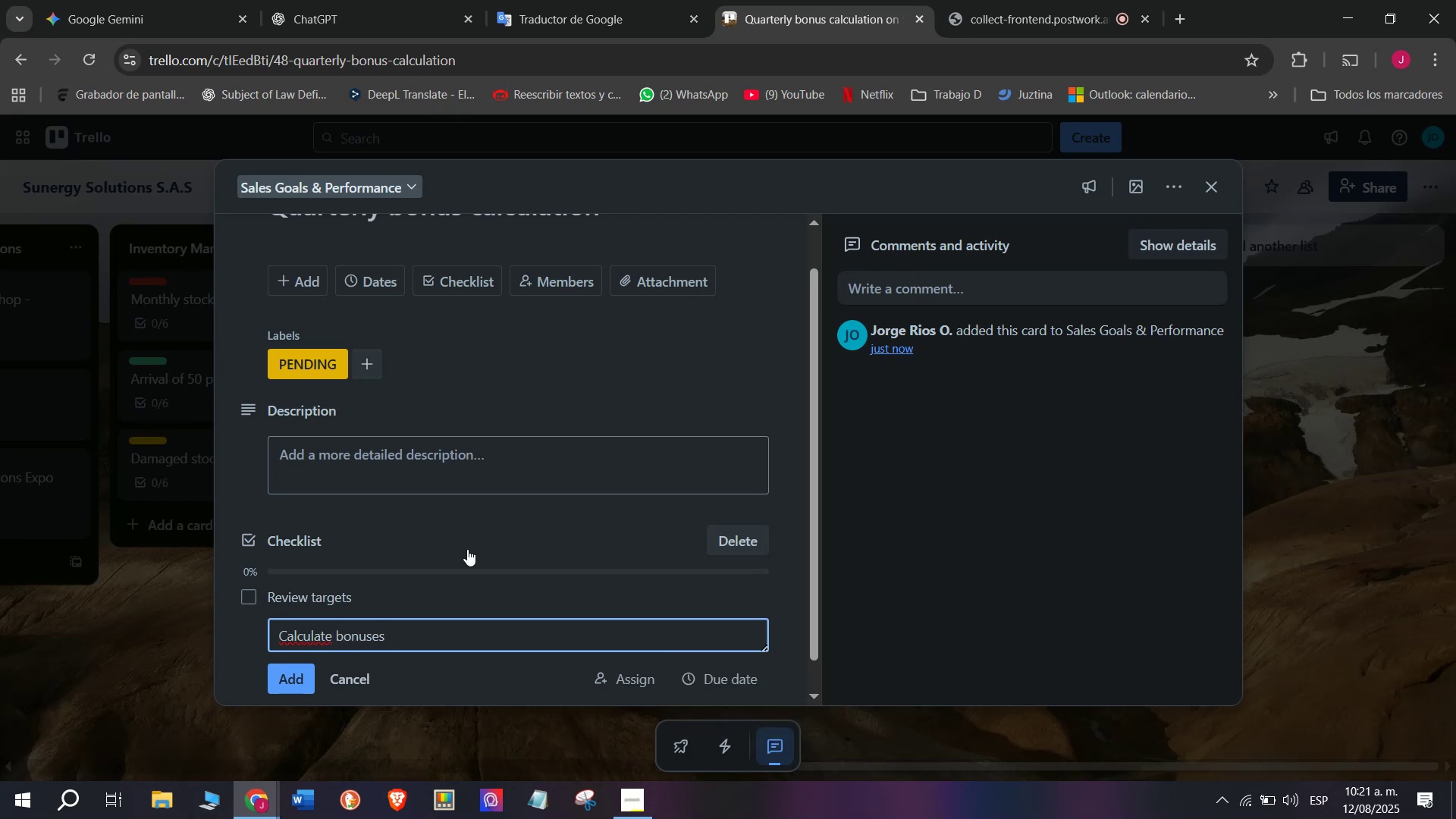 
key(Enter)
 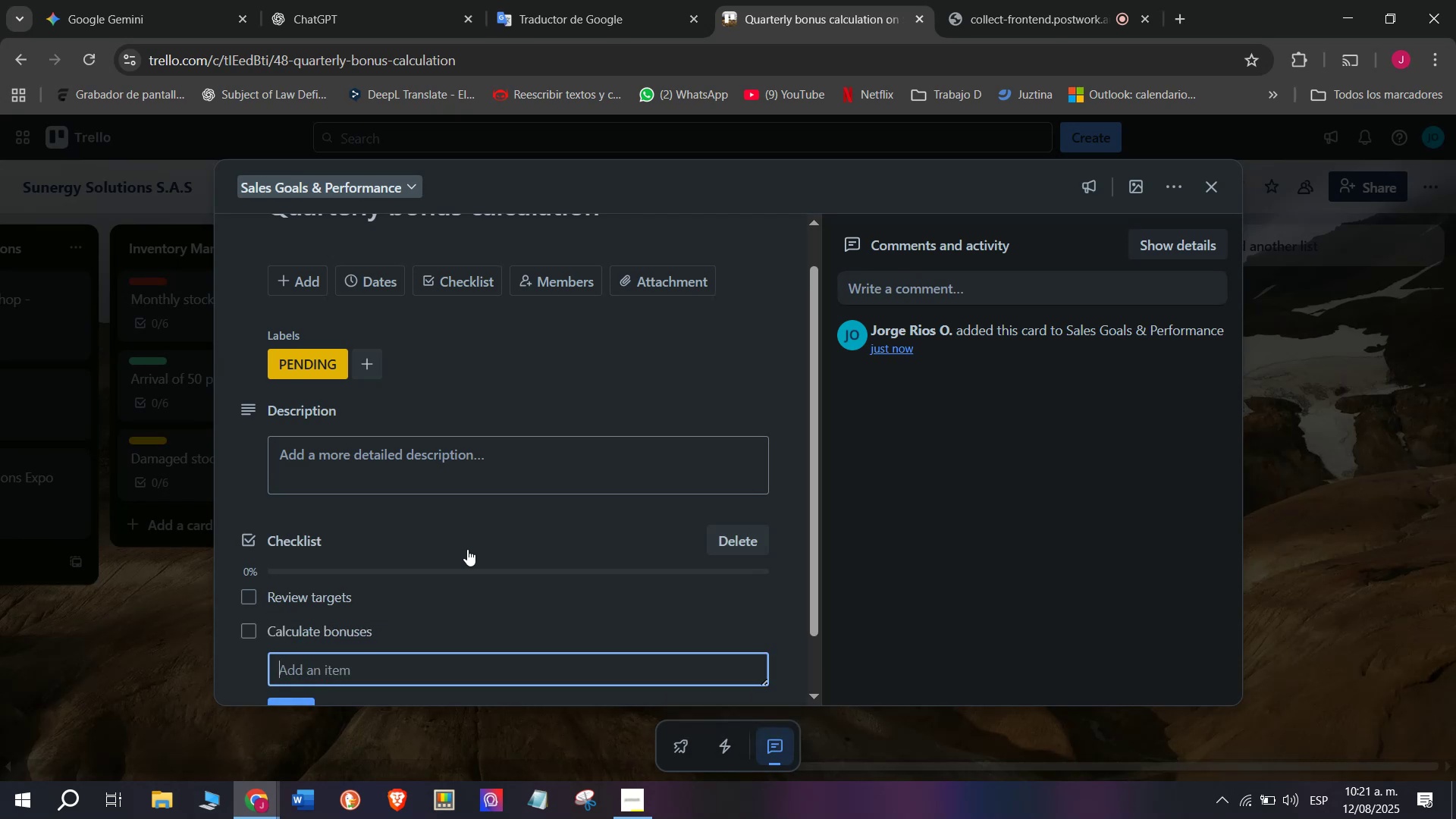 
type(Approve amounts)
 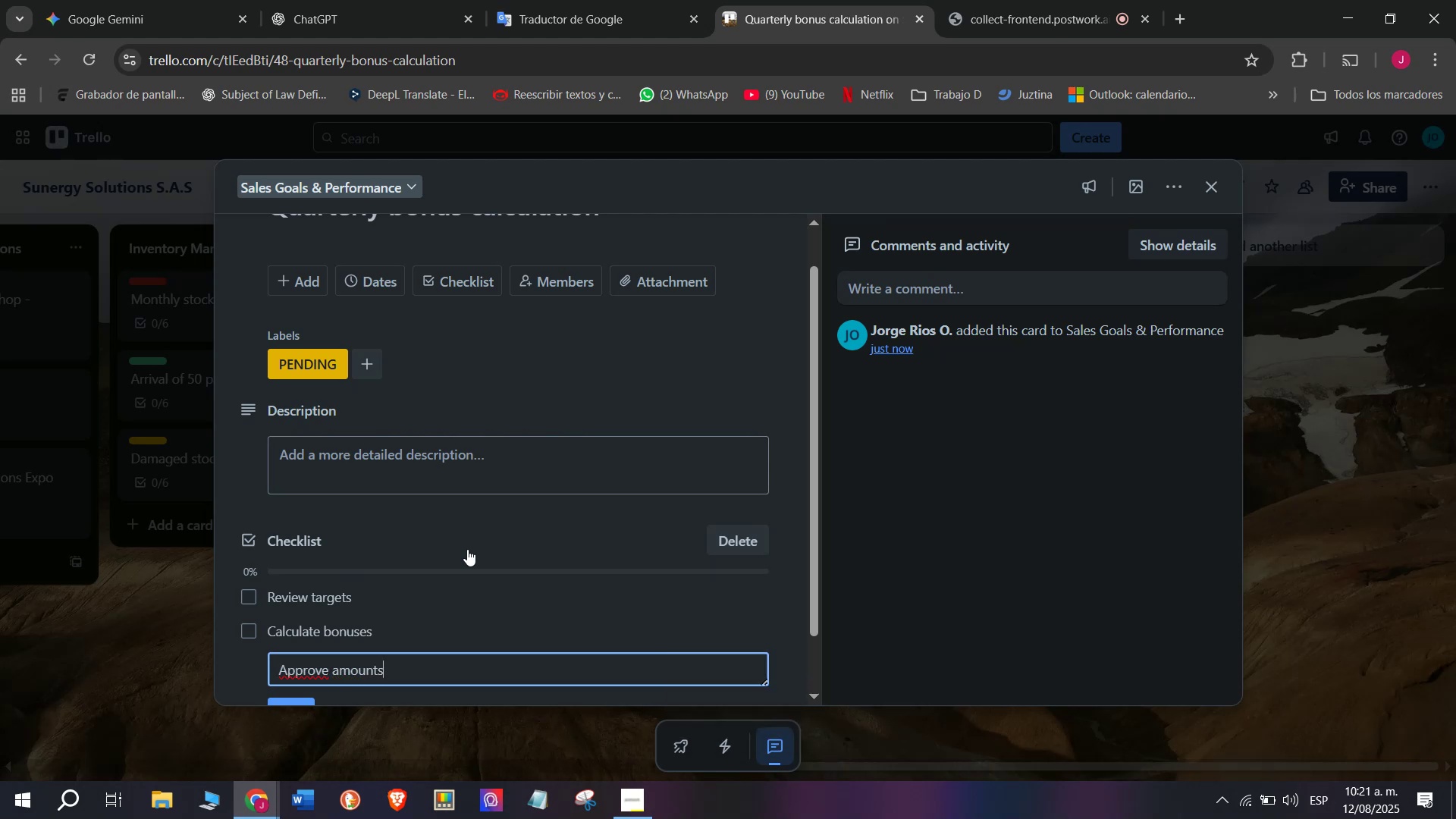 
key(Enter)
 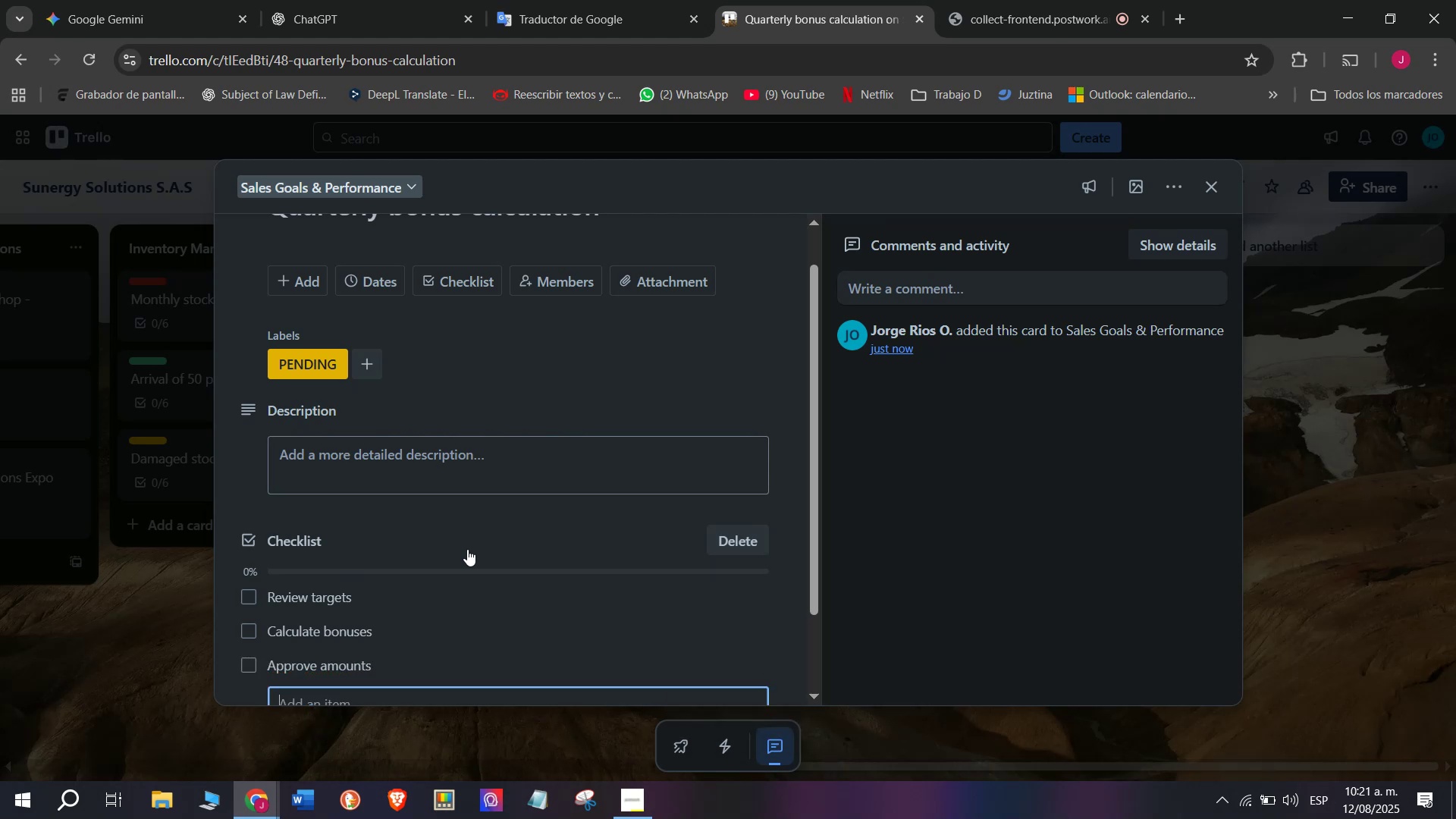 
type(Notify HR)
 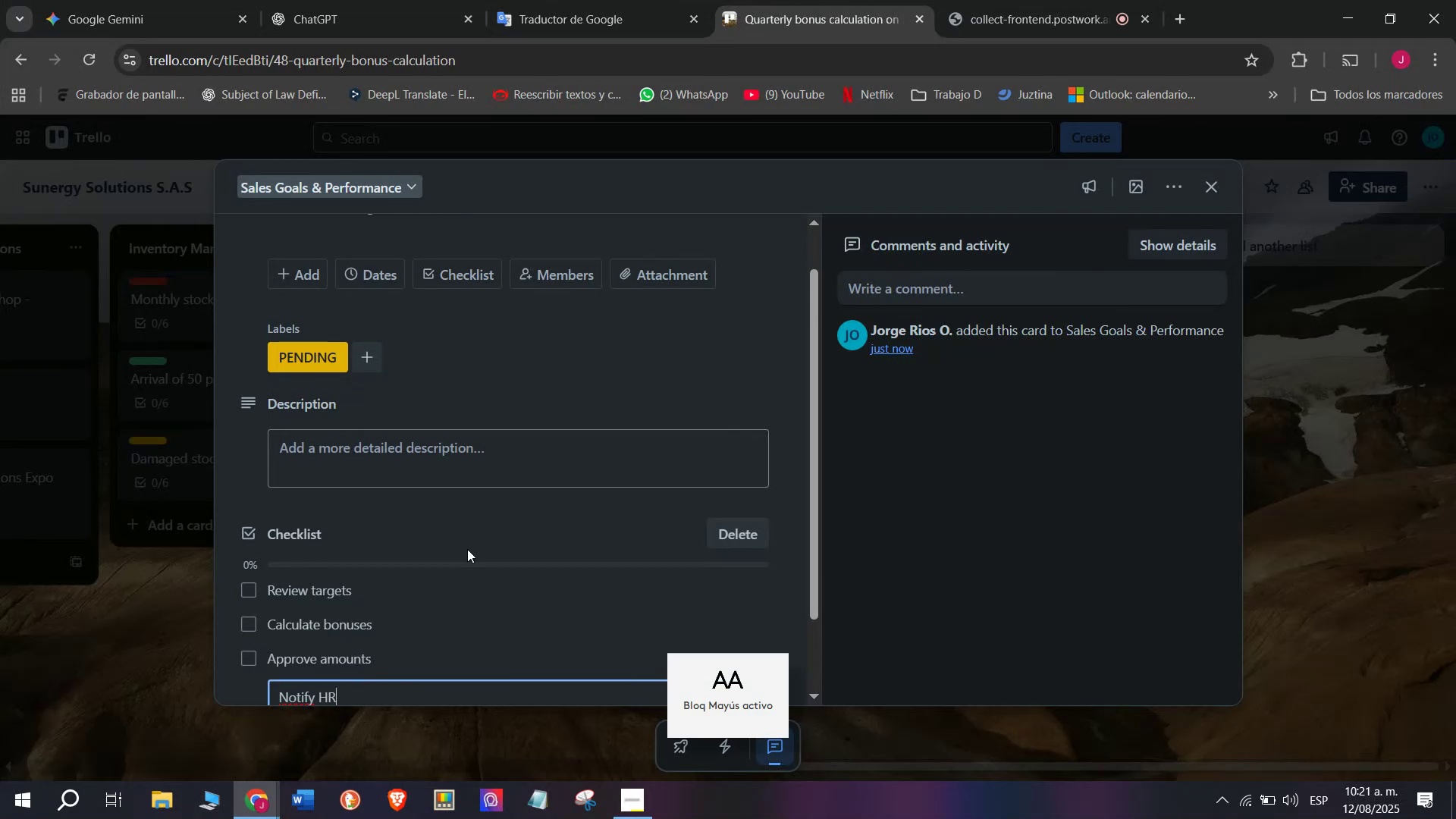 
key(Enter)
 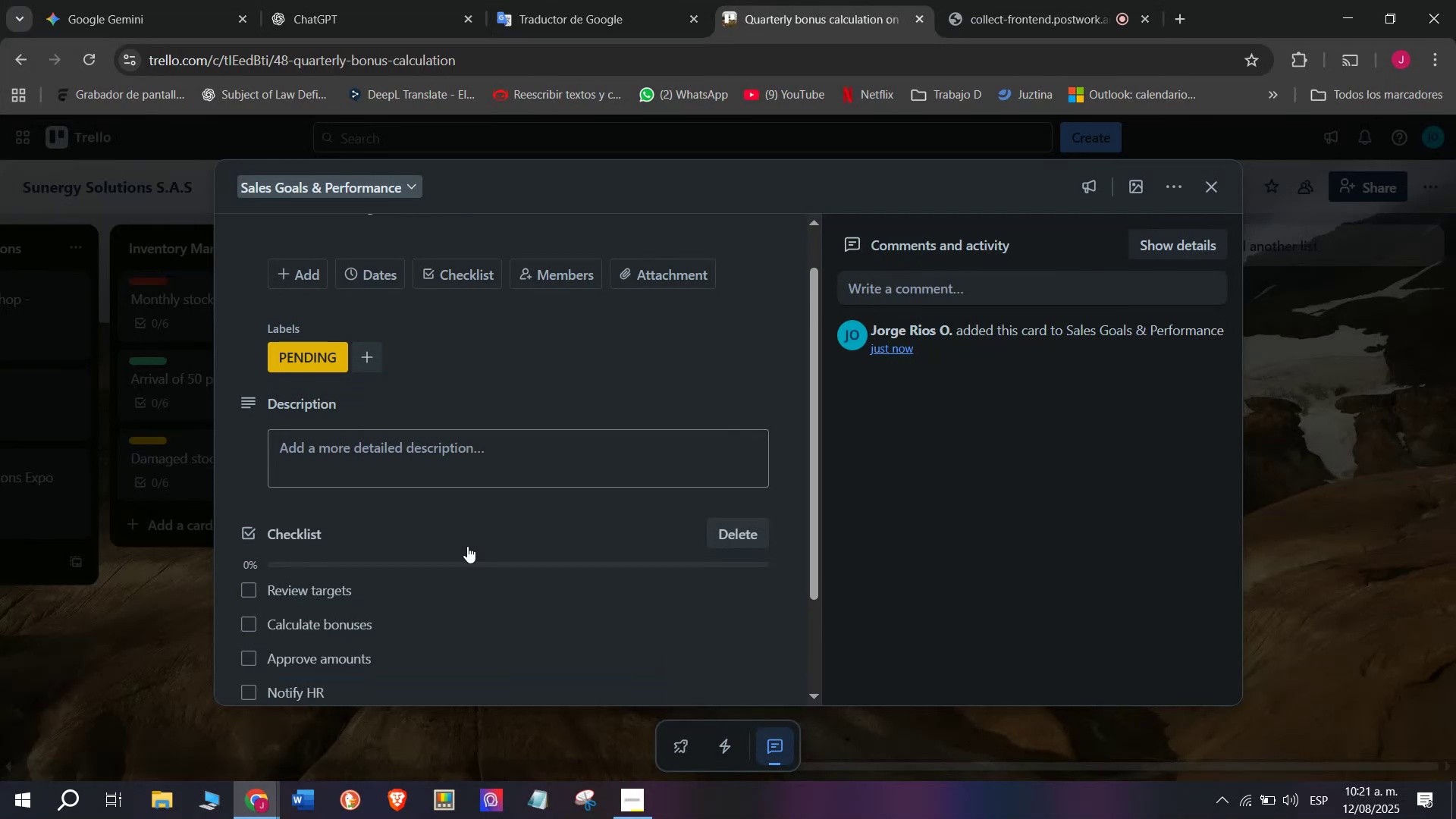 
scroll: coordinate [410, 628], scroll_direction: down, amount: 4.0
 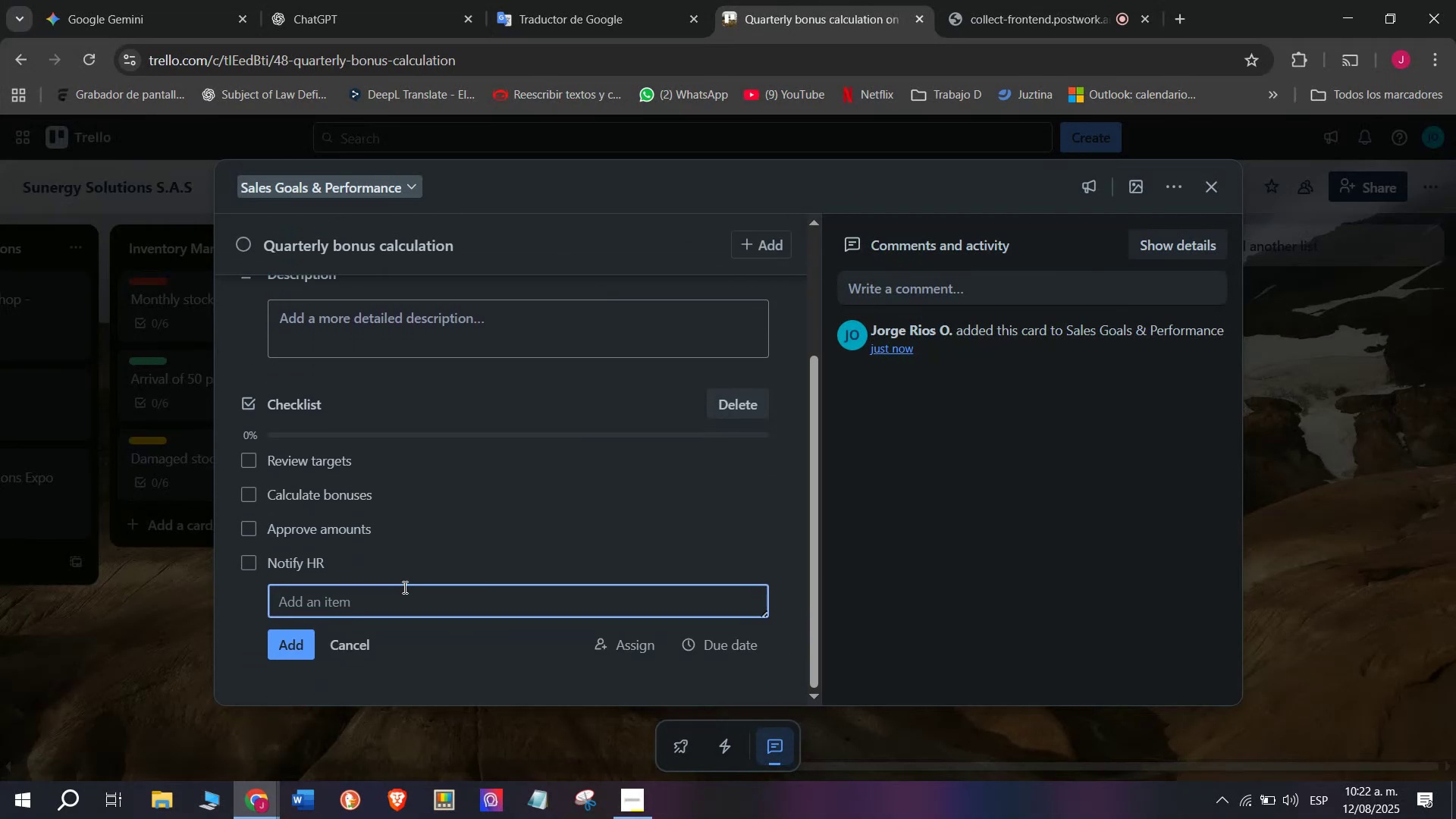 
type(Process payments)
 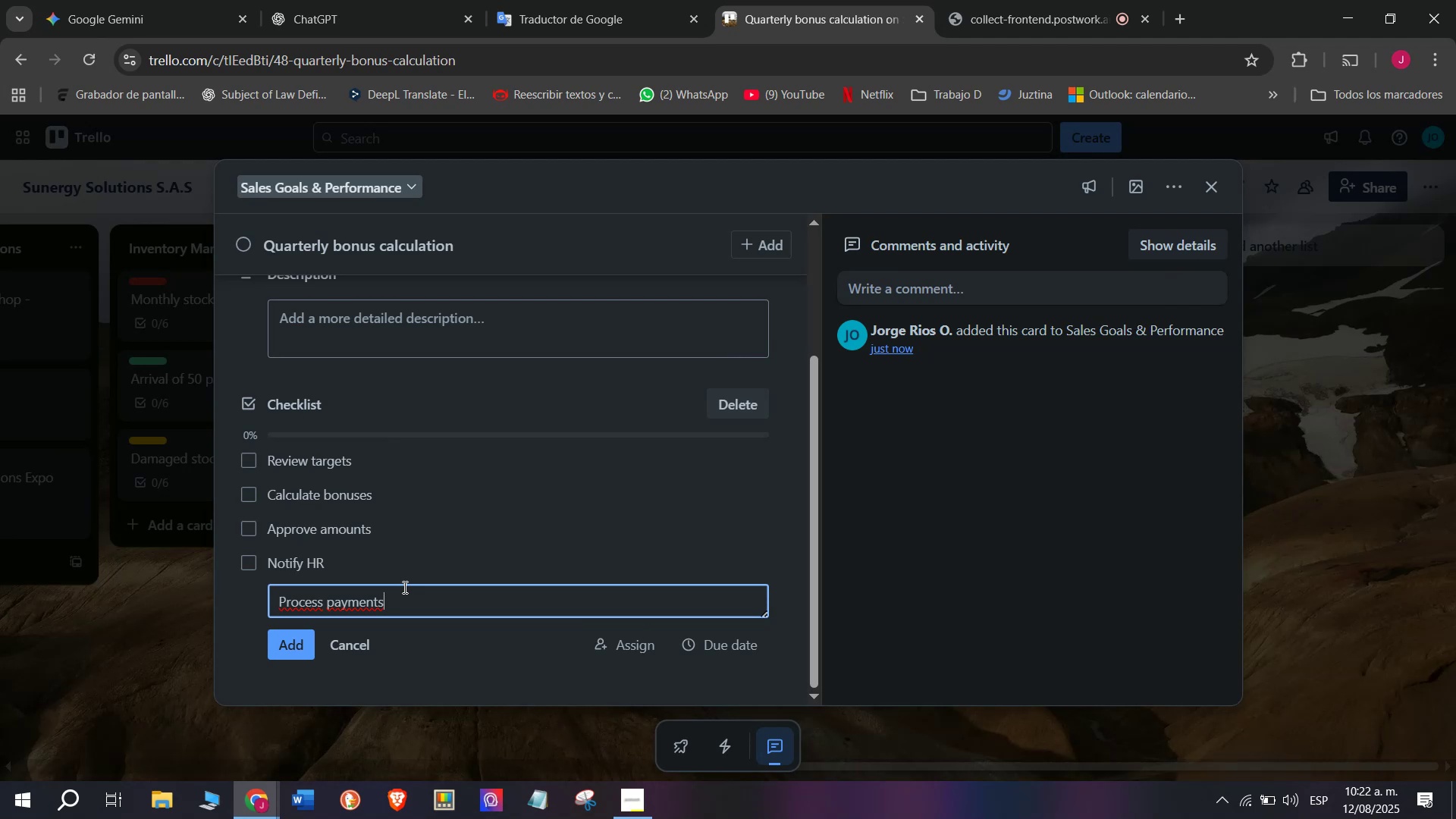 
key(Enter)
 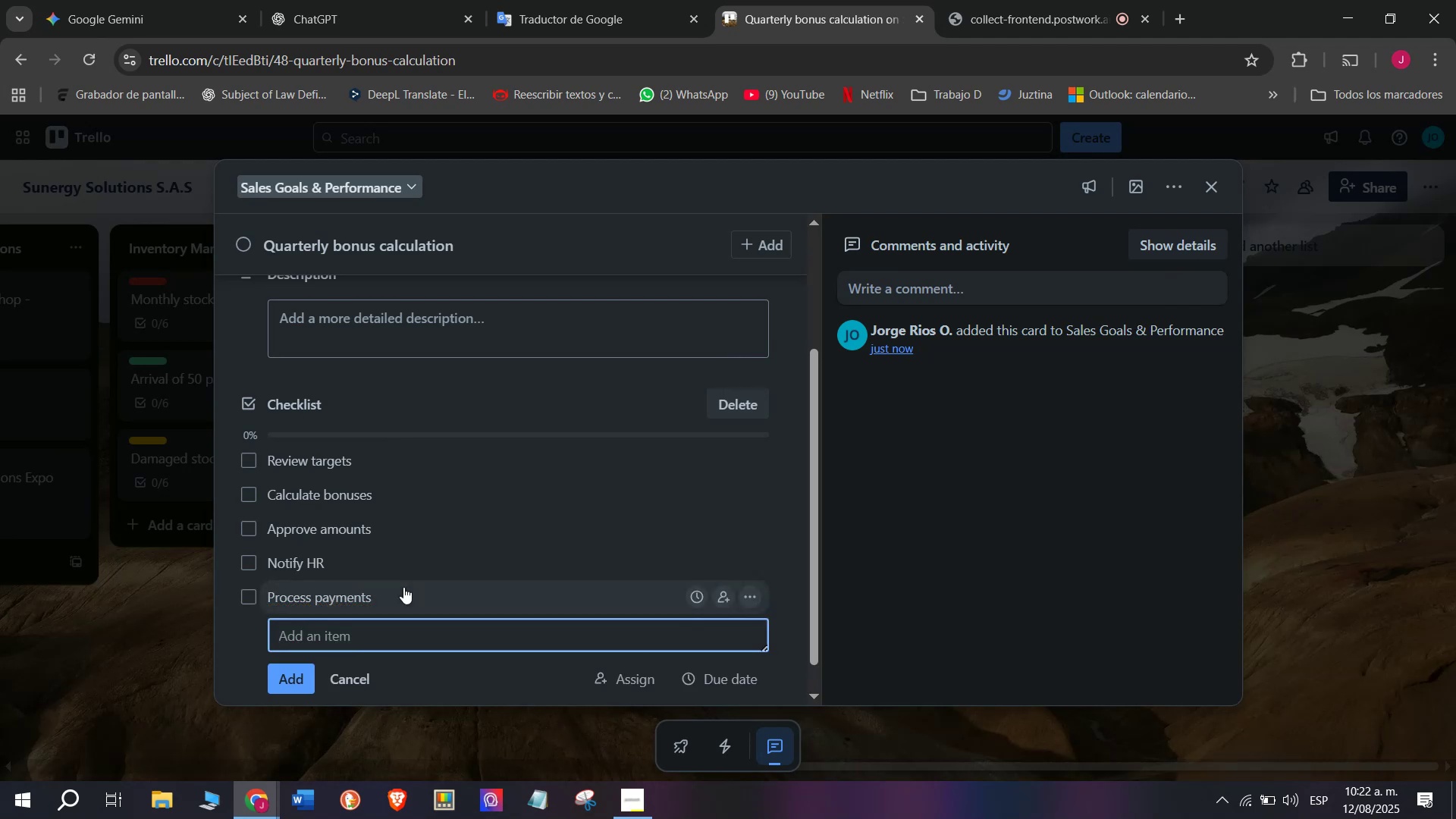 
type(Record completion)
 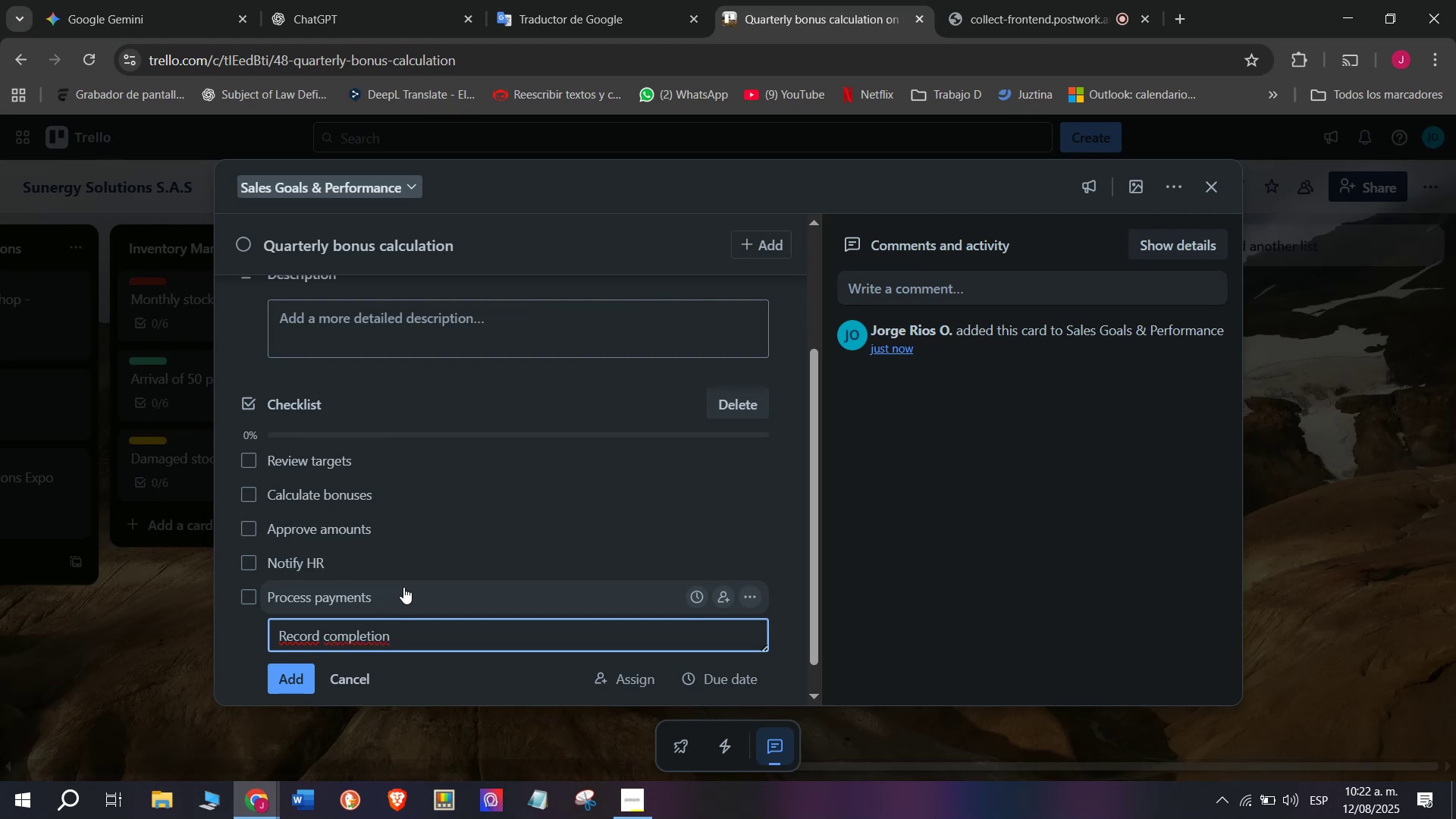 
key(Enter)
 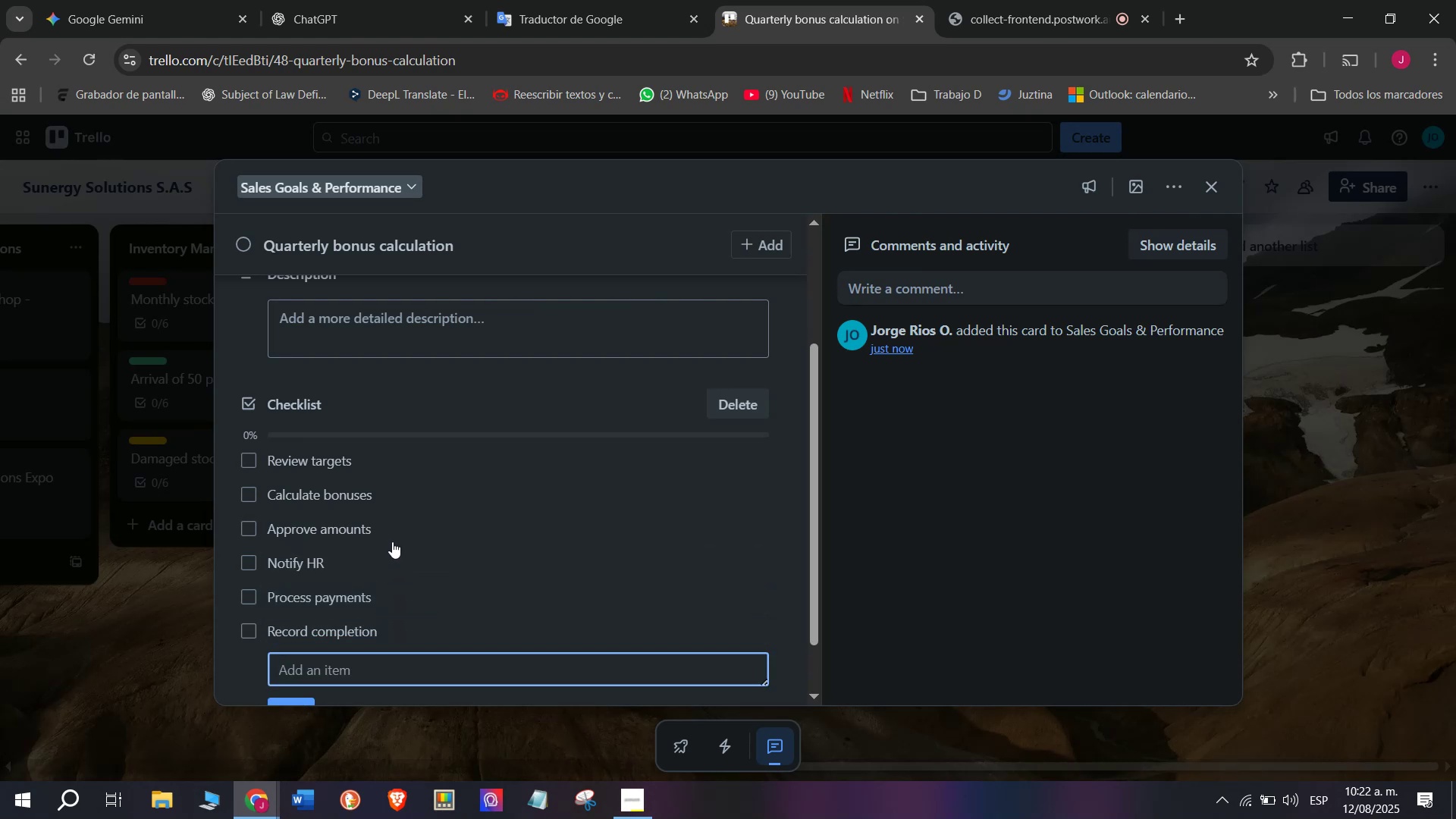 
scroll: coordinate [410, 444], scroll_direction: up, amount: 2.0
 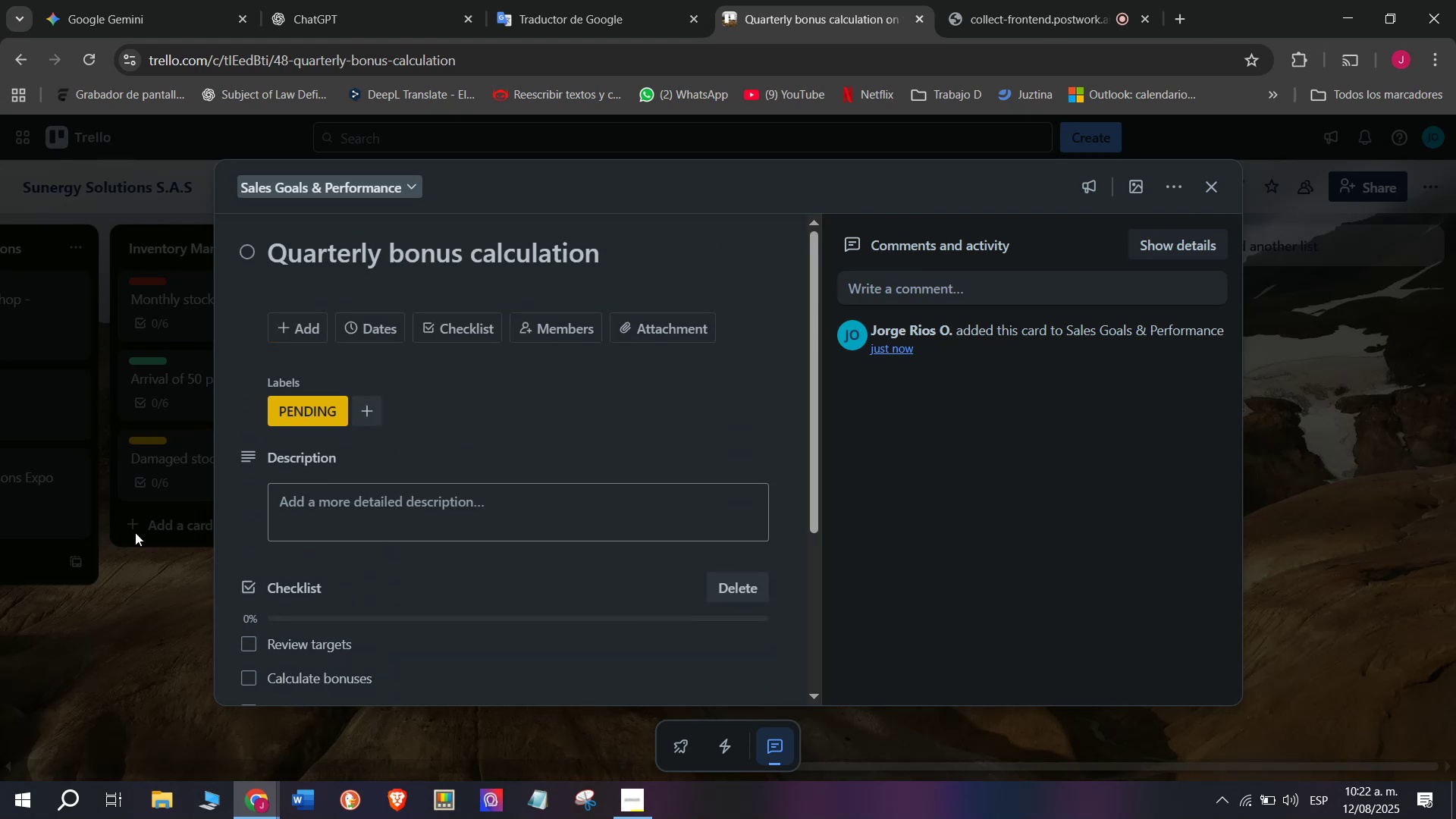 
left_click([138, 557])
 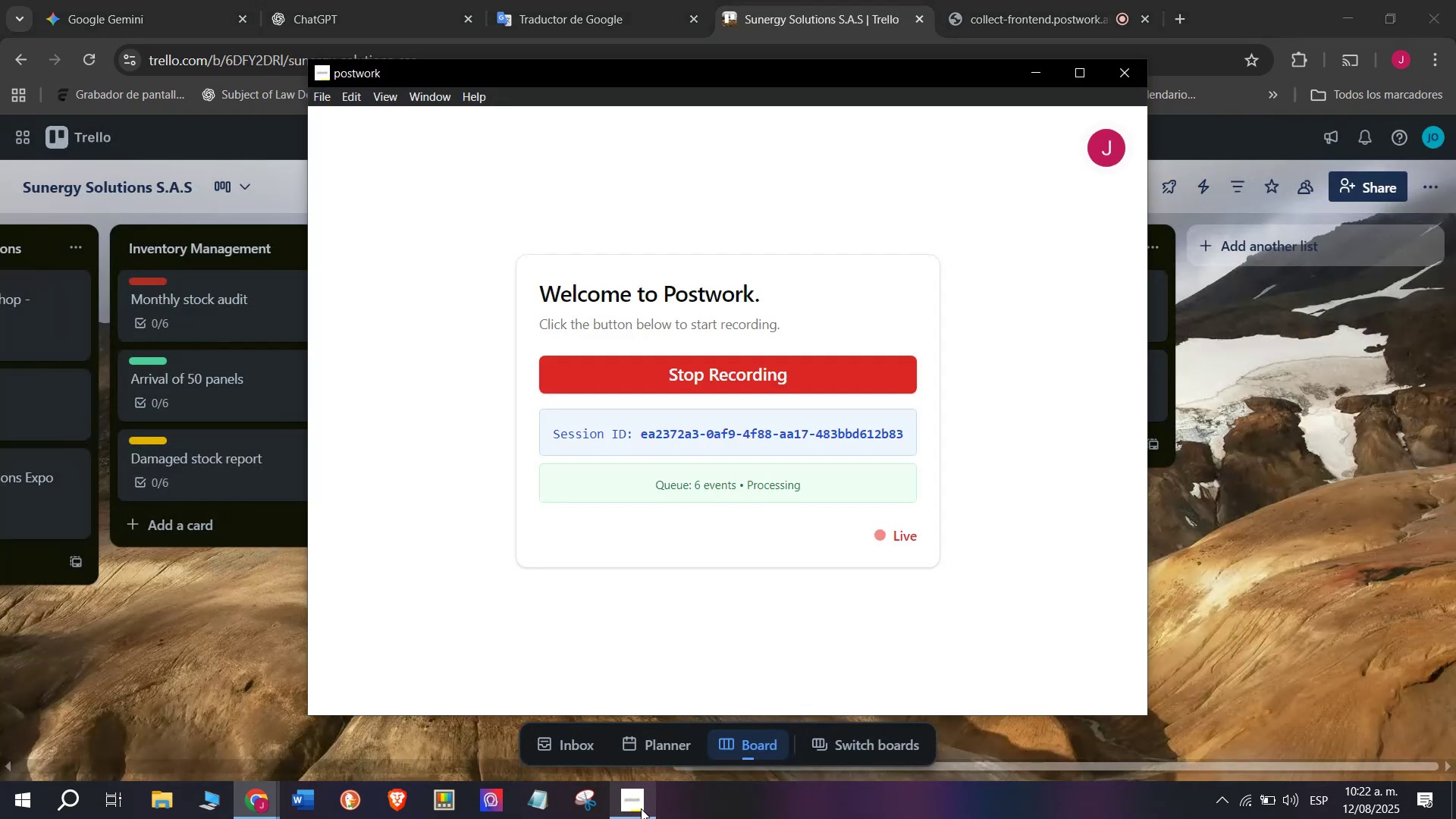 
double_click([641, 808])
 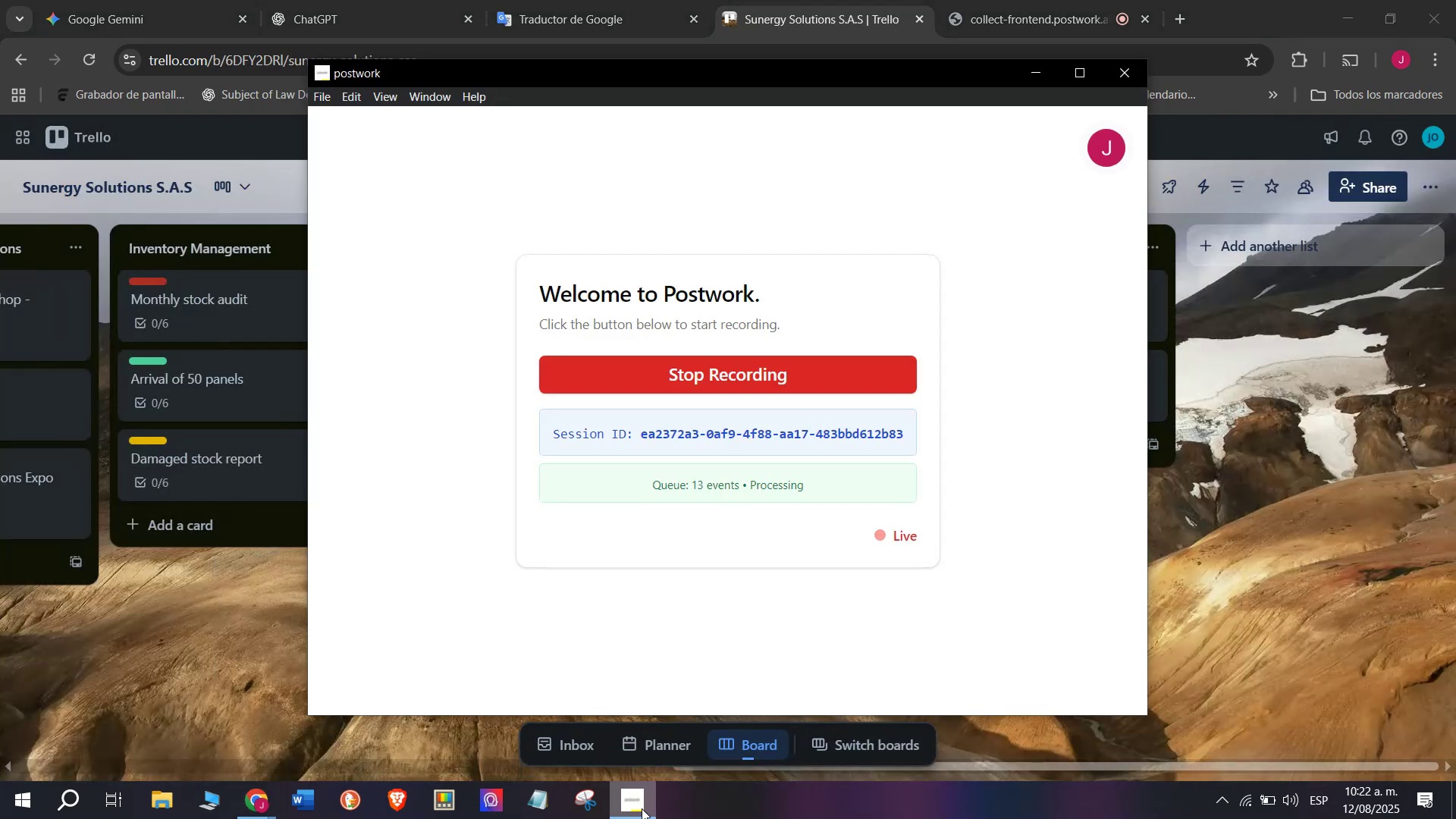 
triple_click([642, 810])
 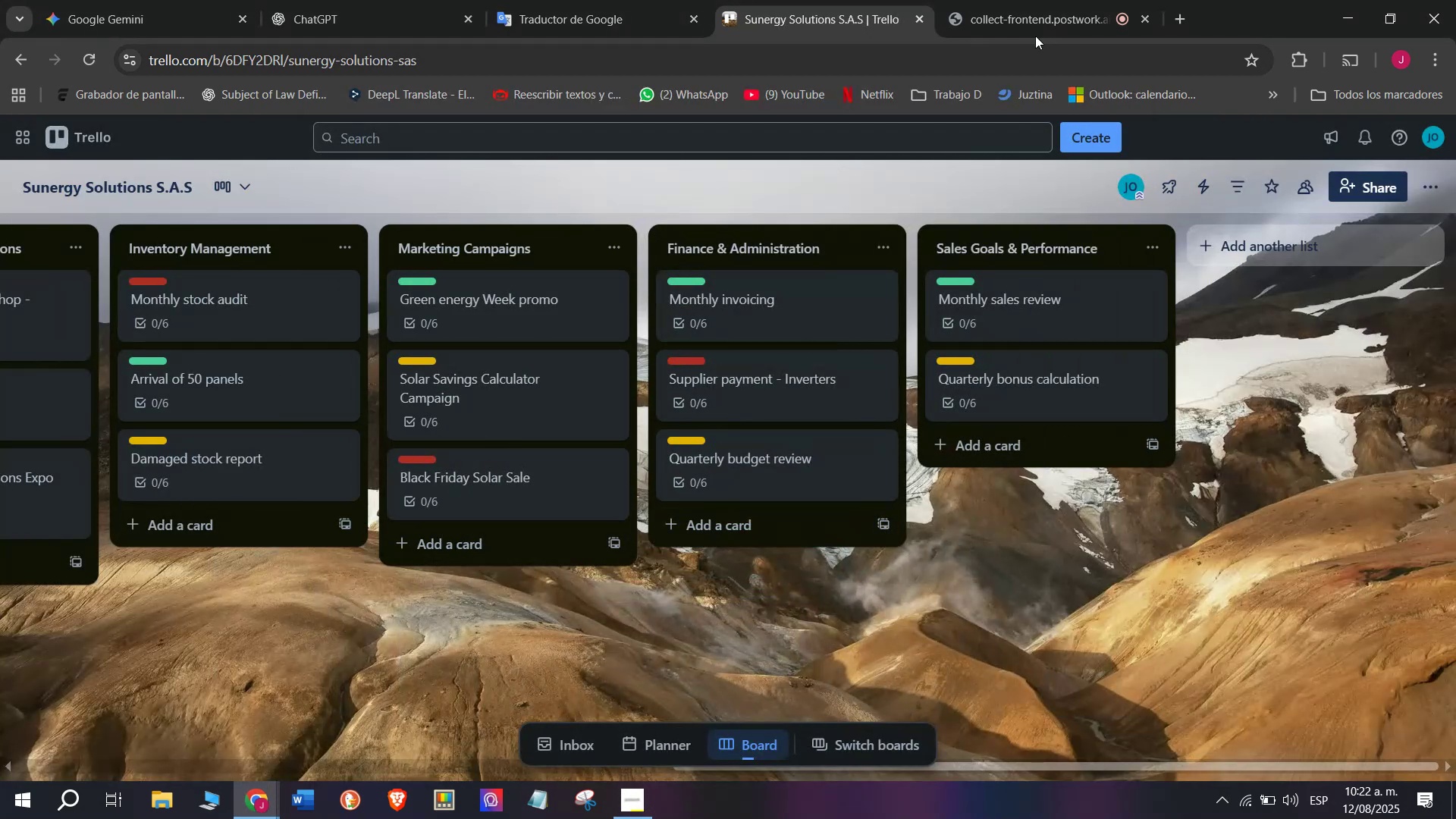 
left_click([1033, 0])
 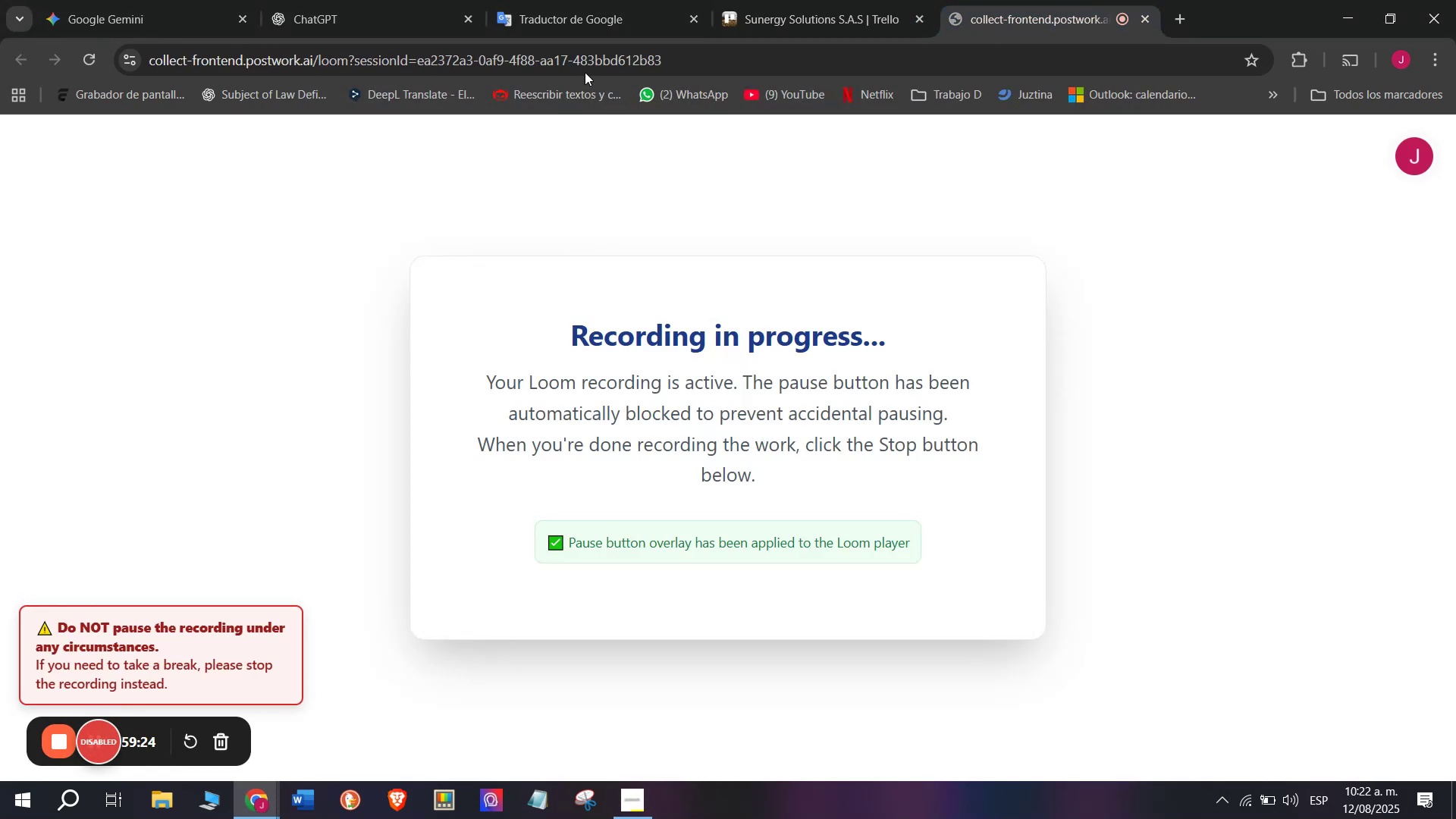 
left_click([814, 0])
 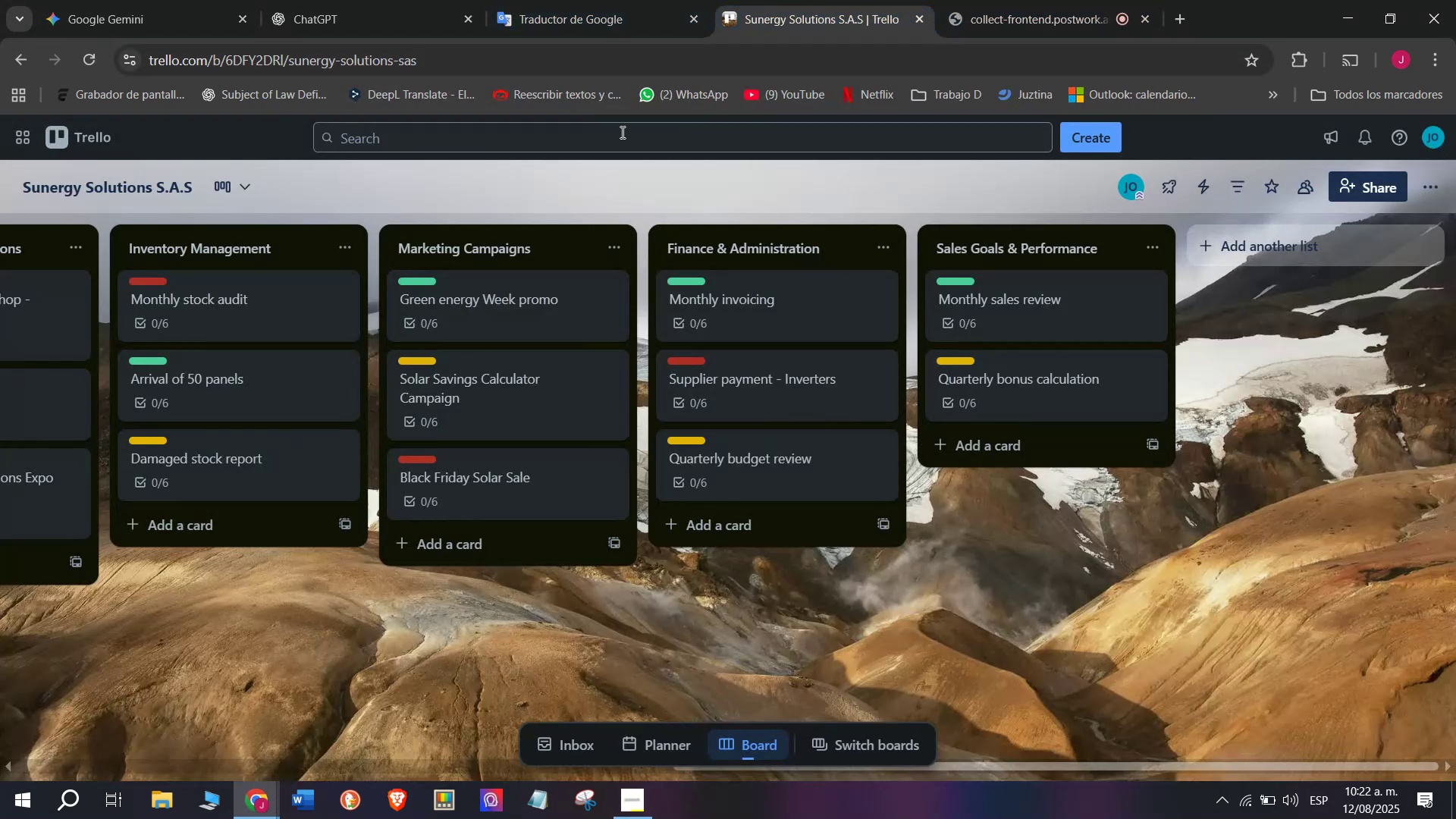 
scroll: coordinate [388, 275], scroll_direction: up, amount: 7.0
 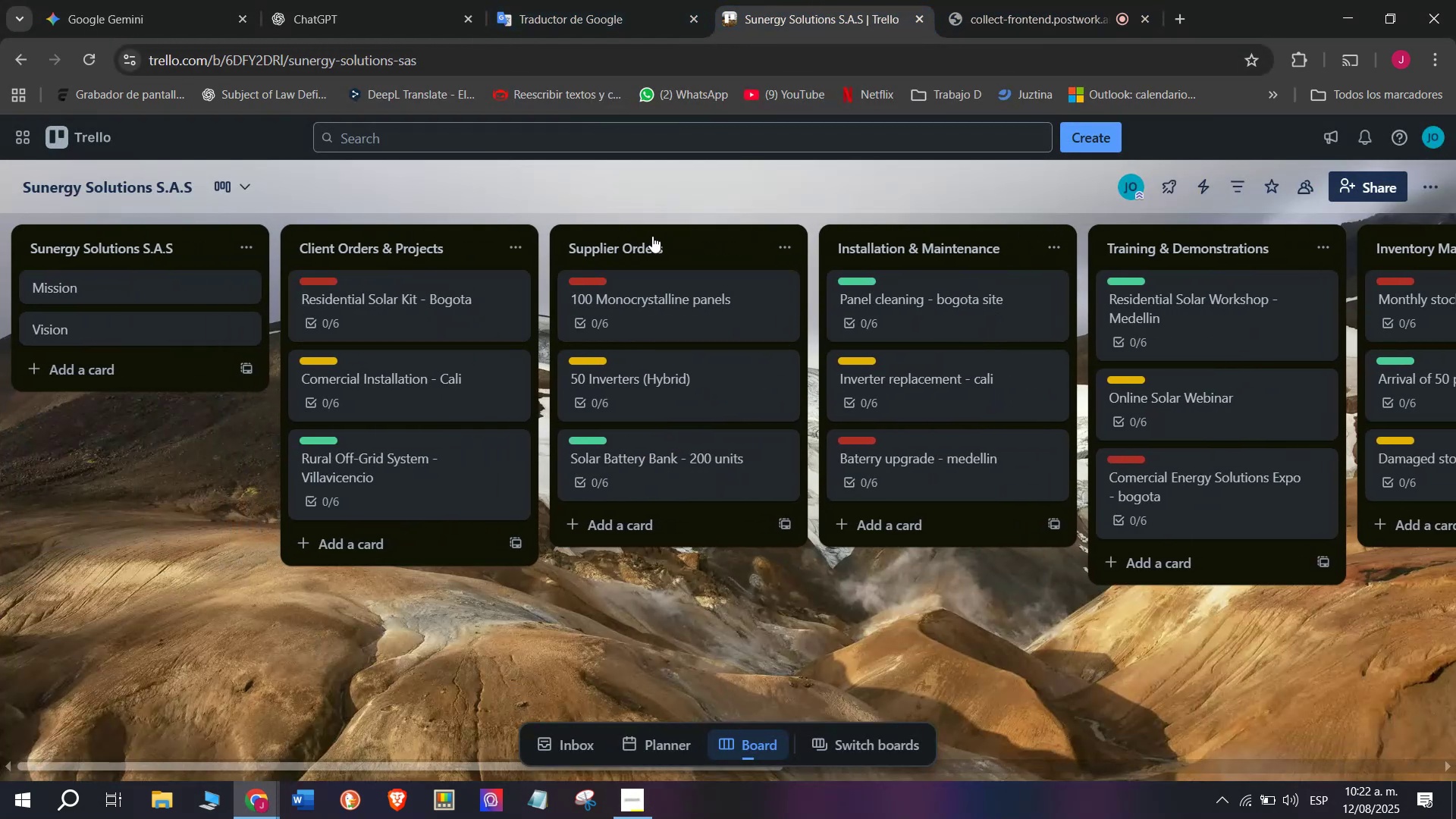 
left_click_drag(start_coordinate=[654, 238], to_coordinate=[386, 234])
 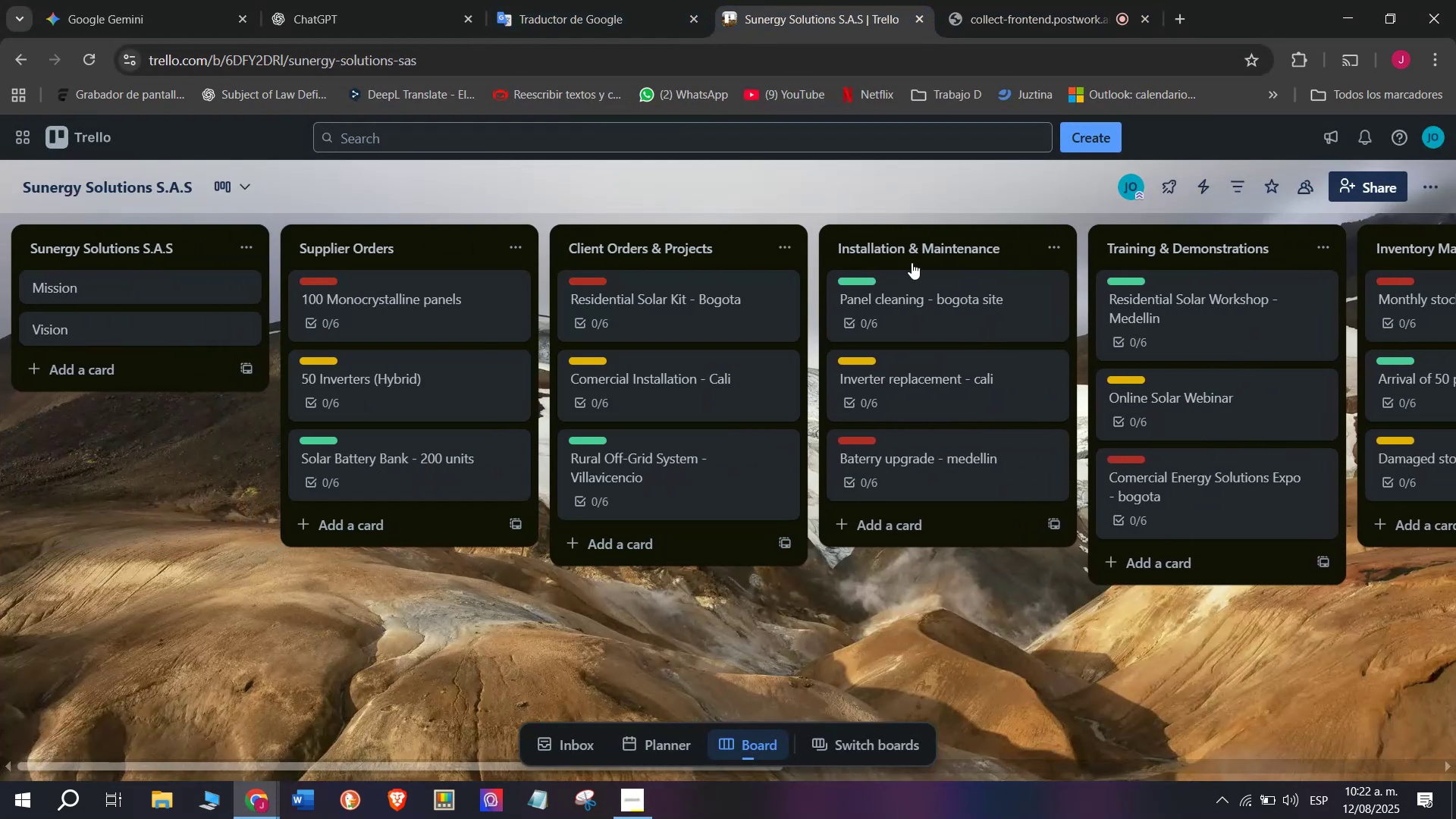 
scroll: coordinate [536, 243], scroll_direction: down, amount: 3.0
 